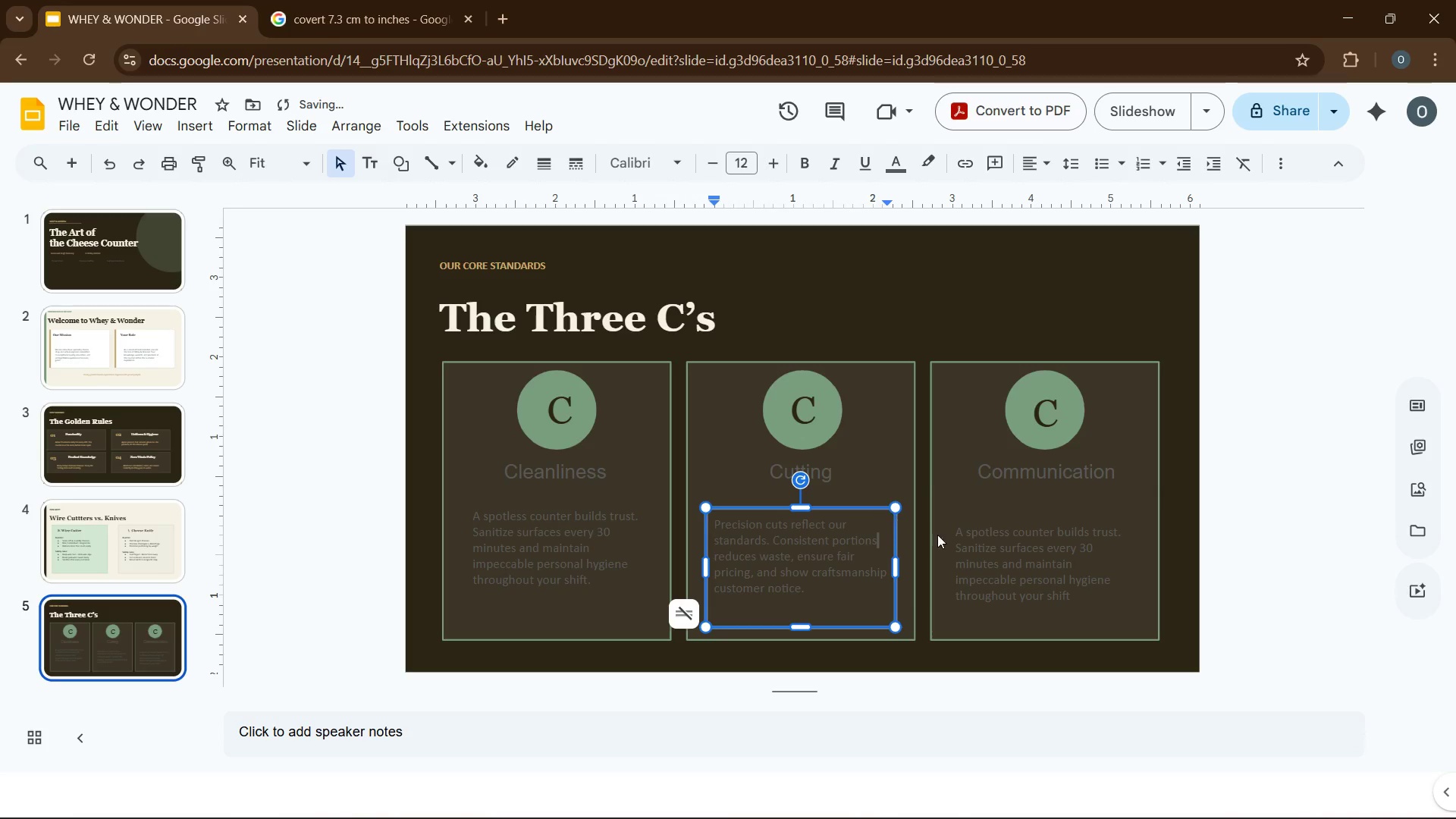 
double_click([991, 551])
 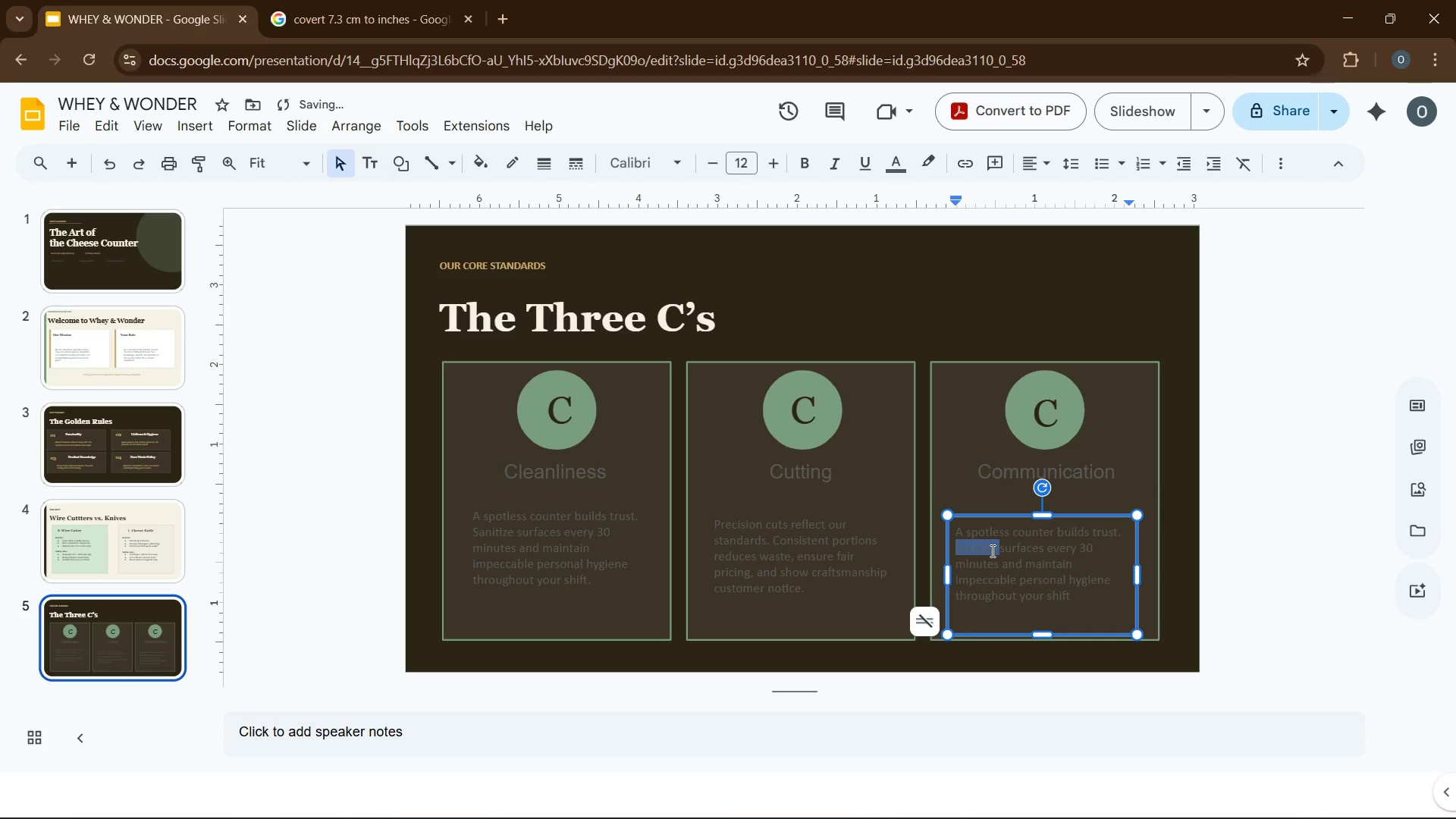 
key(Control+A)
 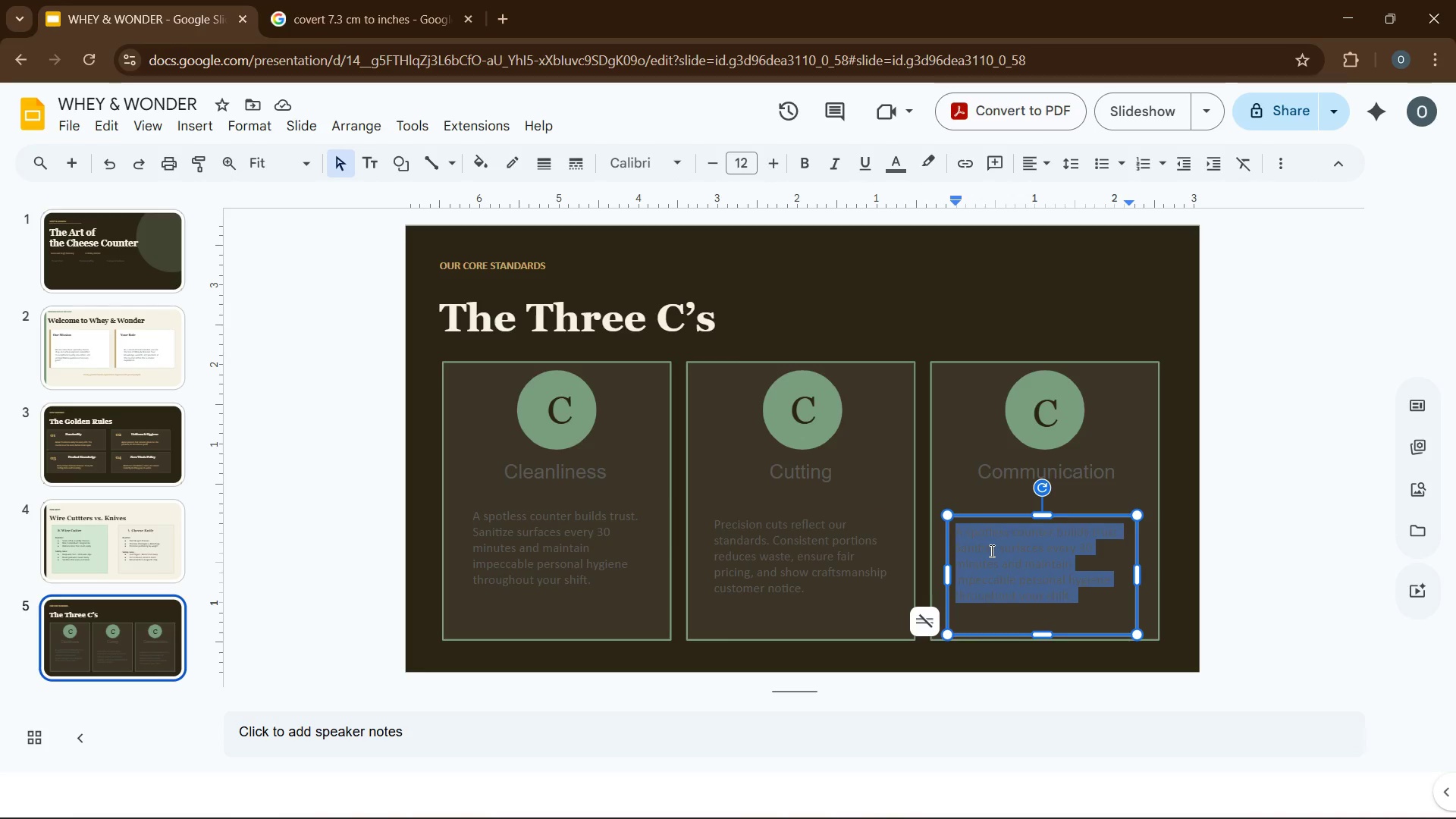 
type(every customer deserves a knowledgeable gy)
key(Backspace)
type(uide. listen first, then recommend. telll the story behind every cheese you offer.)
 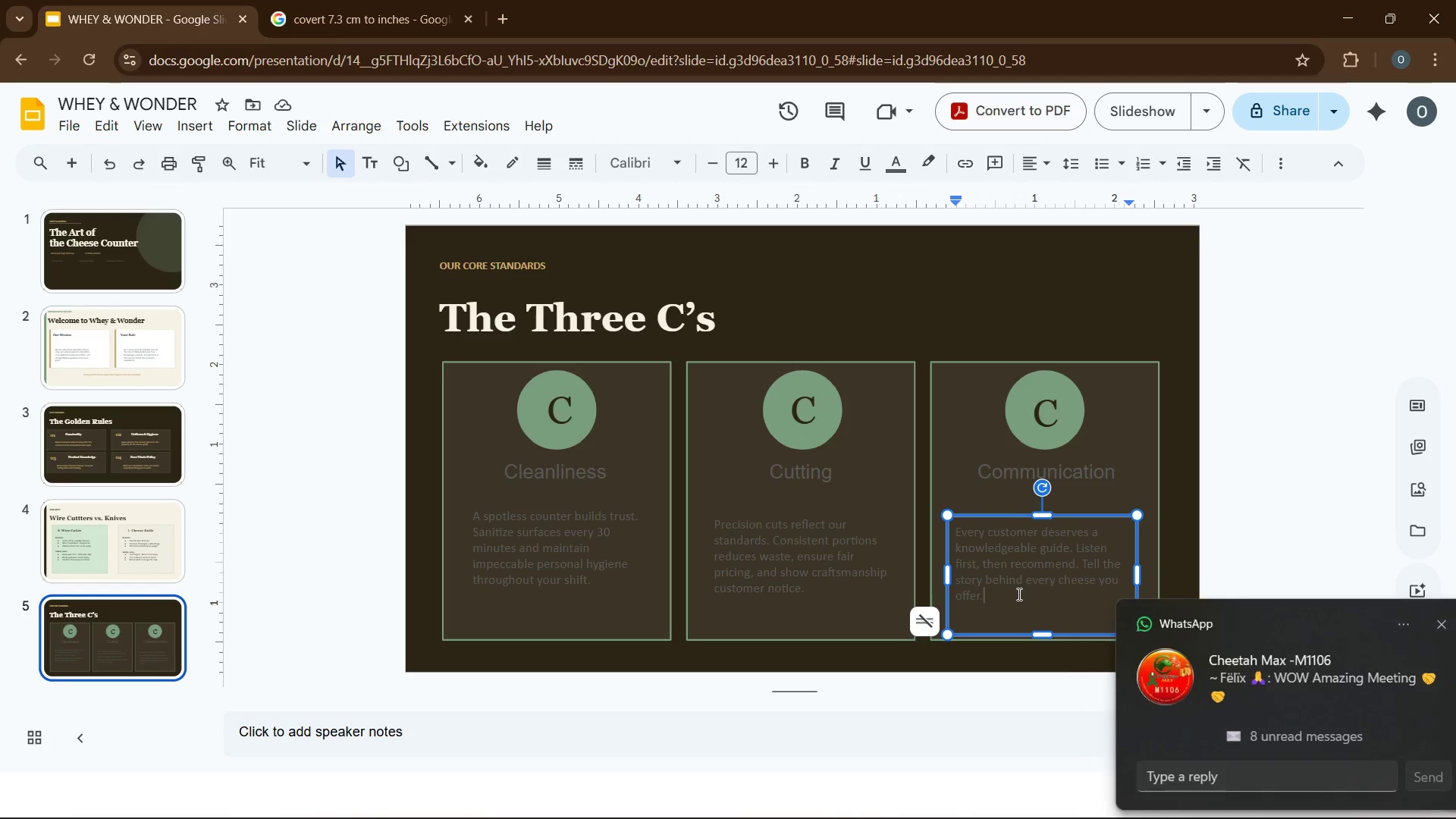 
wait(15.31)
 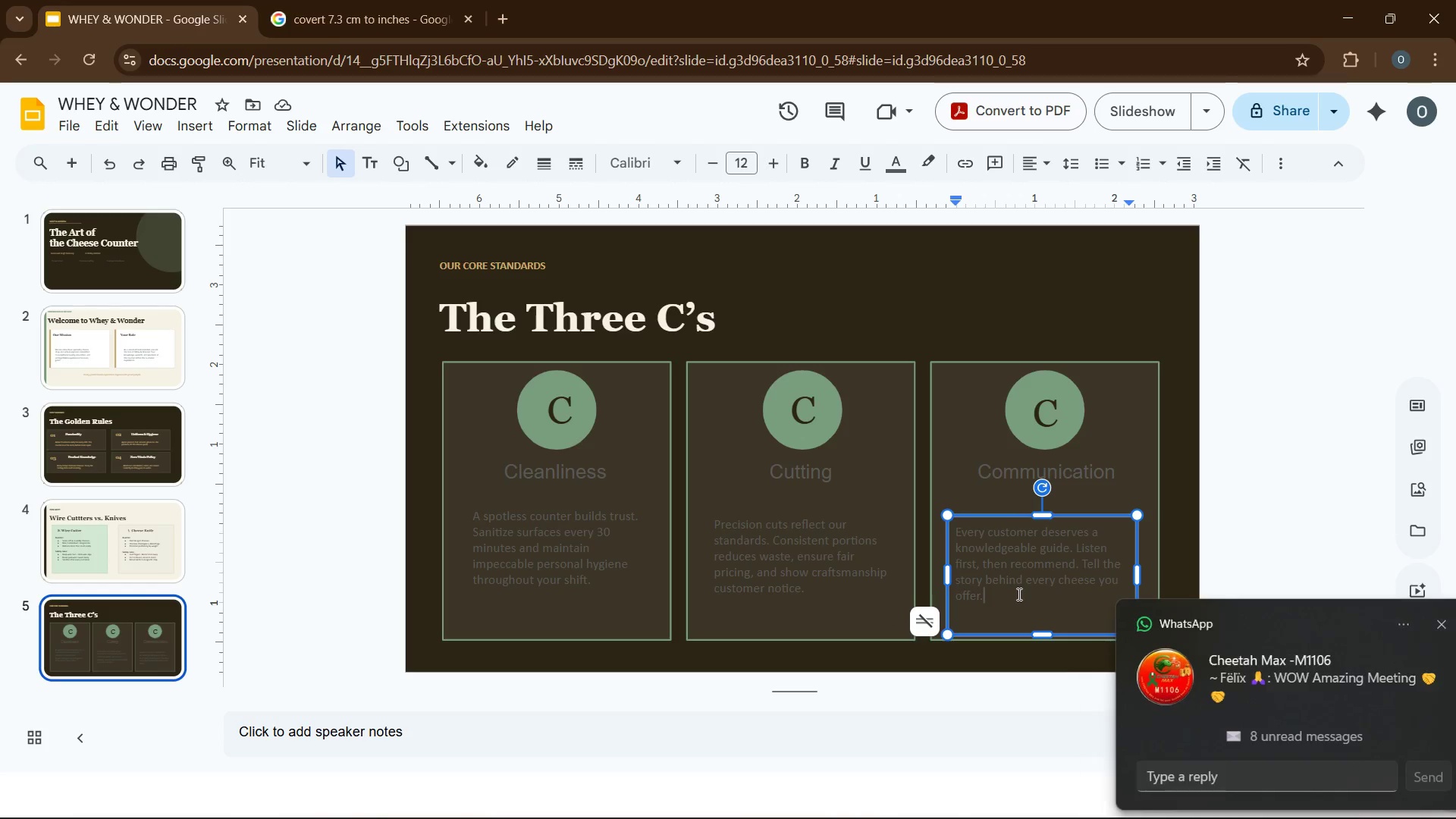 
left_click([616, 554])
 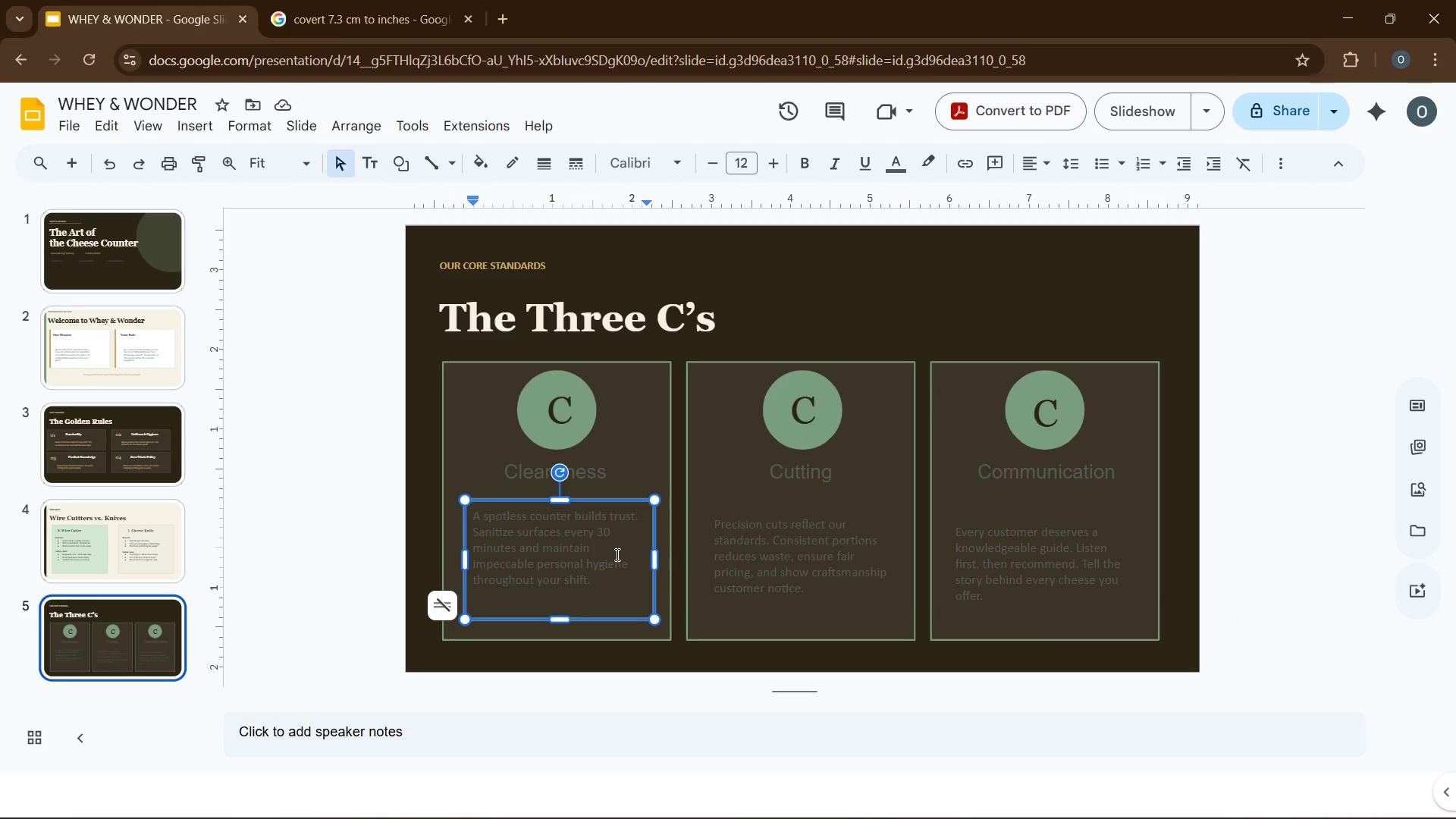 
key(Control+ControlLeft)
 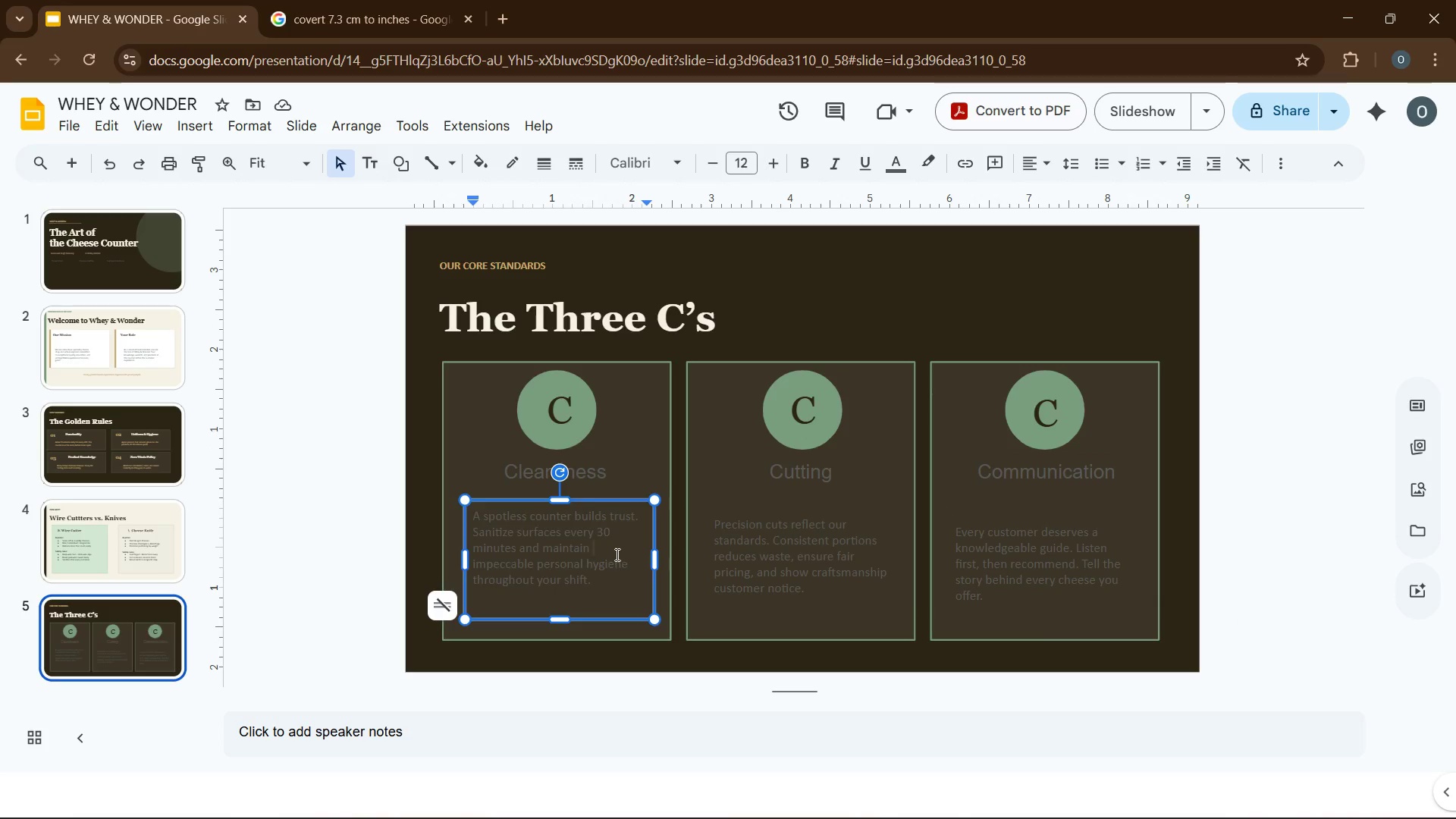 
key(Control+A)
 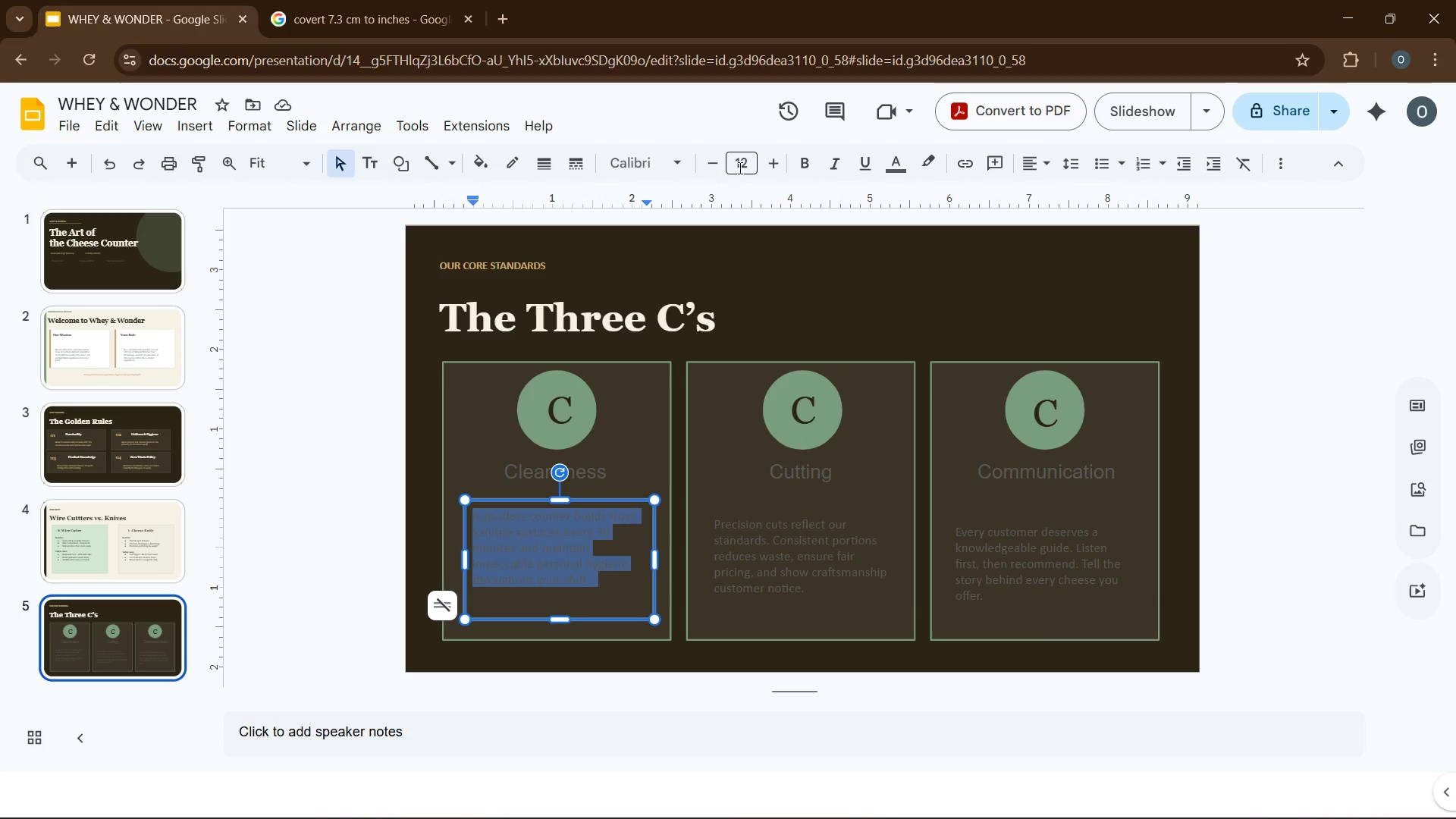 
left_click([710, 163])
 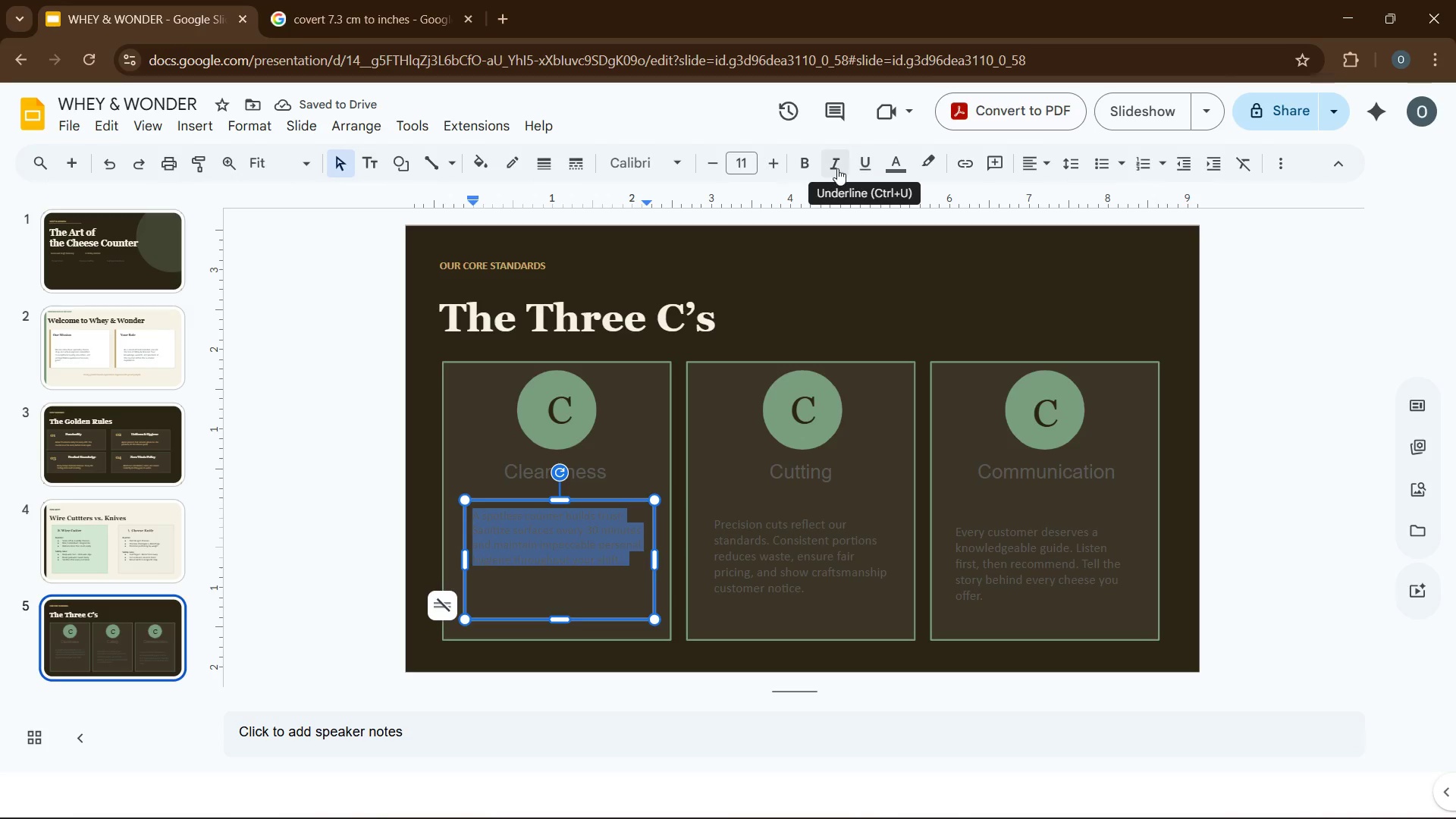 
left_click([892, 165])
 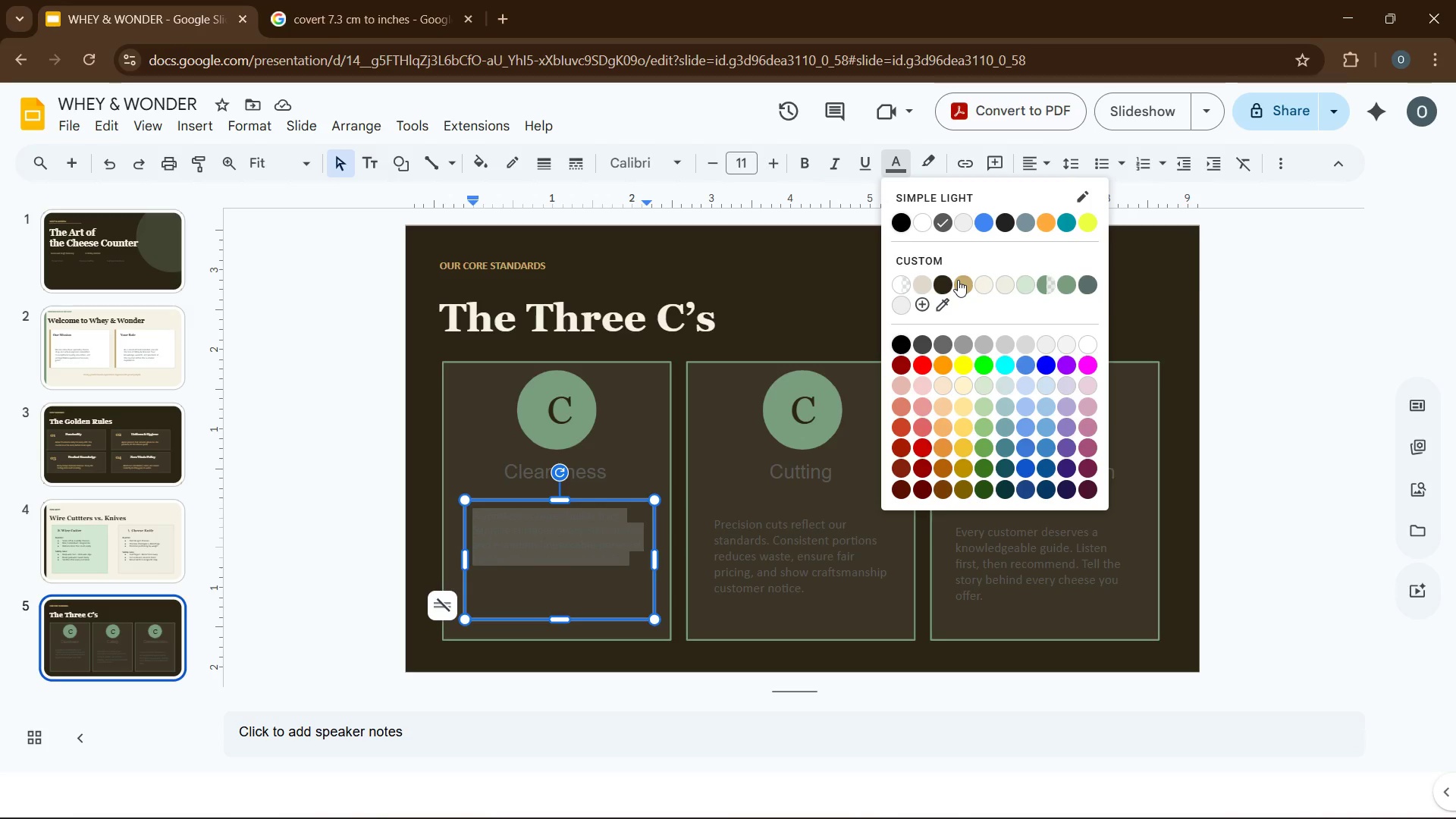 
wait(8.58)
 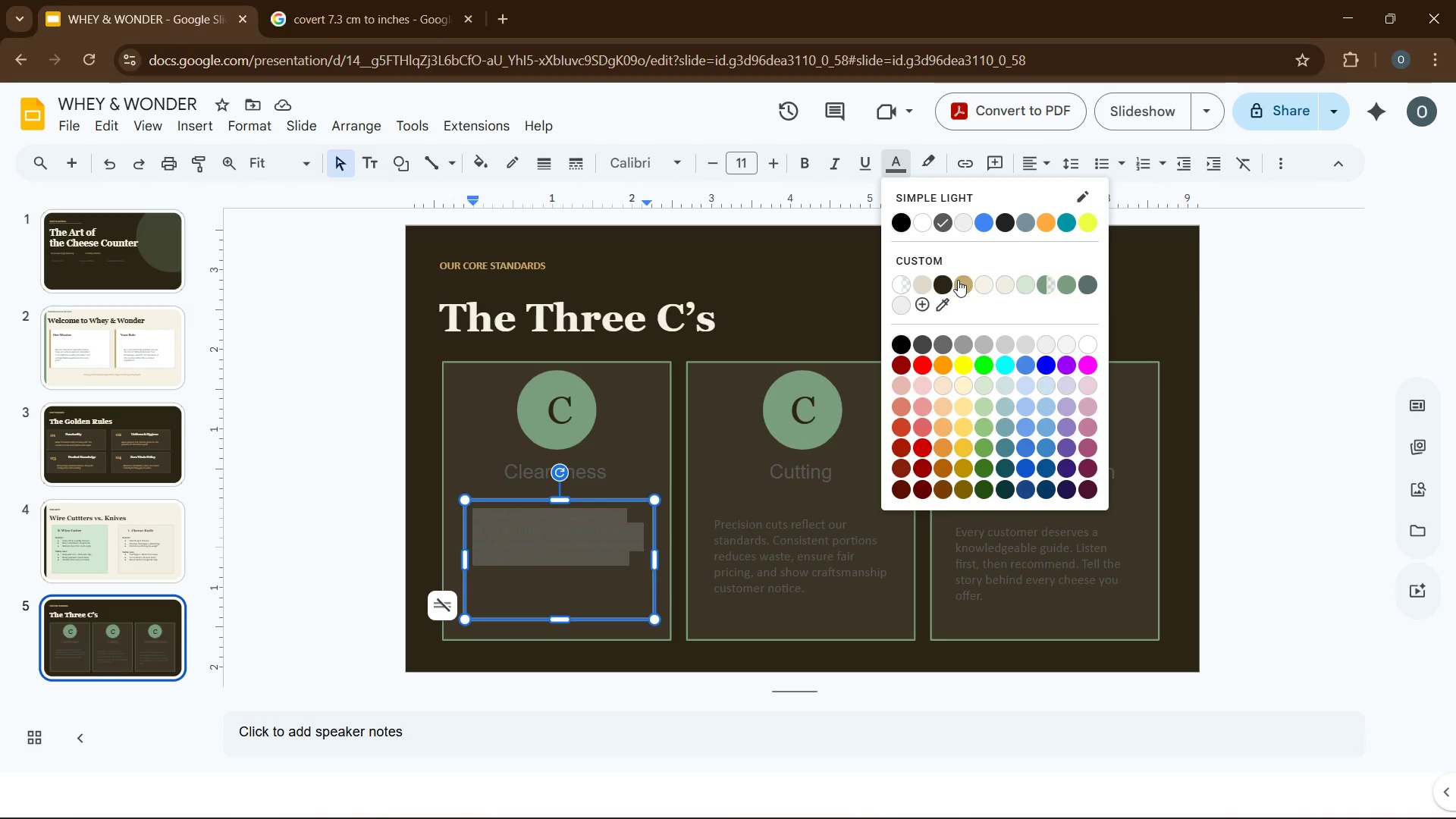 
left_click([958, 280])
 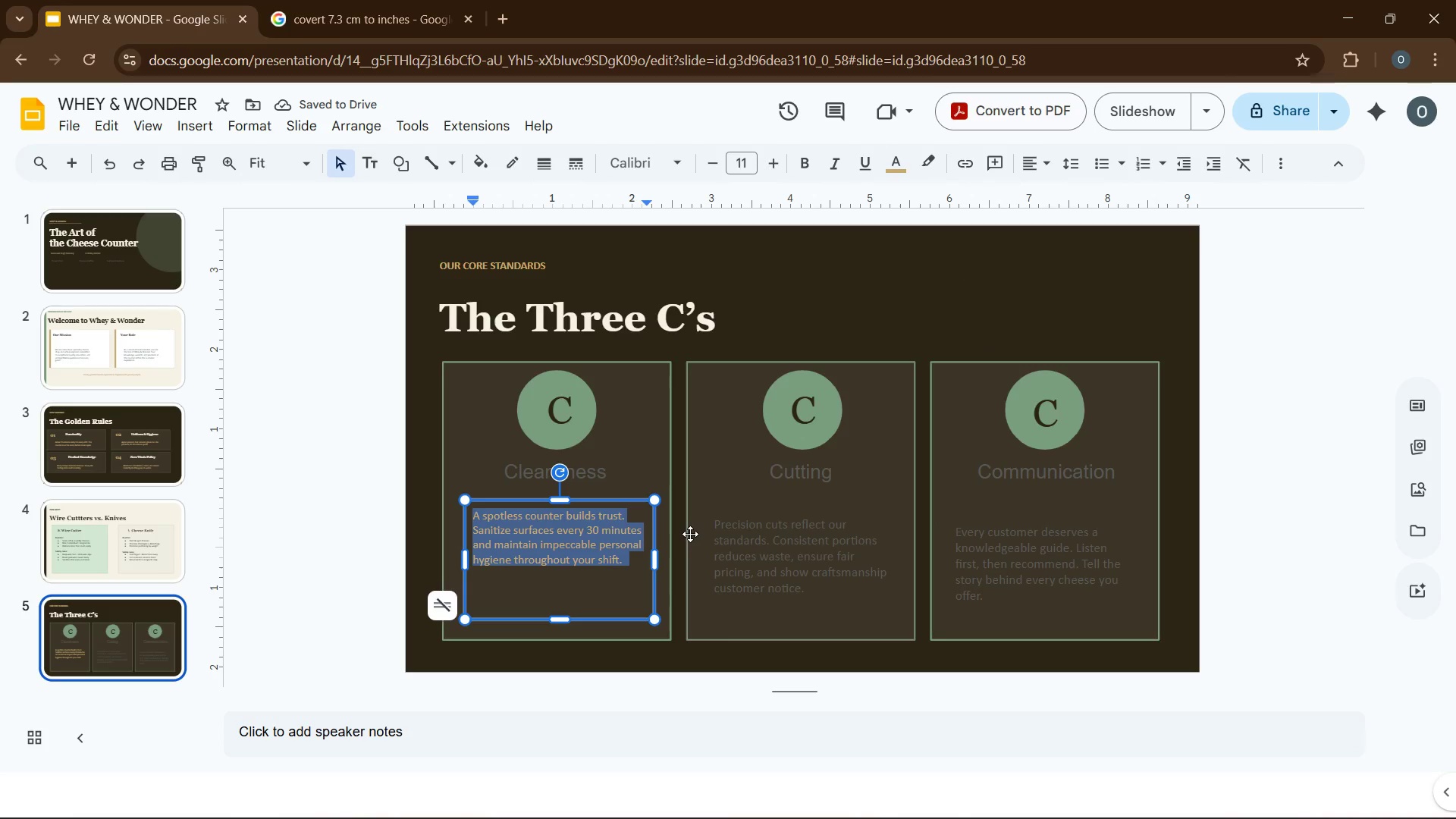 
wait(10.22)
 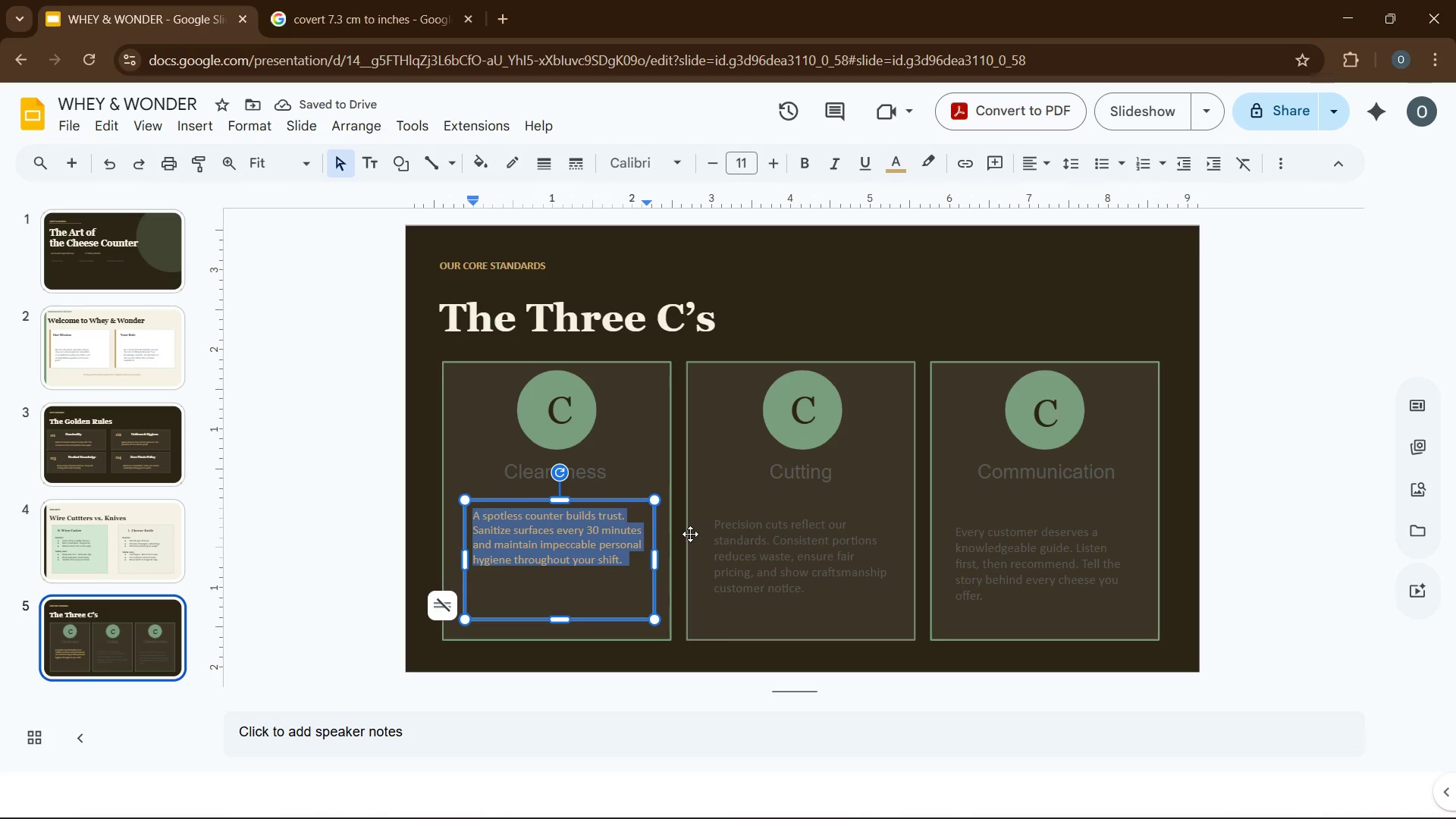 
left_click([828, 432])
 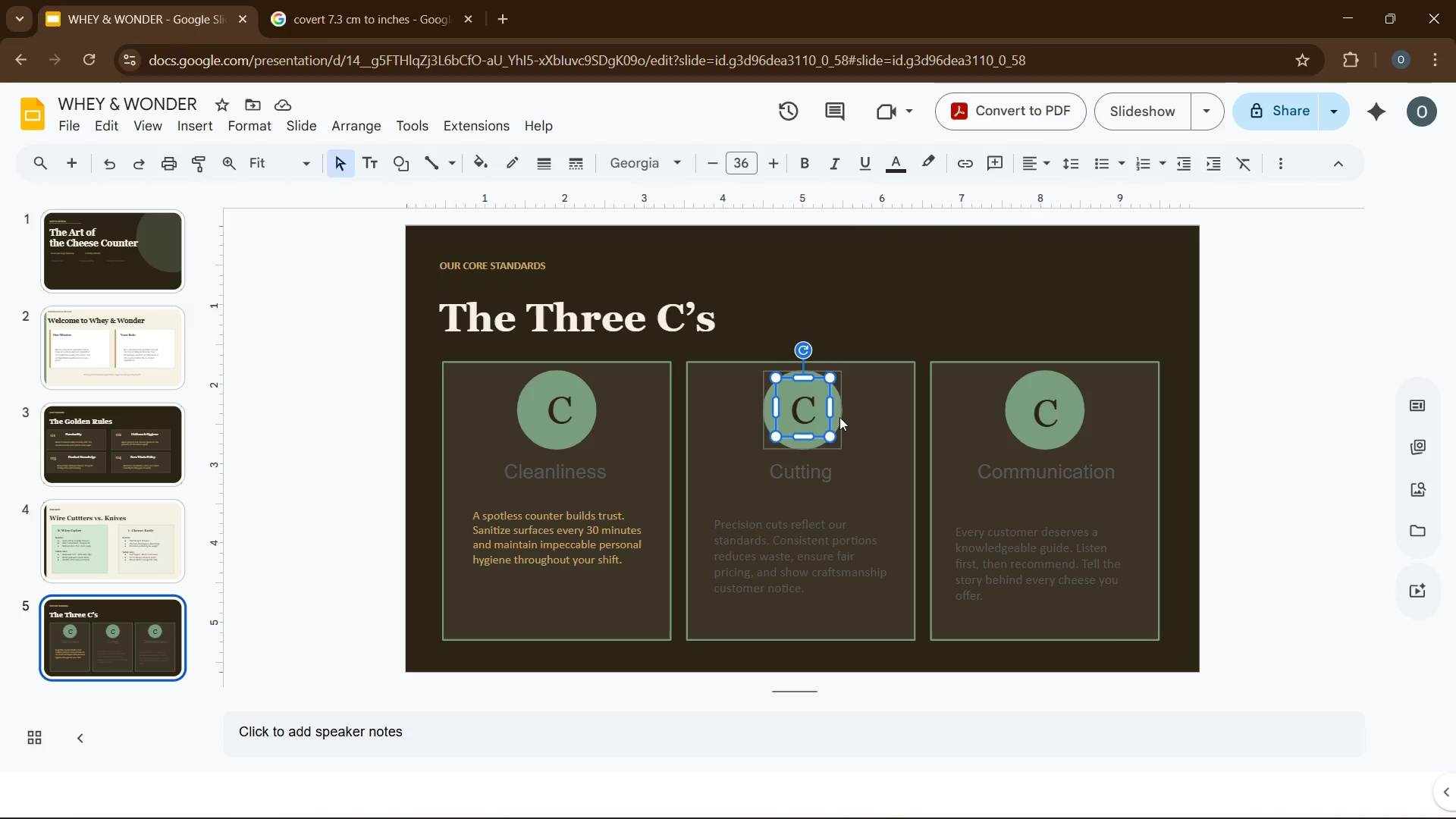 
left_click([839, 417])
 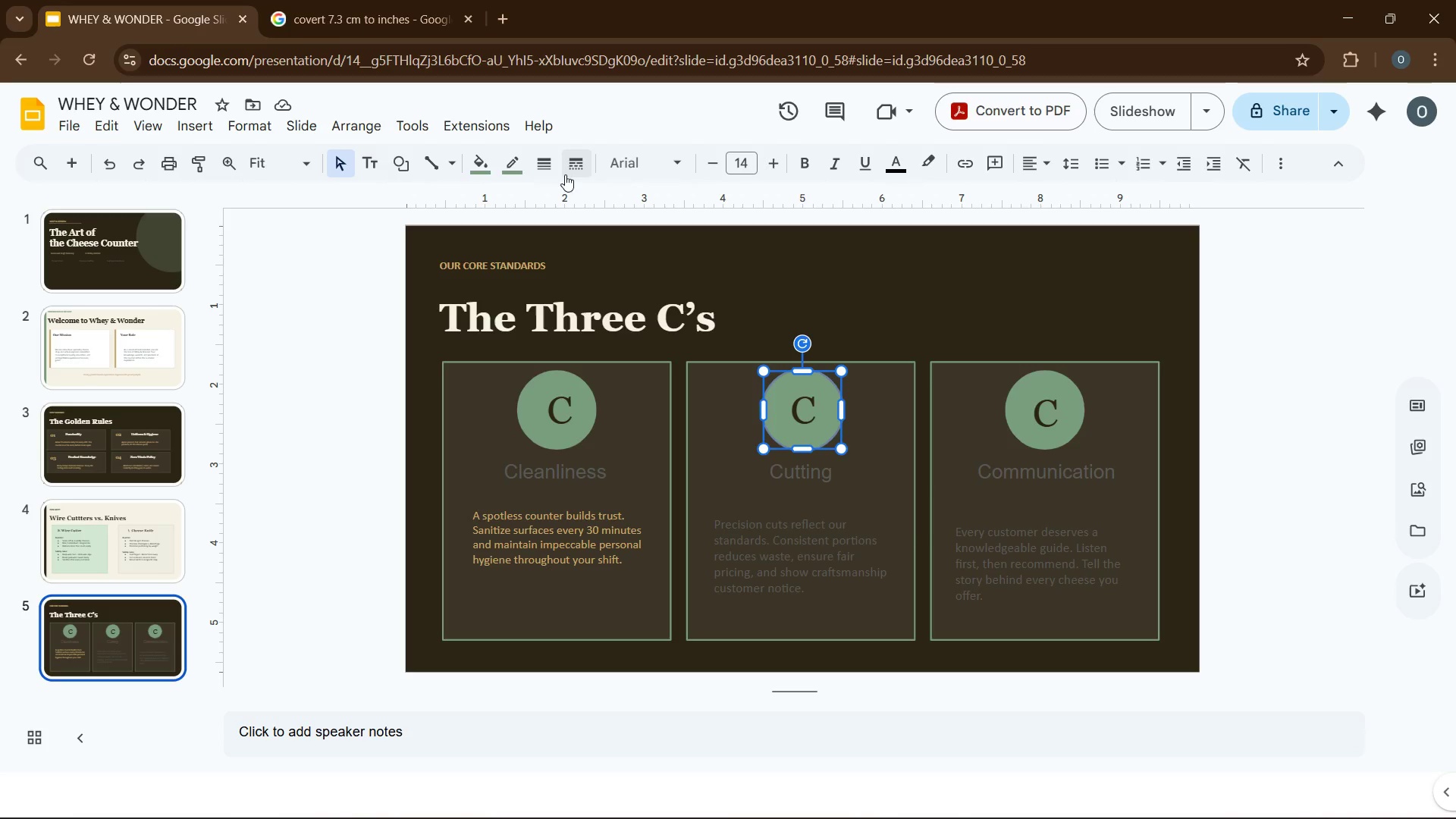 
left_click([483, 164])
 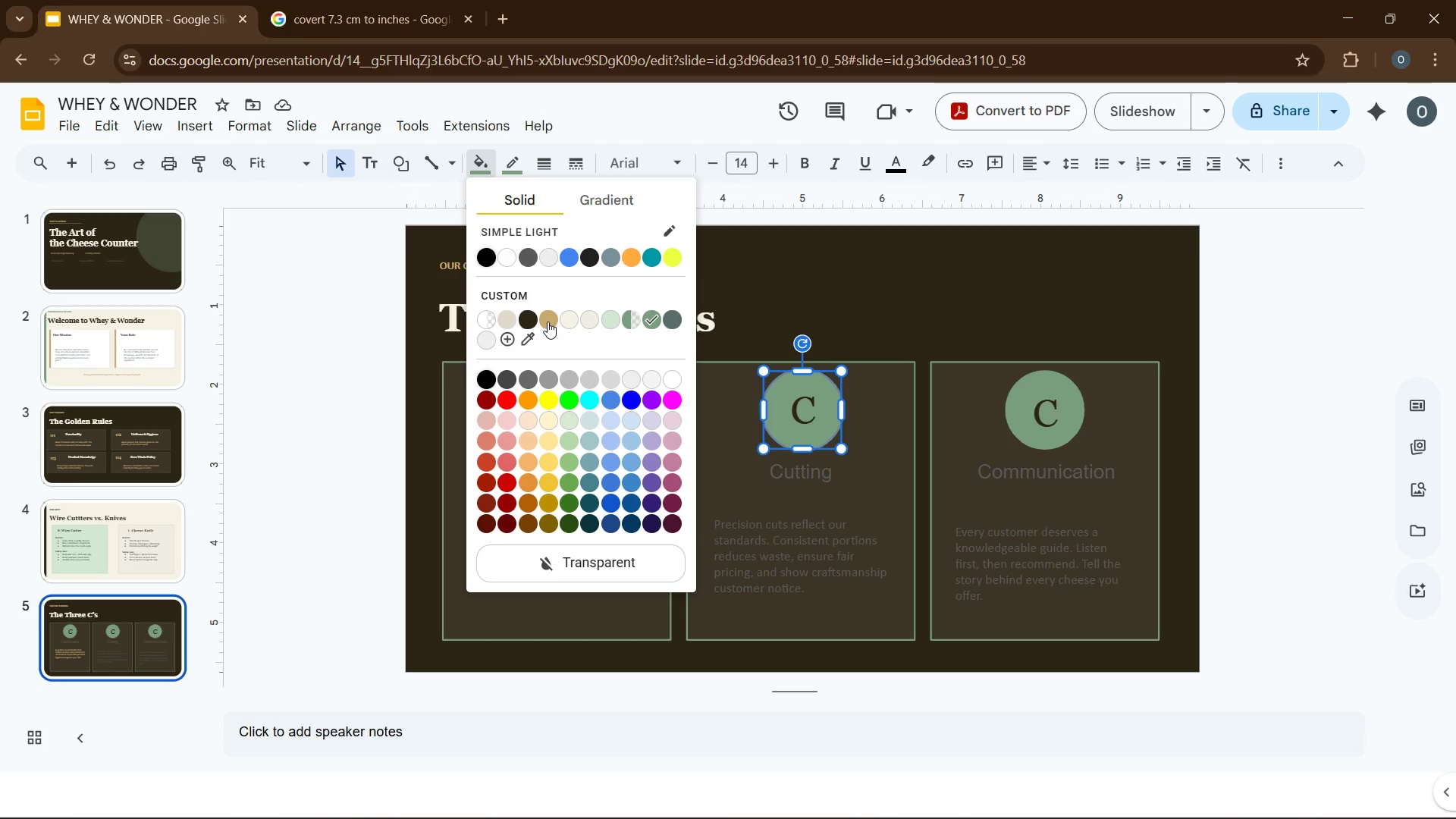 
left_click([548, 322])
 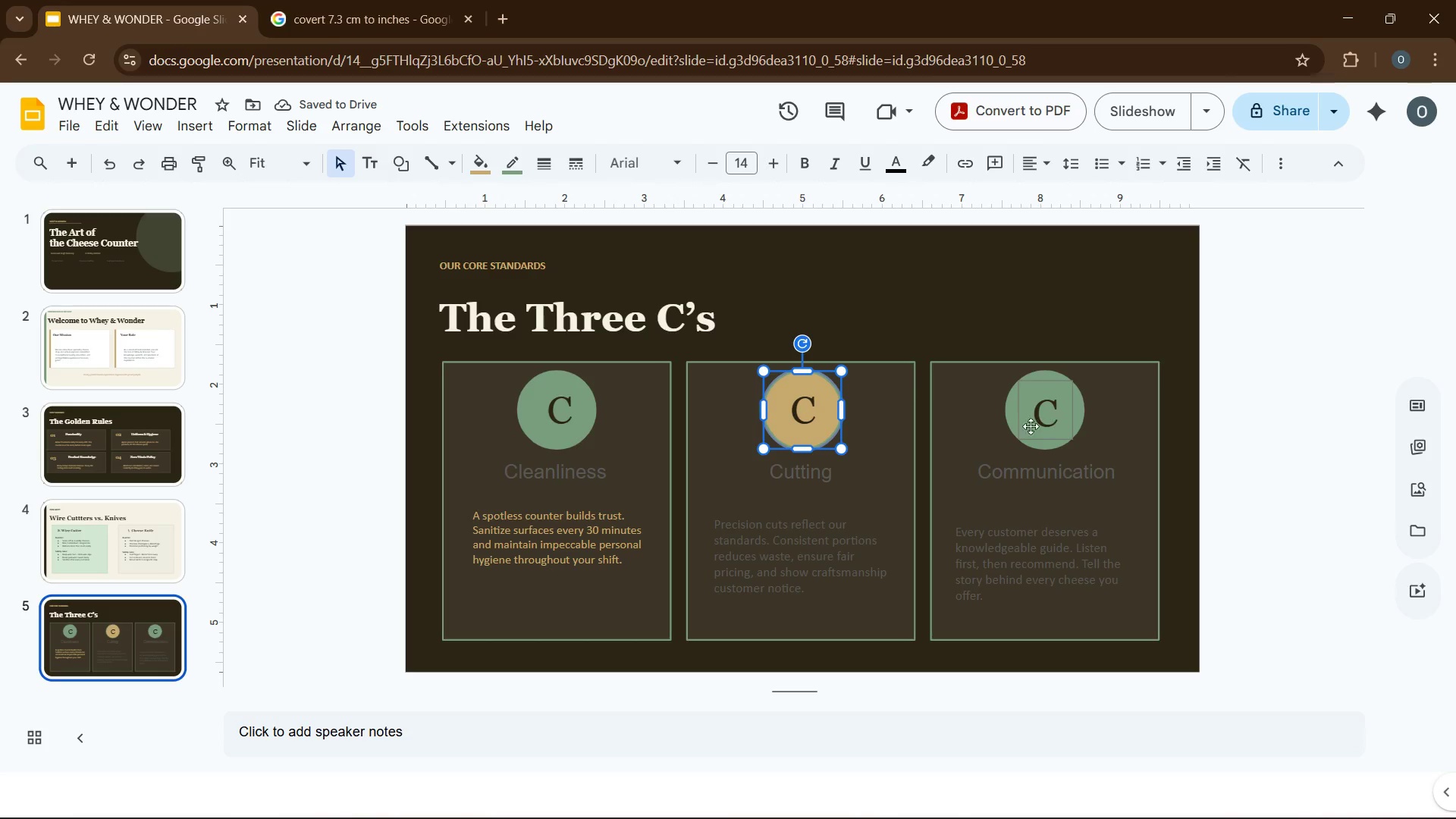 
left_click([1012, 418])
 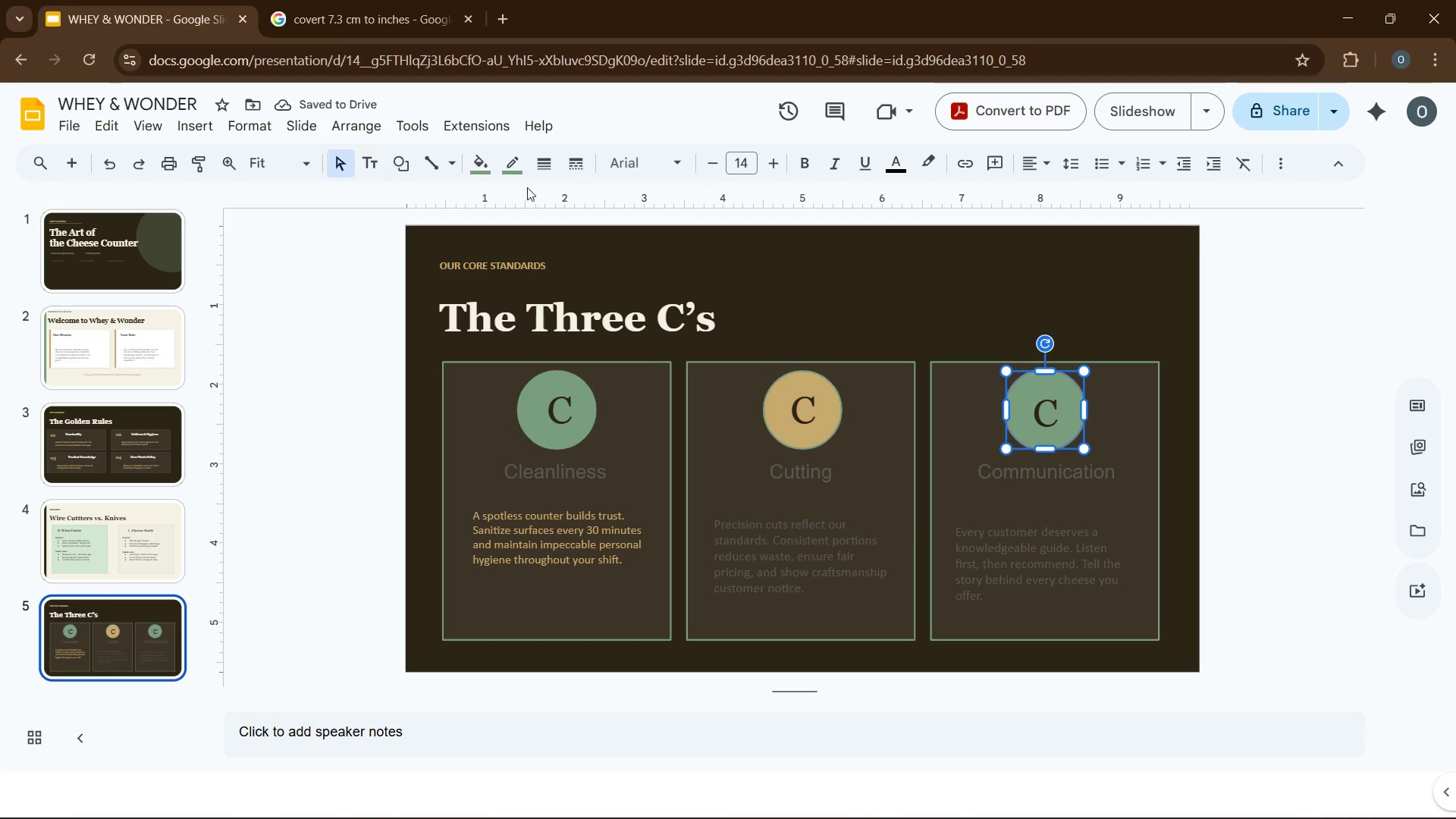 
left_click([478, 169])
 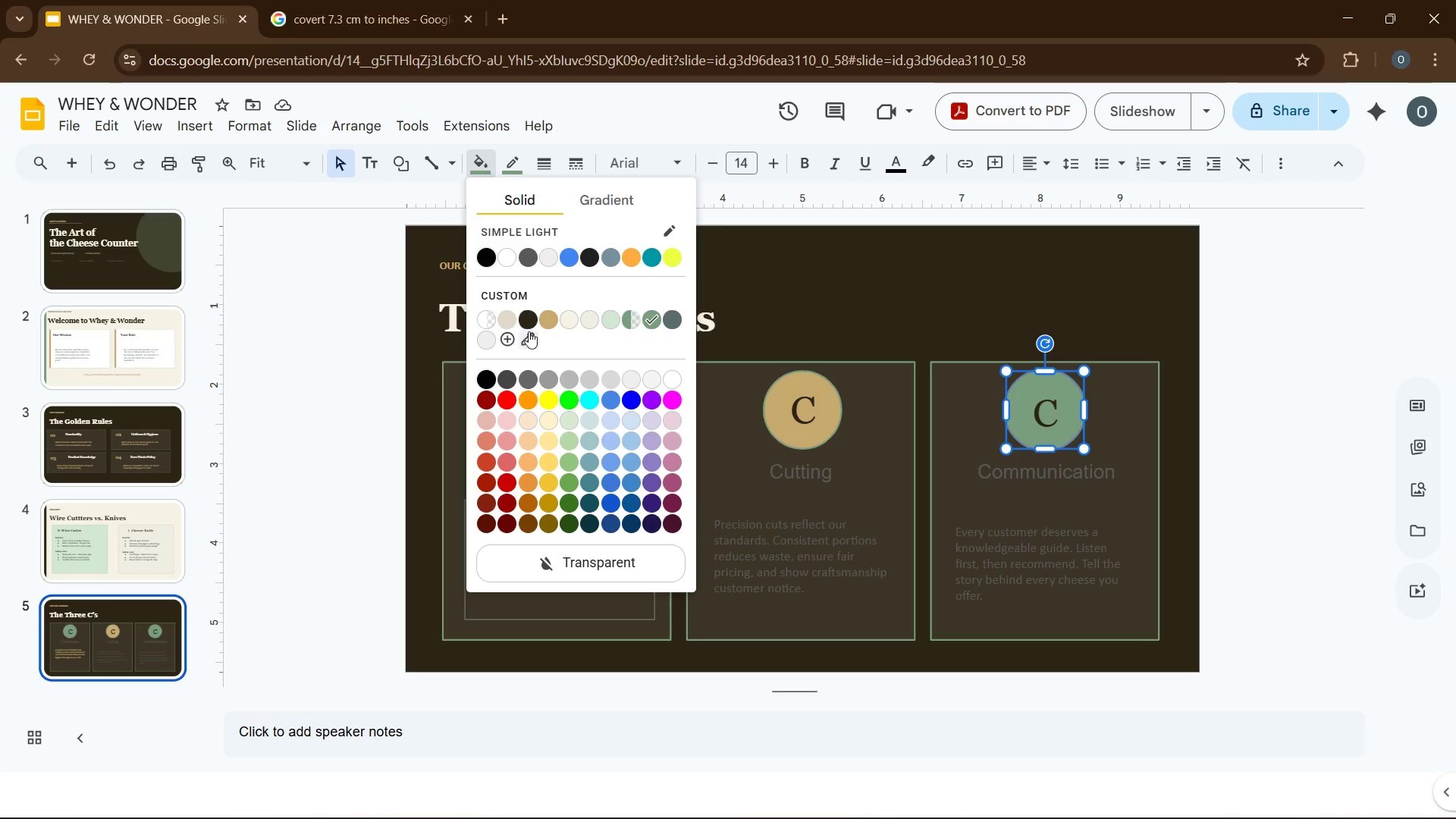 
left_click([510, 336])
 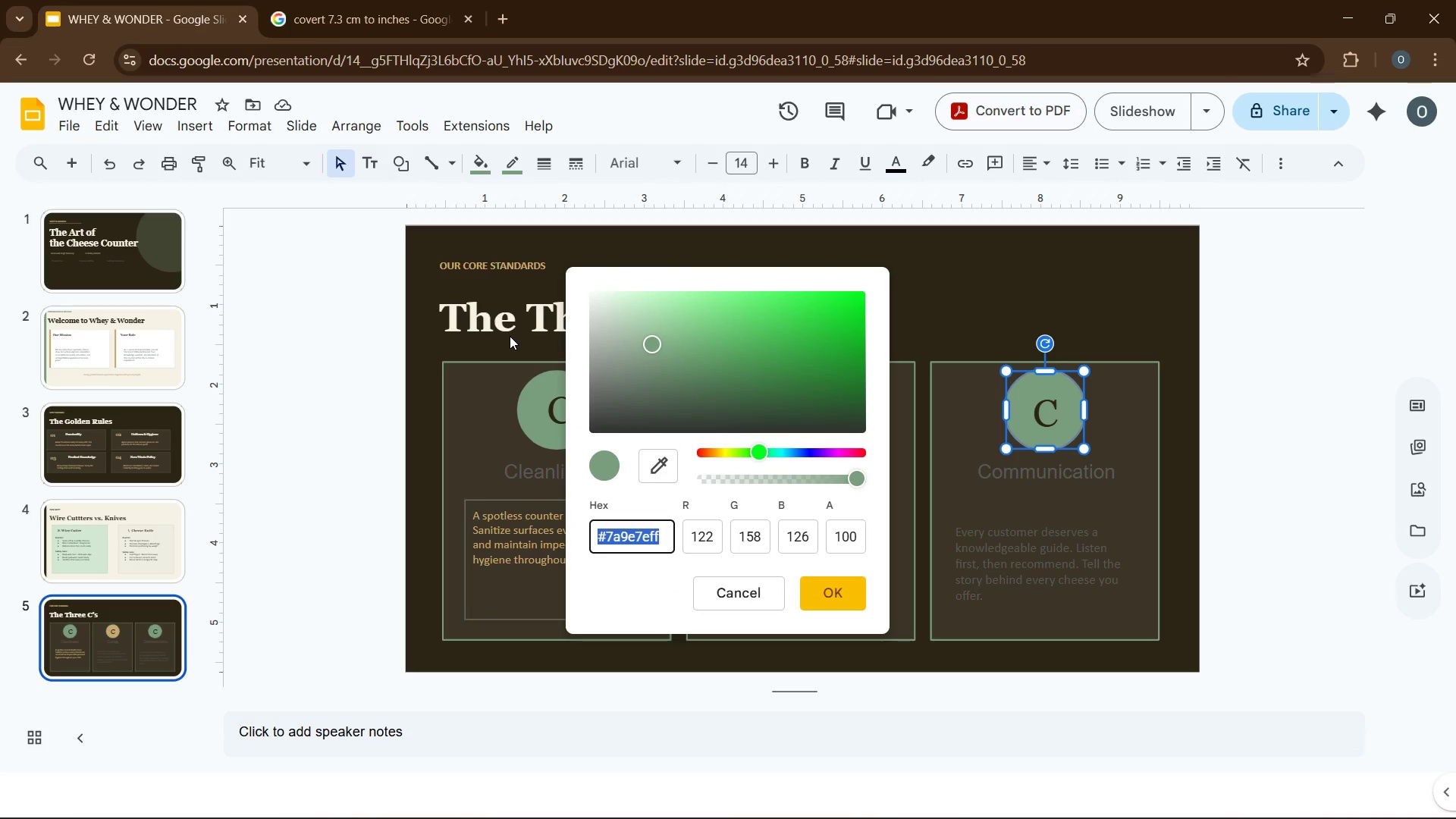 
type(a0b4c8)
 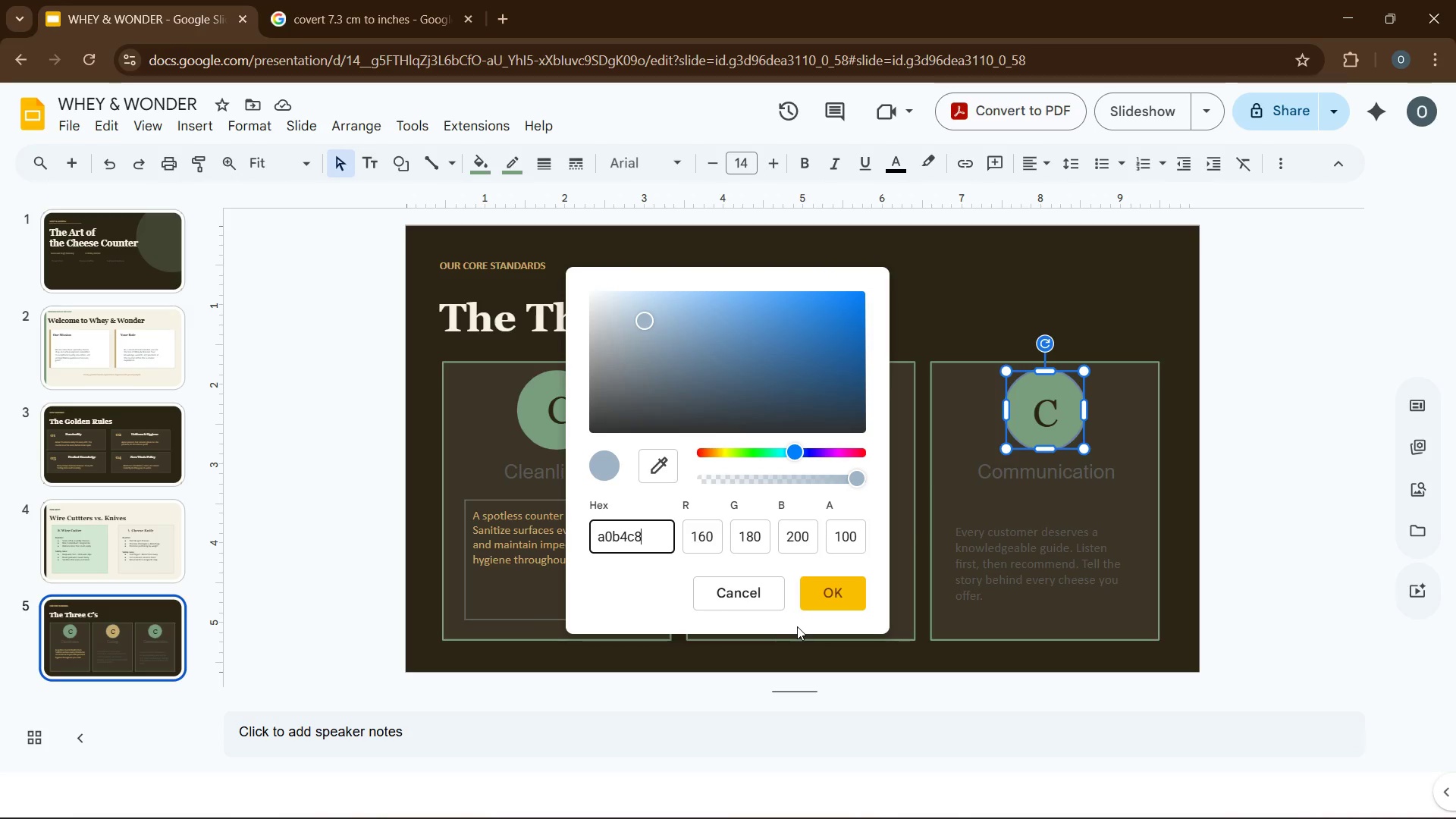 
left_click([826, 592])
 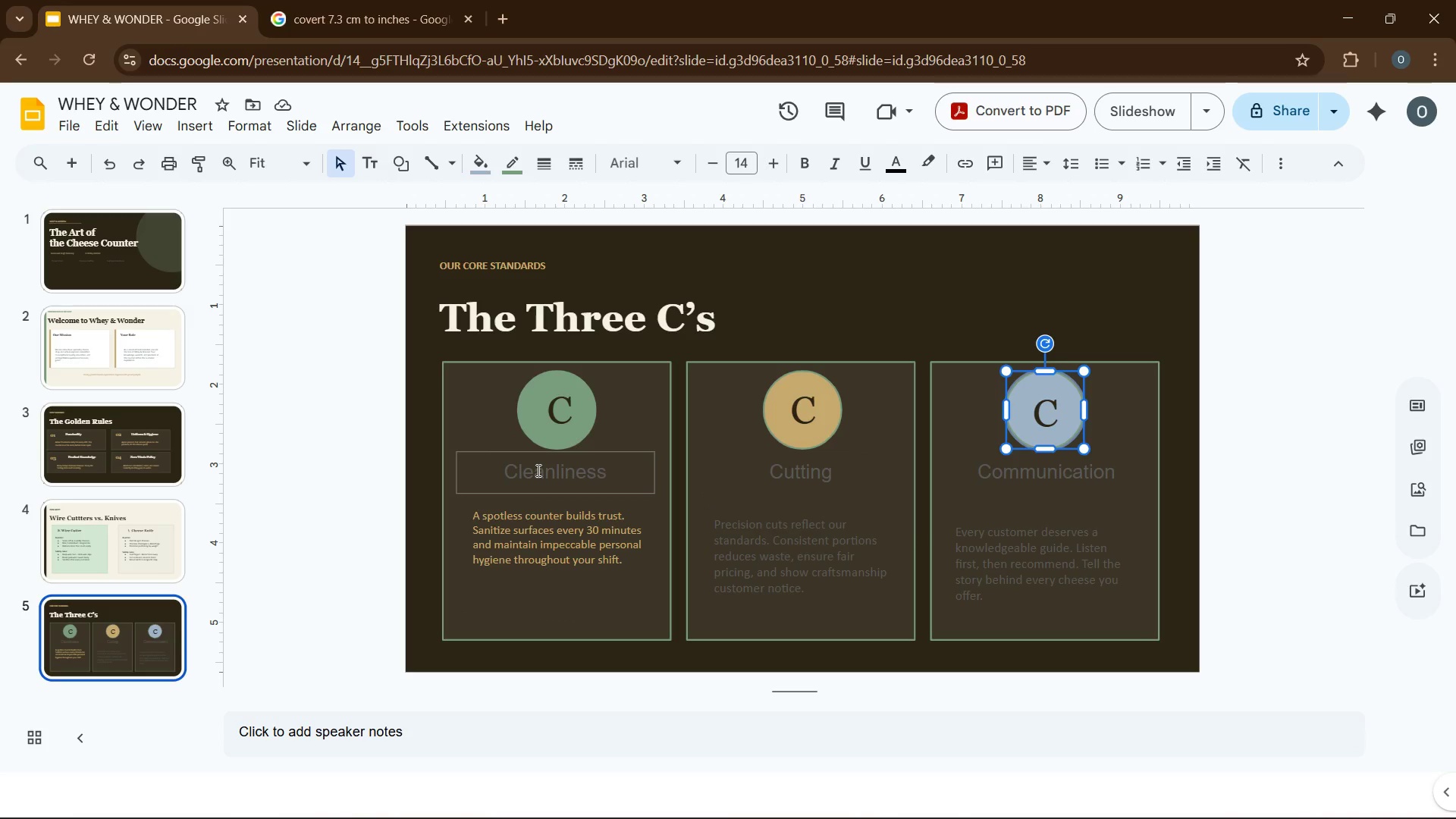 
wait(13.08)
 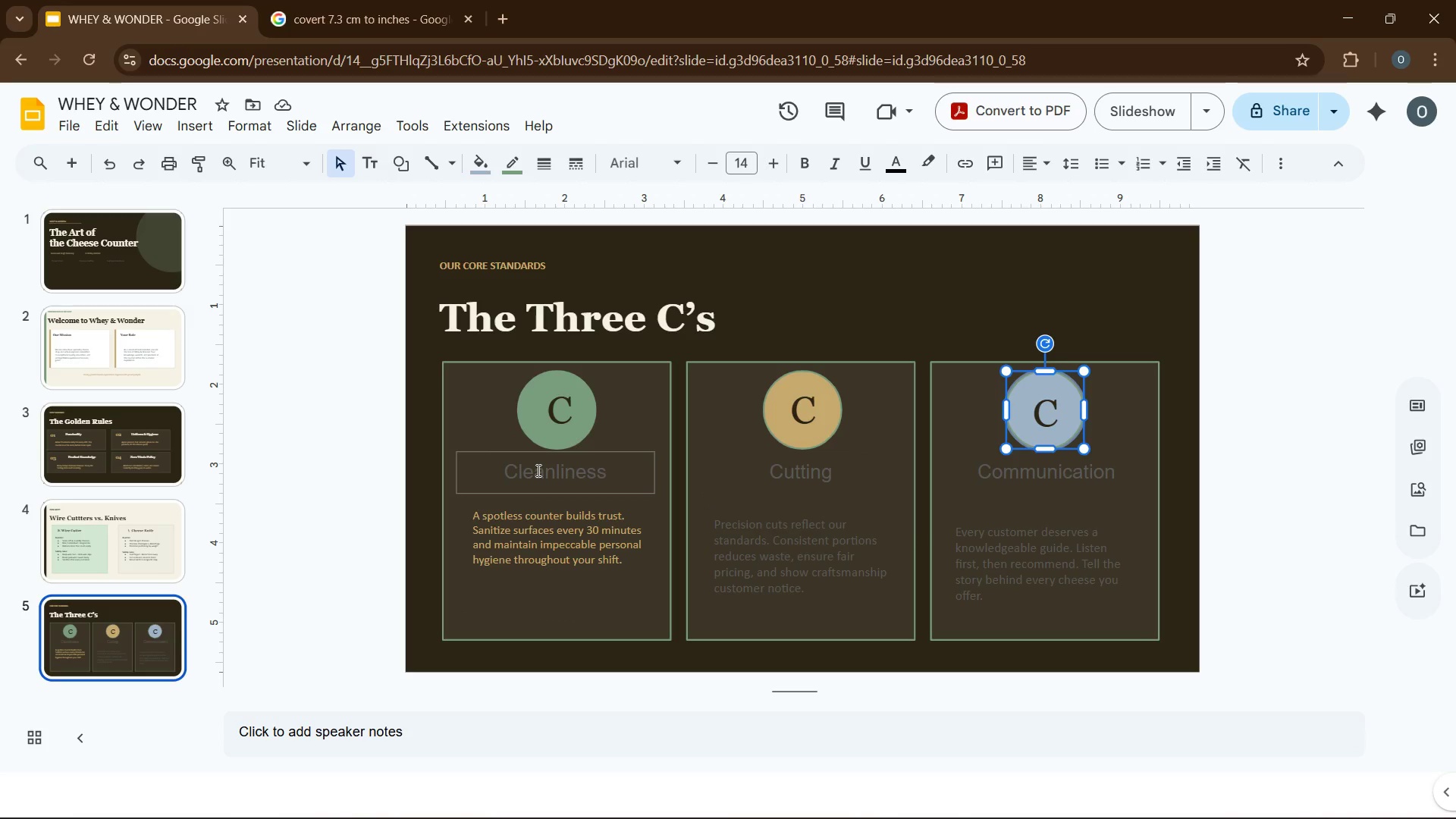 
double_click([537, 470])
 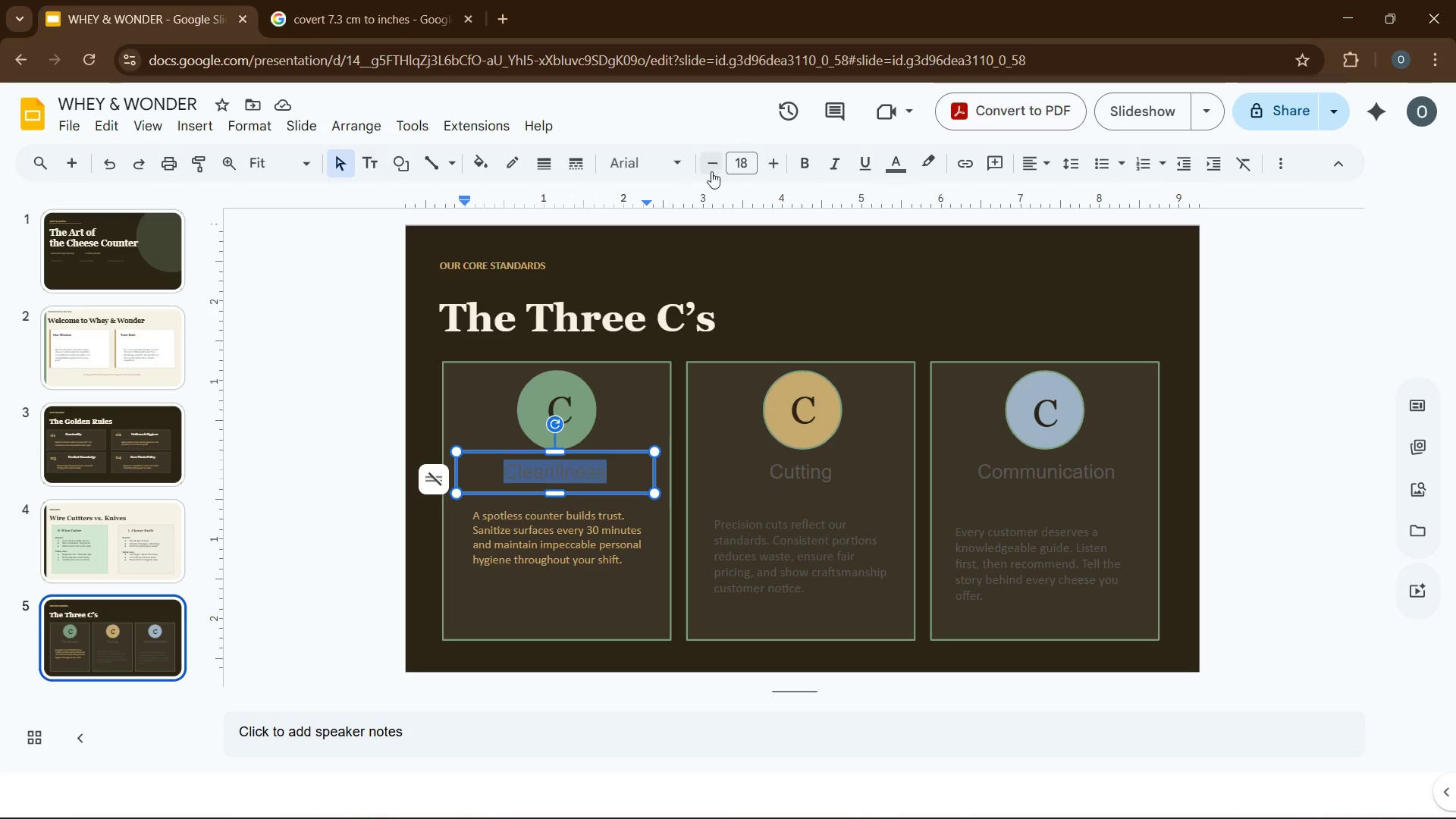 
mouse_move([794, 162])
 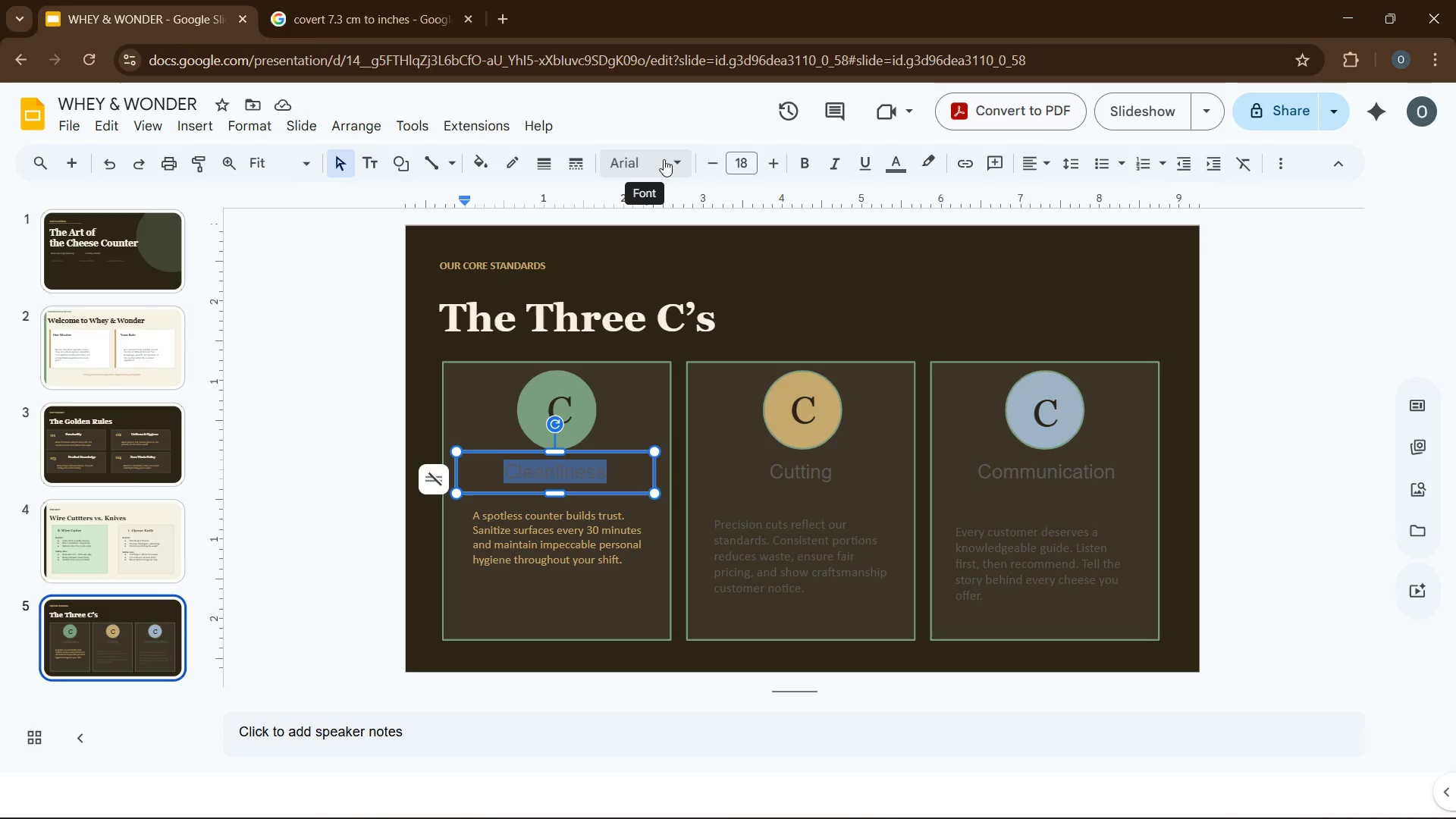 
wait(6.11)
 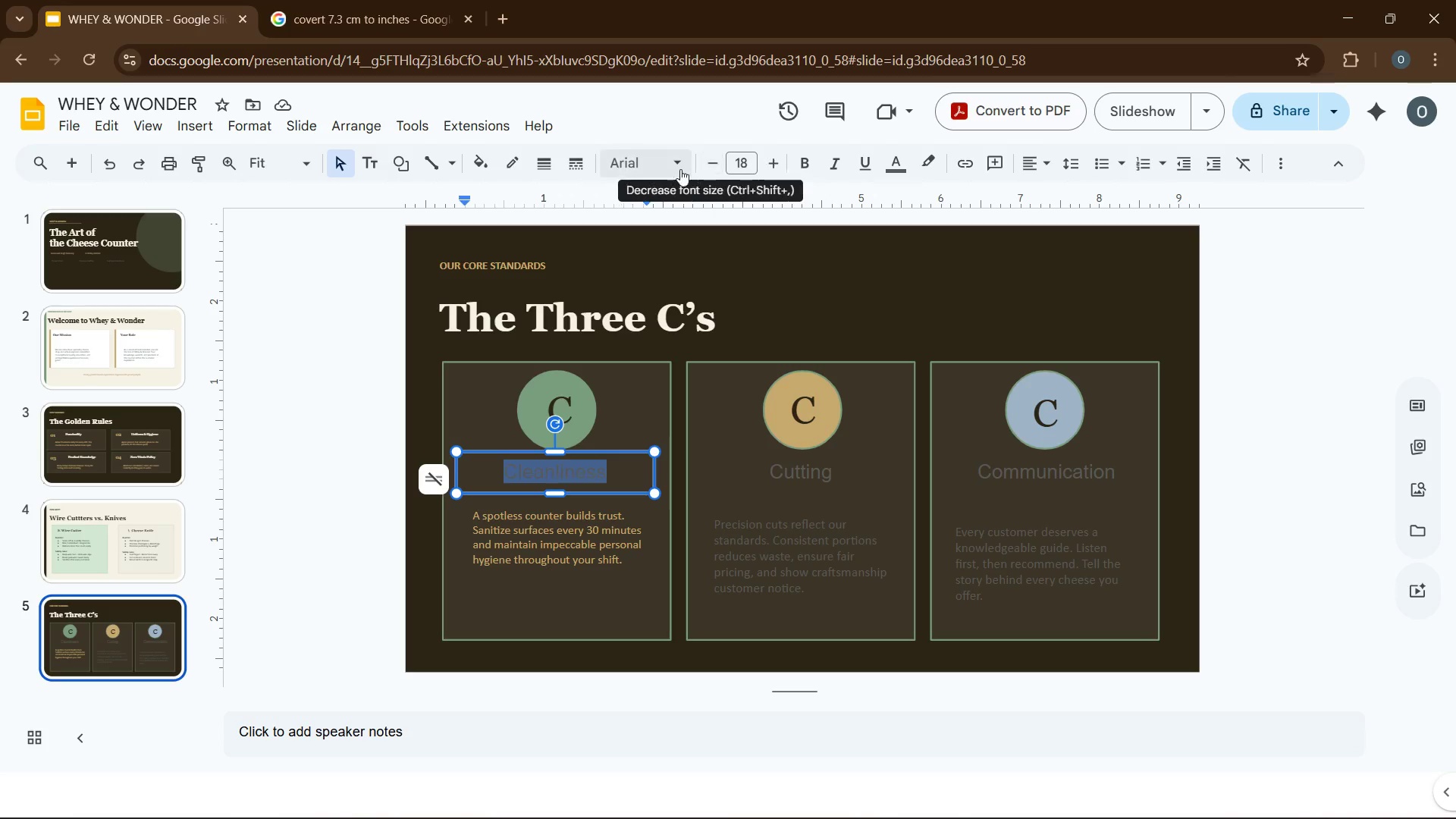 
left_click([691, 379])
 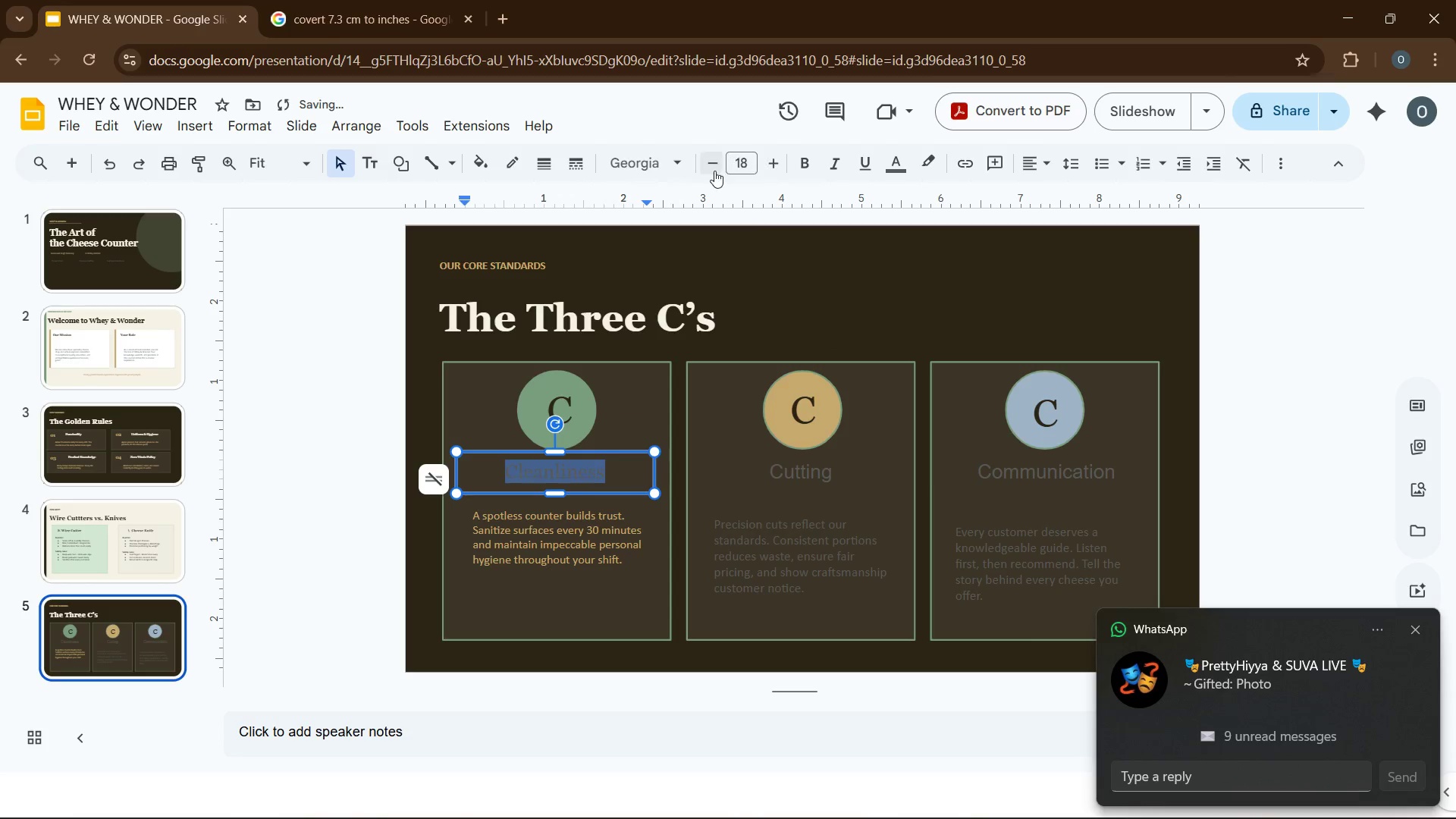 
double_click([712, 171])
 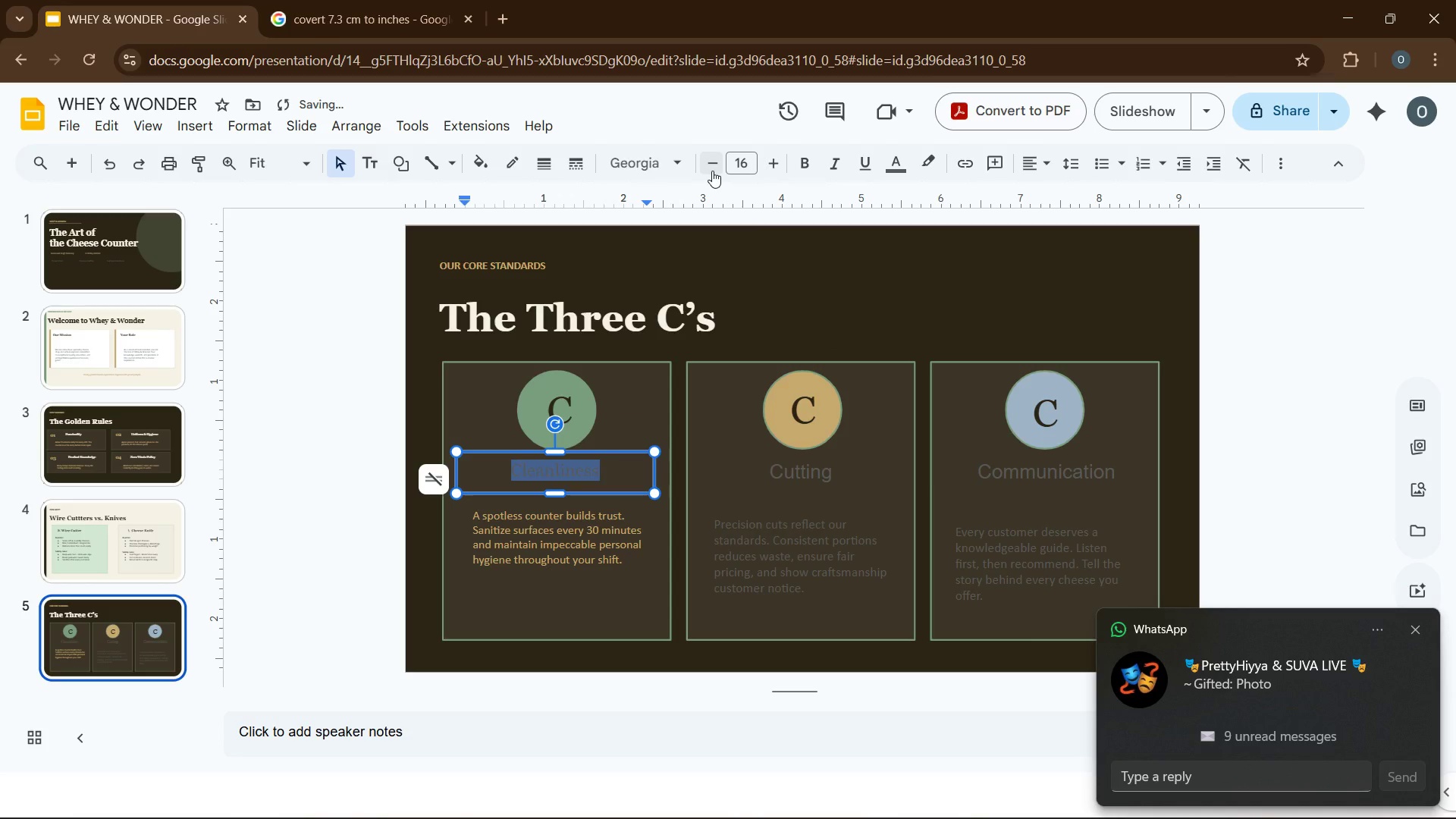 
left_click([712, 171])
 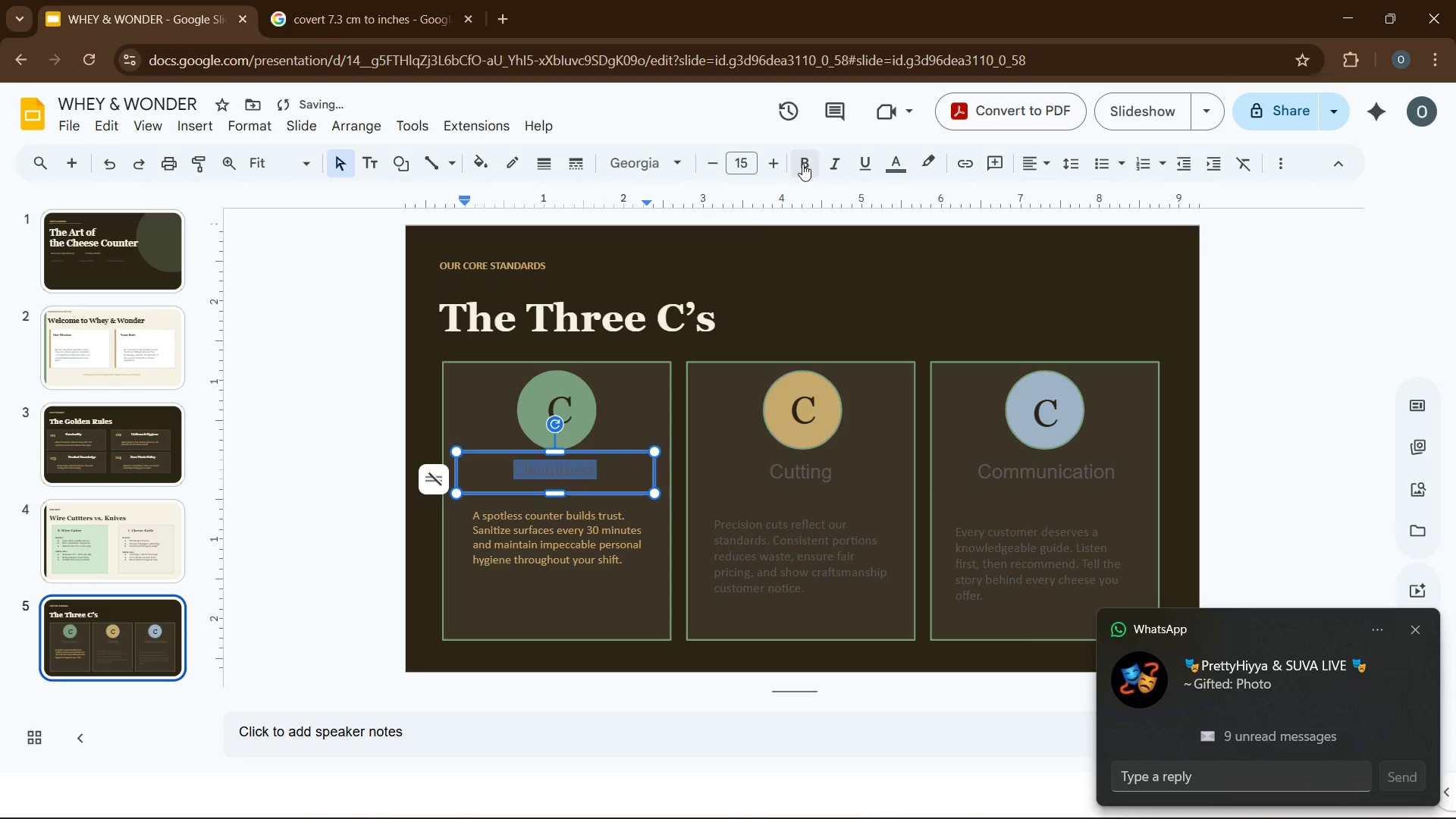 
left_click([802, 164])
 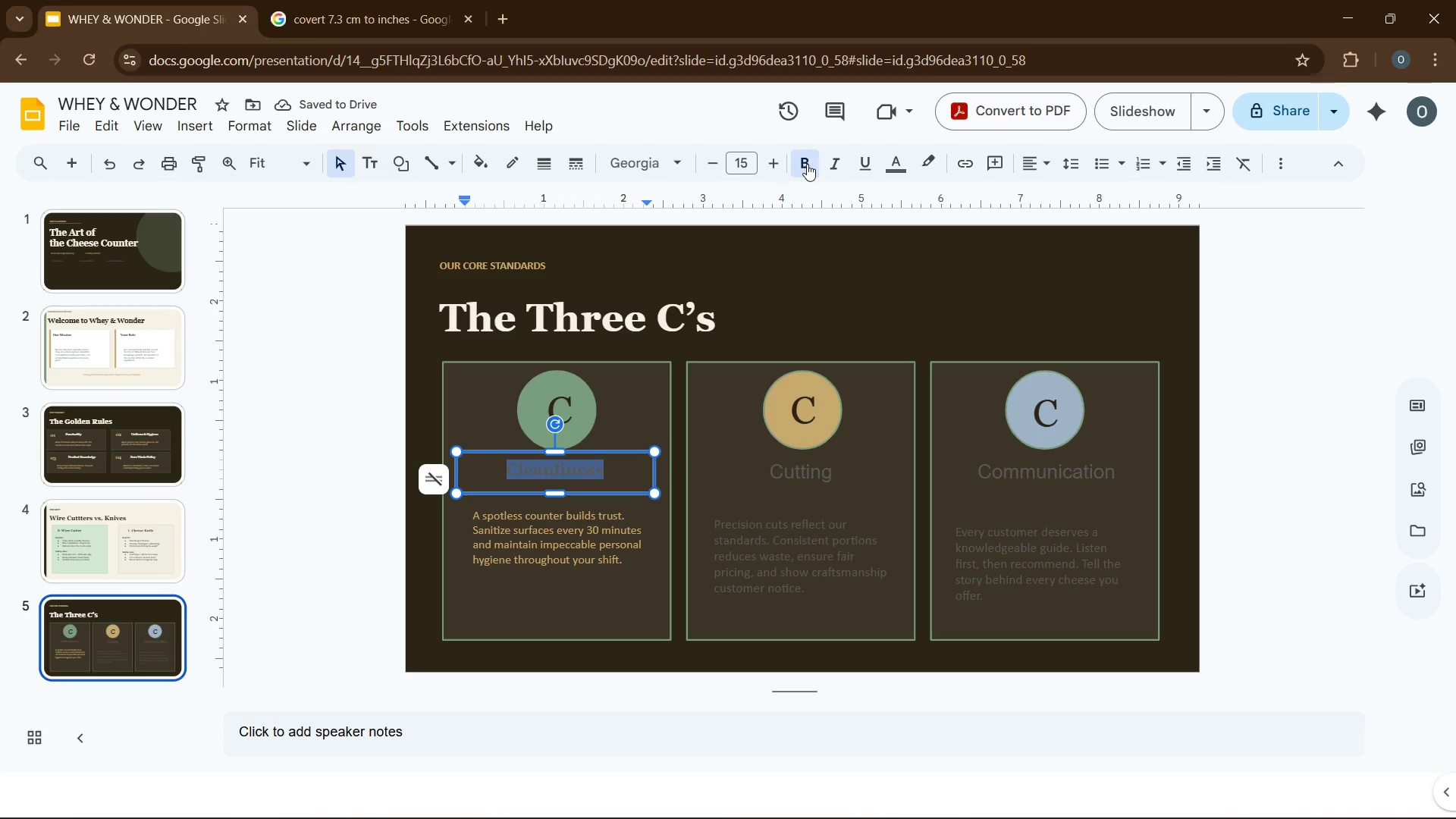 
left_click([890, 170])
 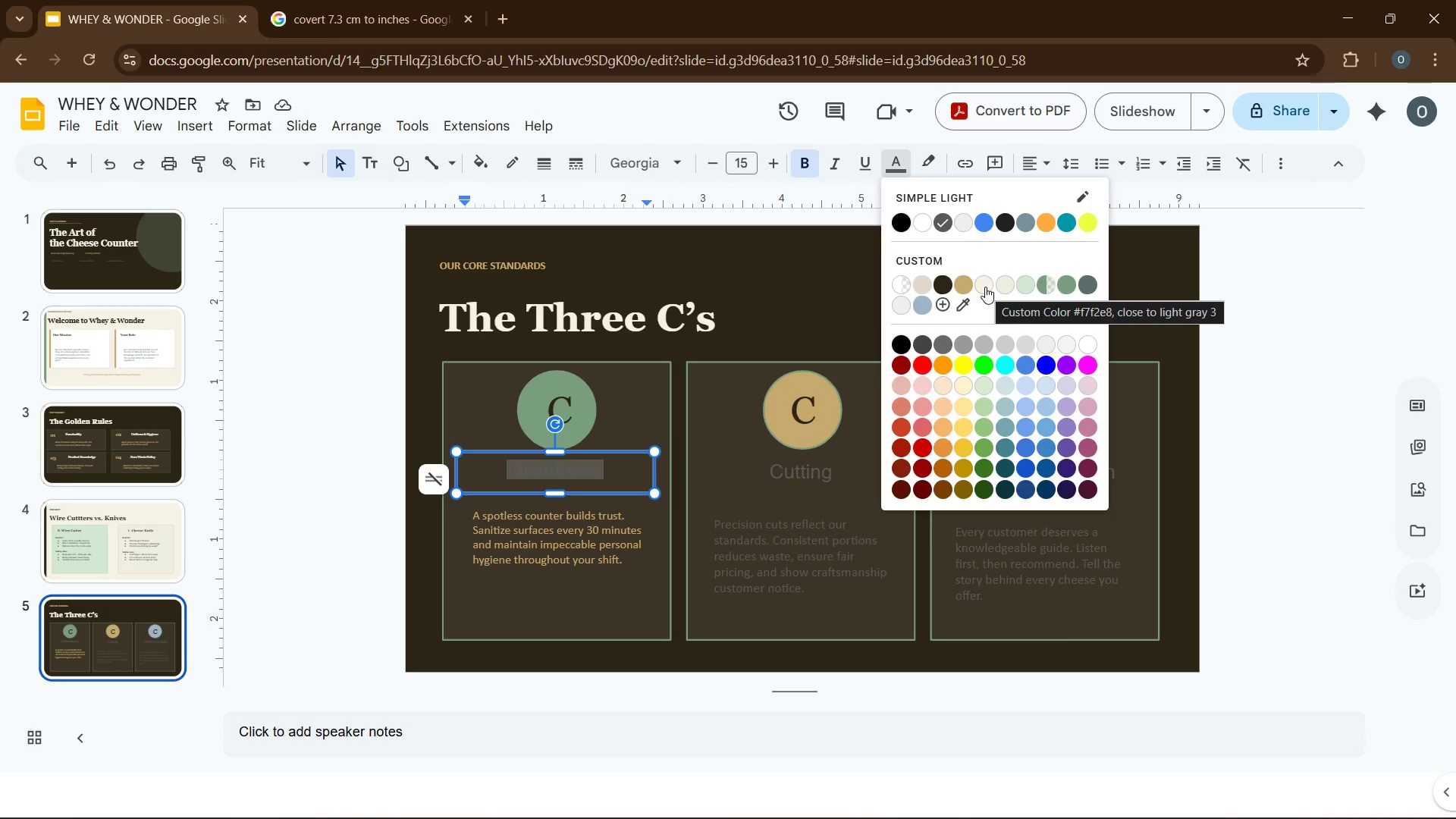 
wait(7.67)
 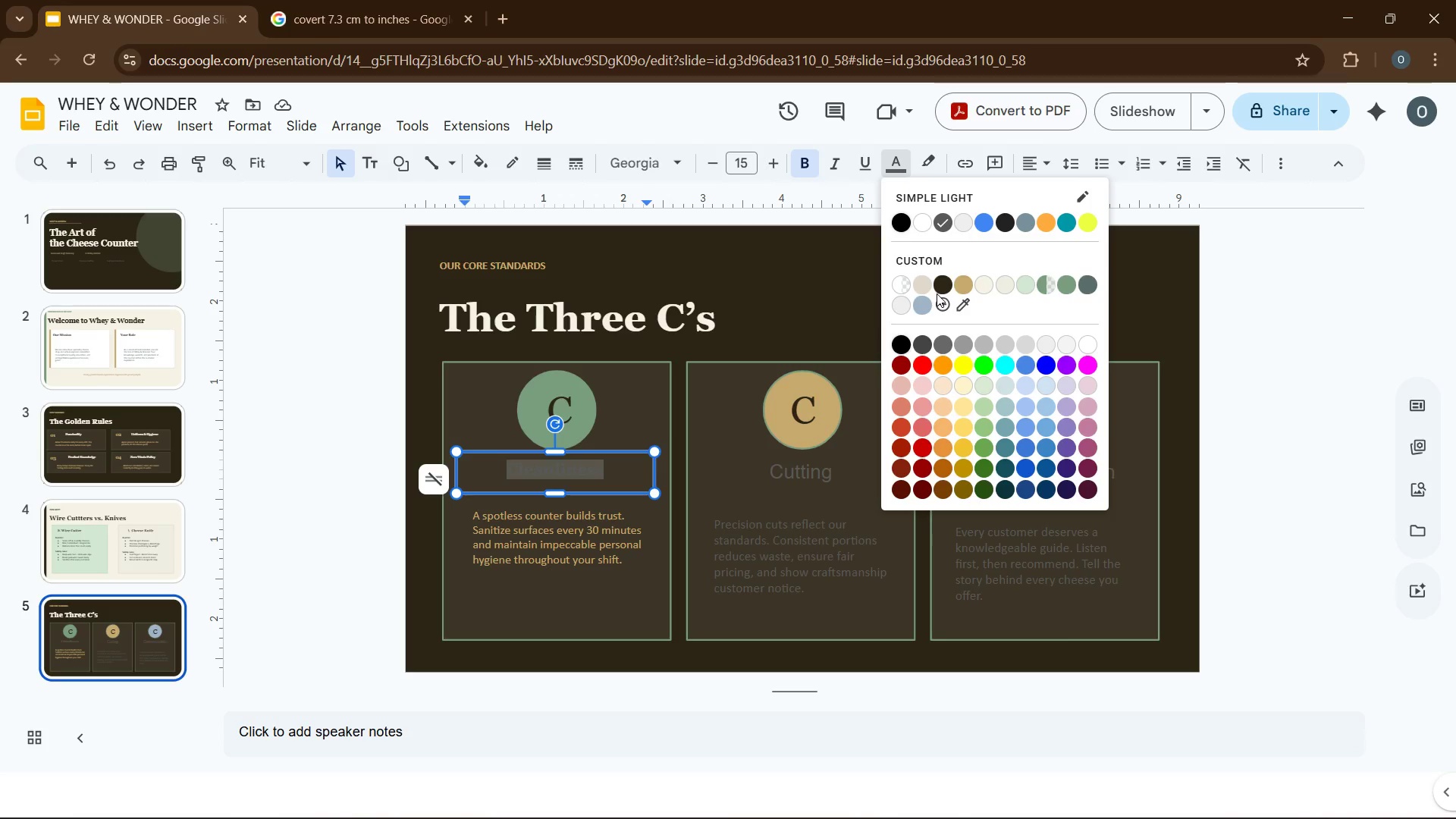 
left_click([985, 287])
 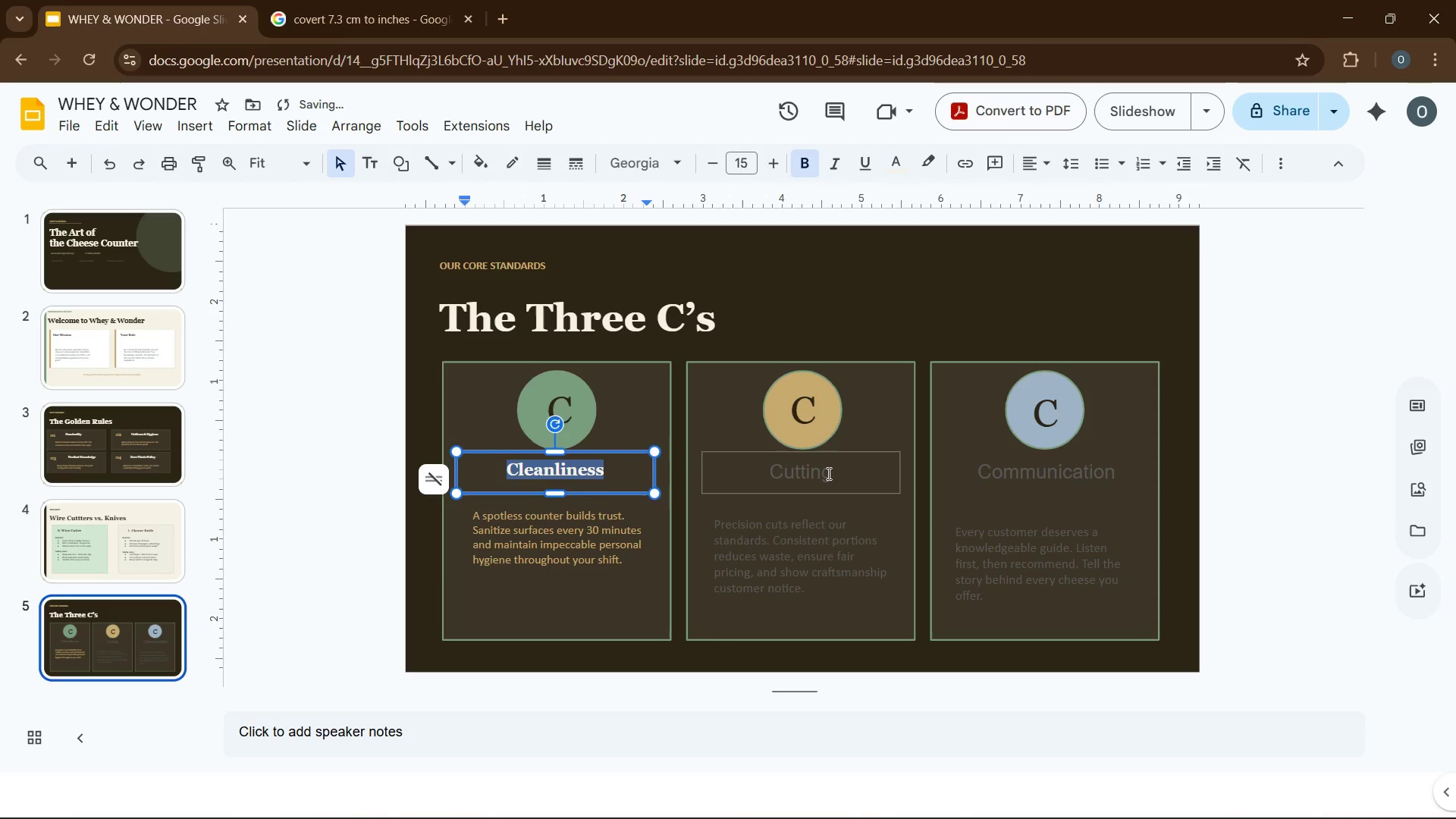 
double_click([827, 473])
 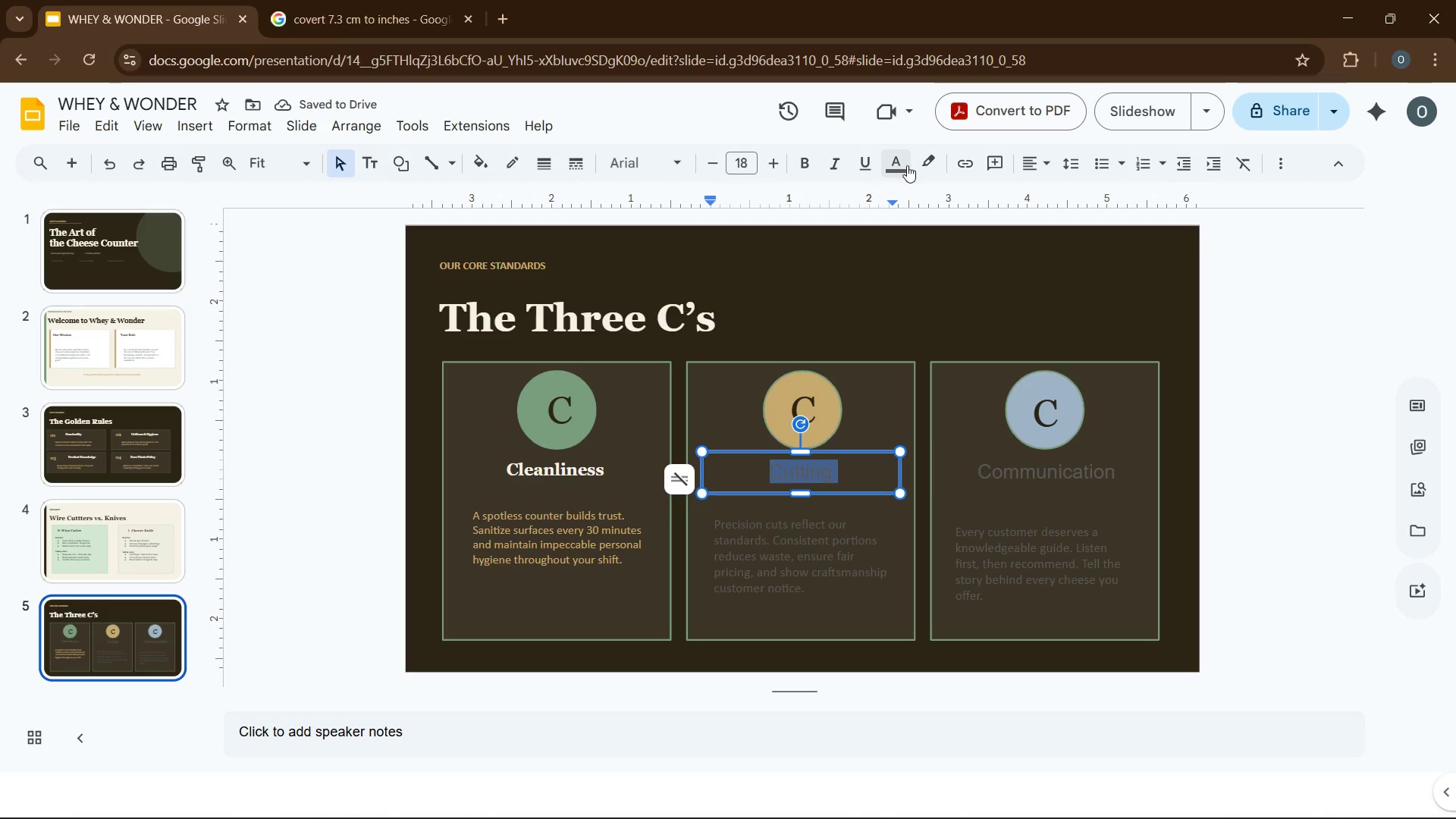 
left_click([902, 169])
 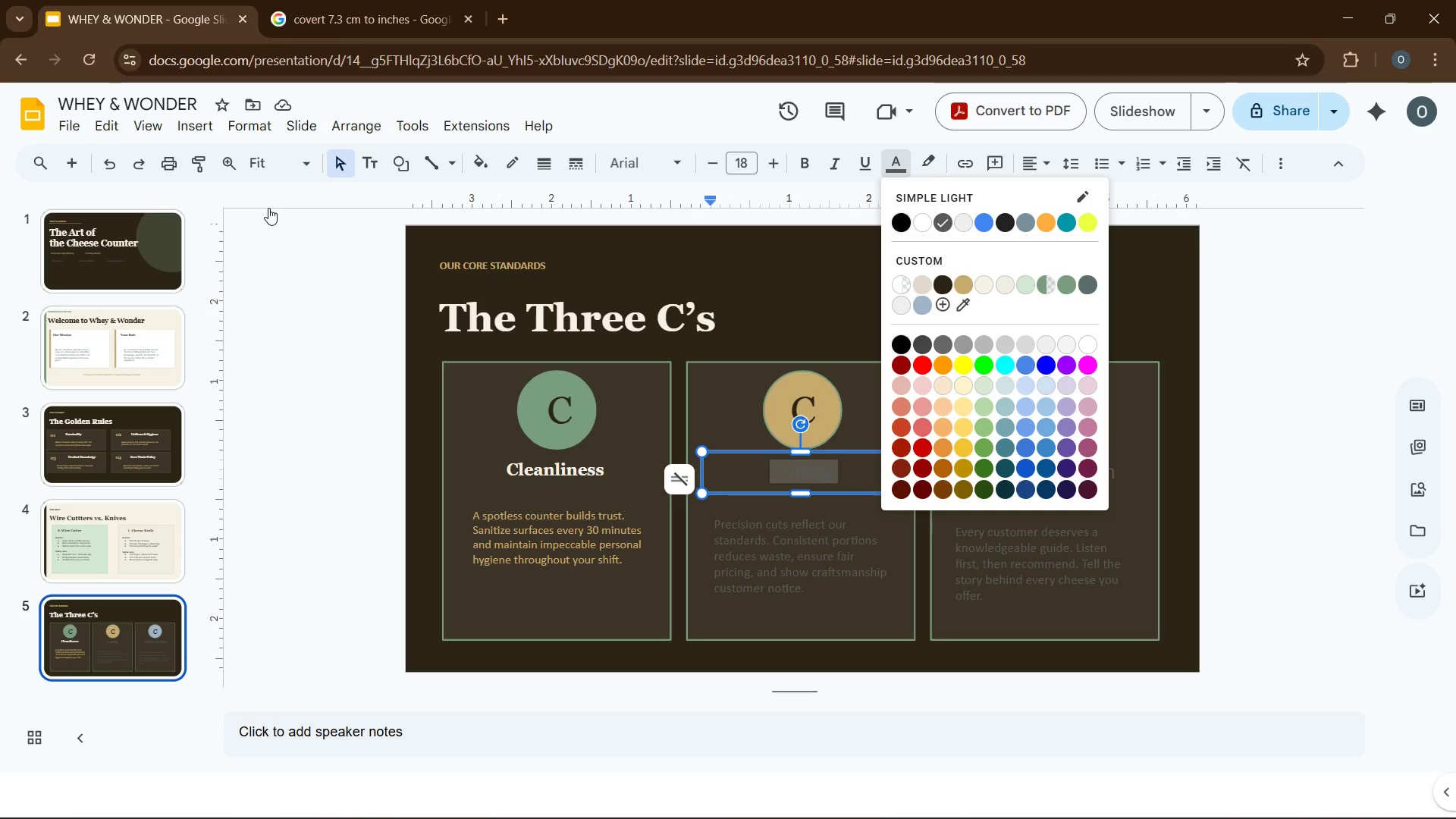 
wait(22.88)
 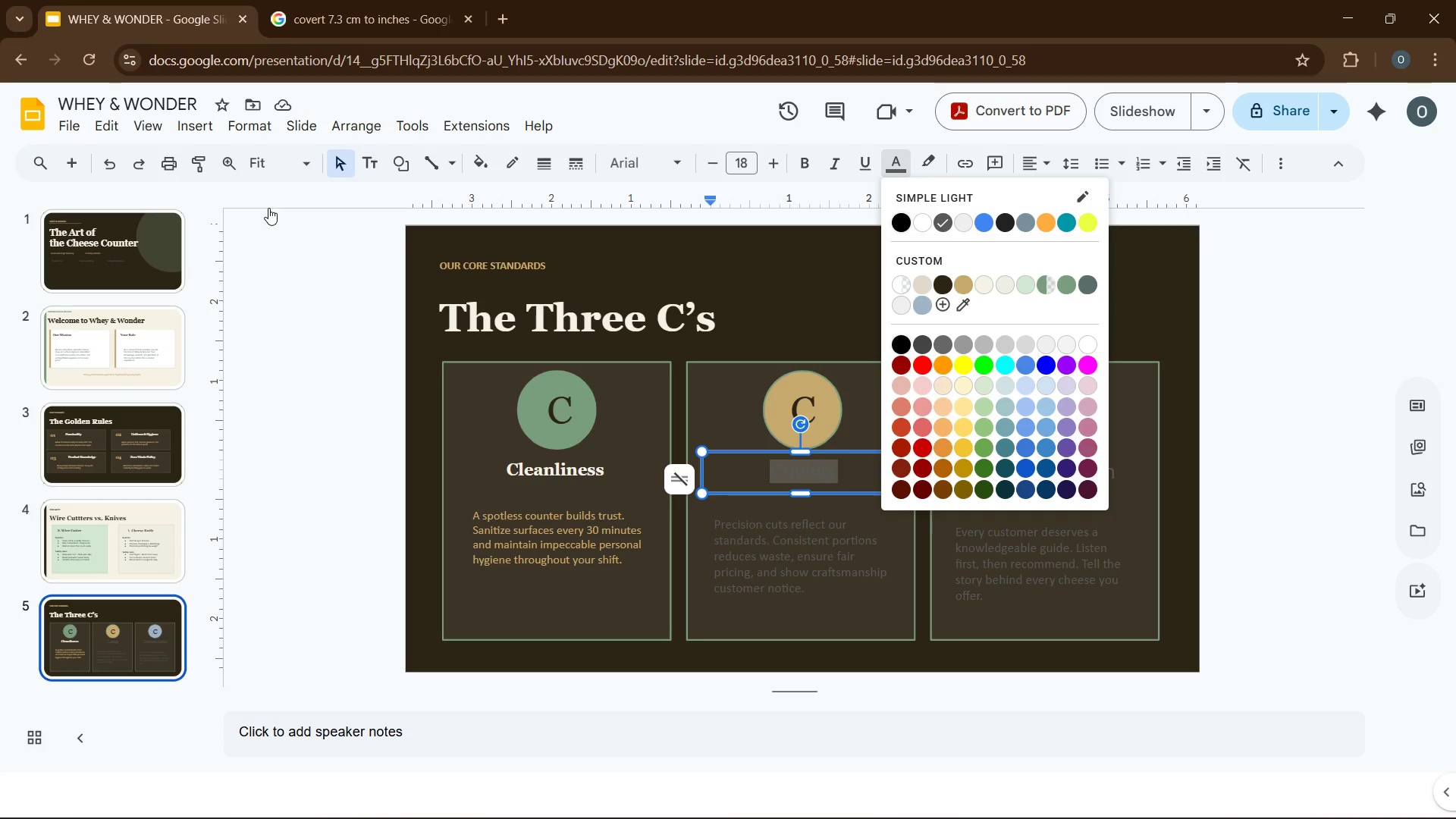 
left_click([977, 284])
 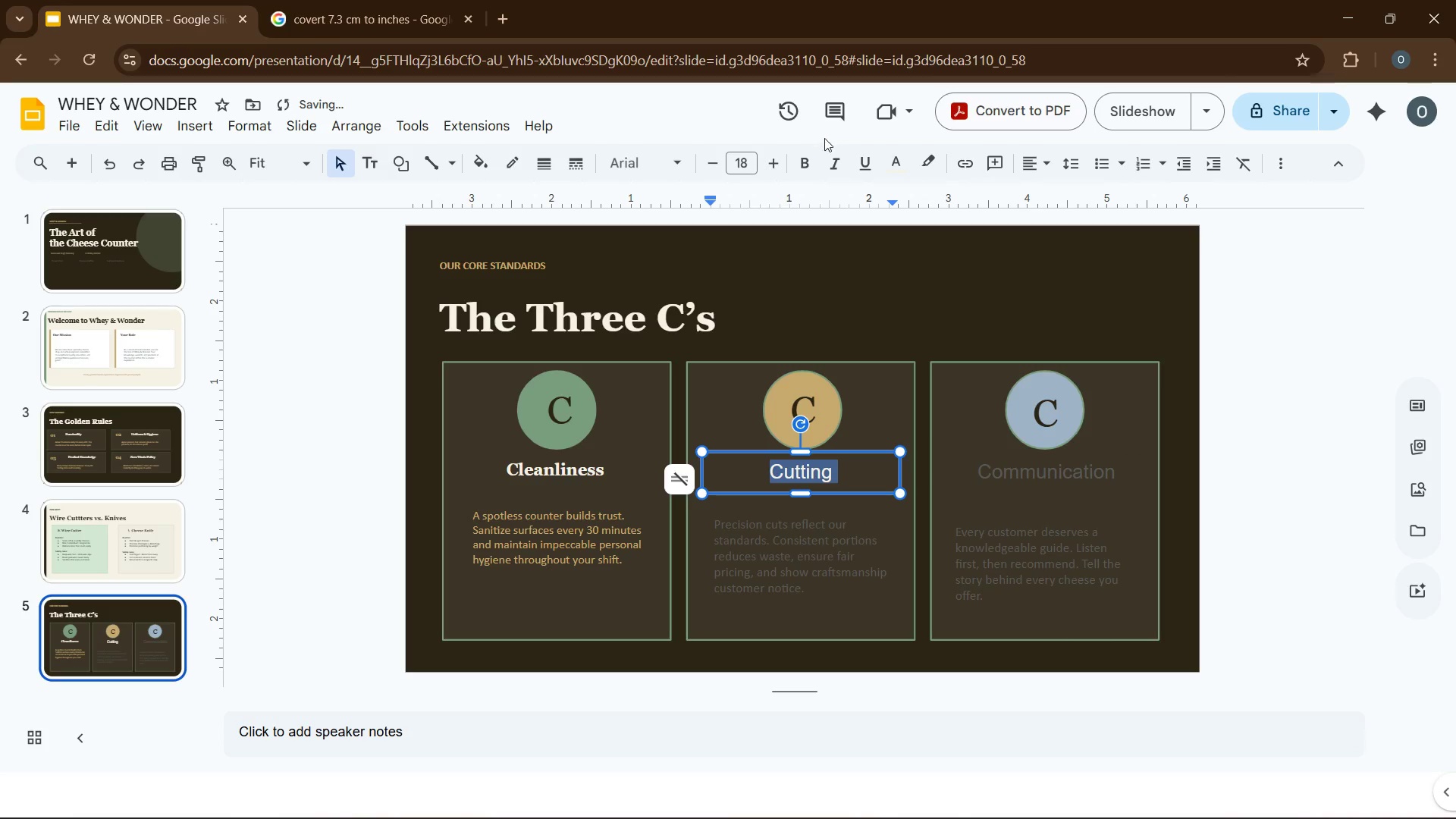 
left_click([807, 166])
 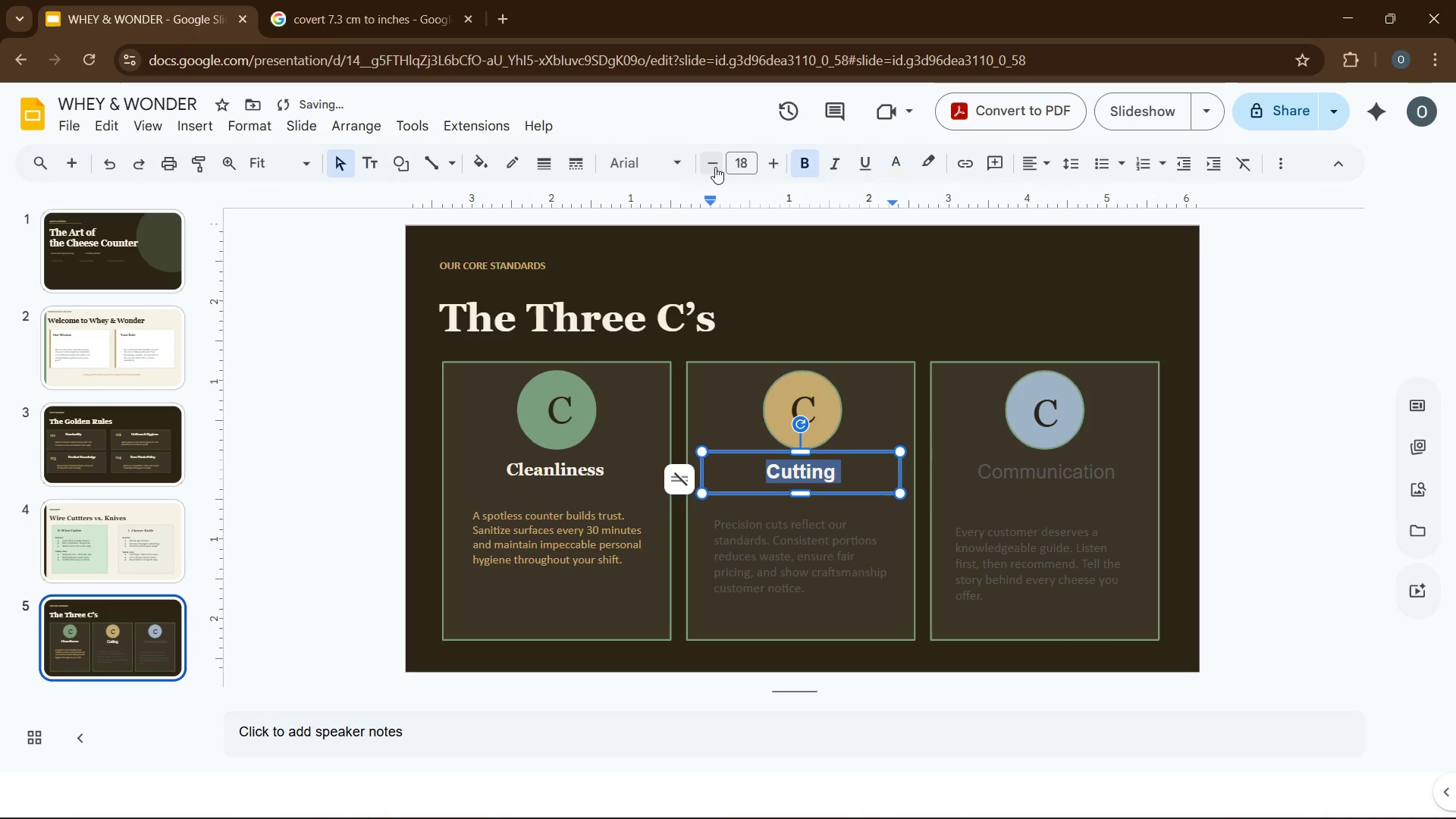 
double_click([715, 167])
 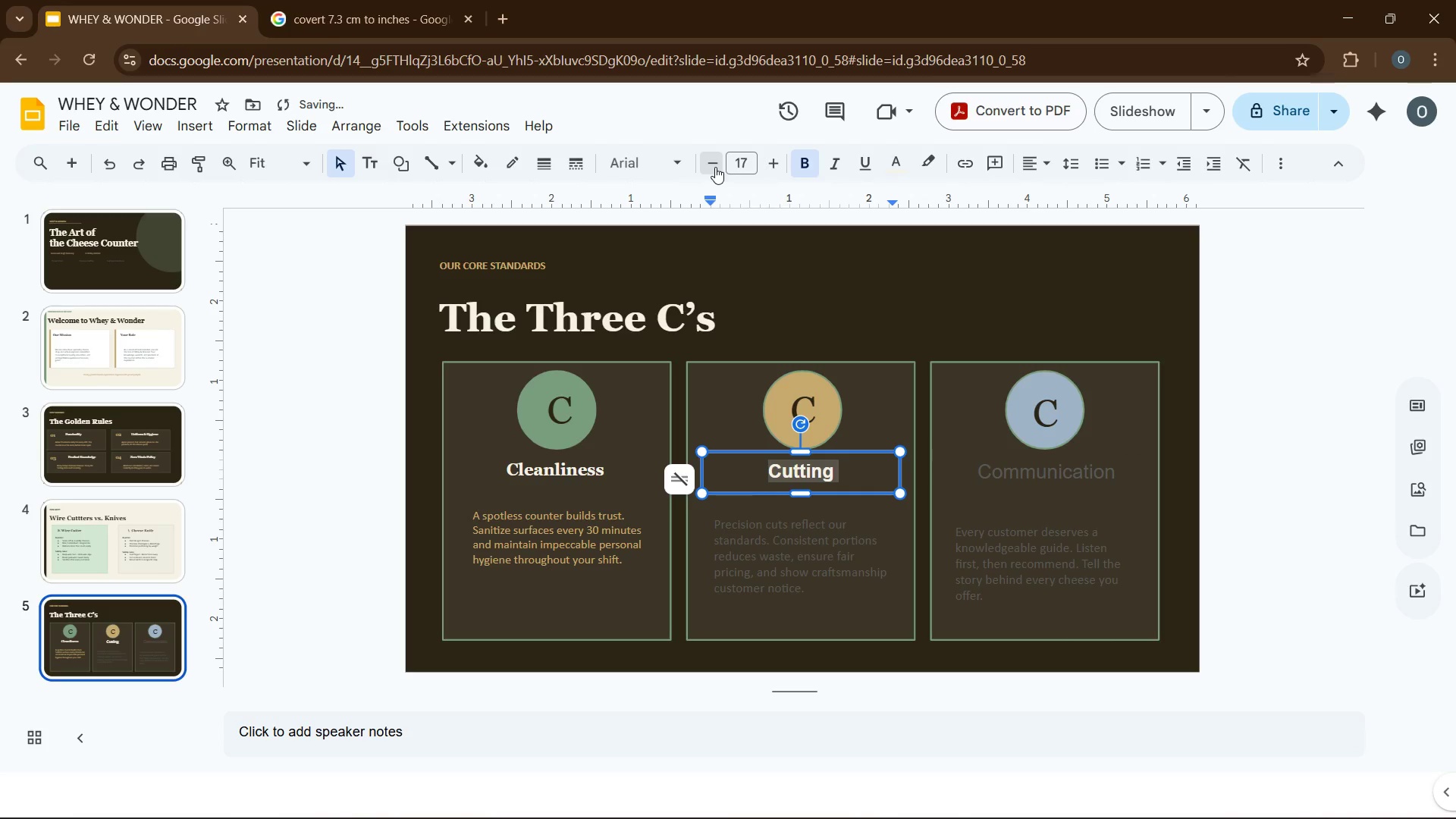 
triple_click([715, 167])
 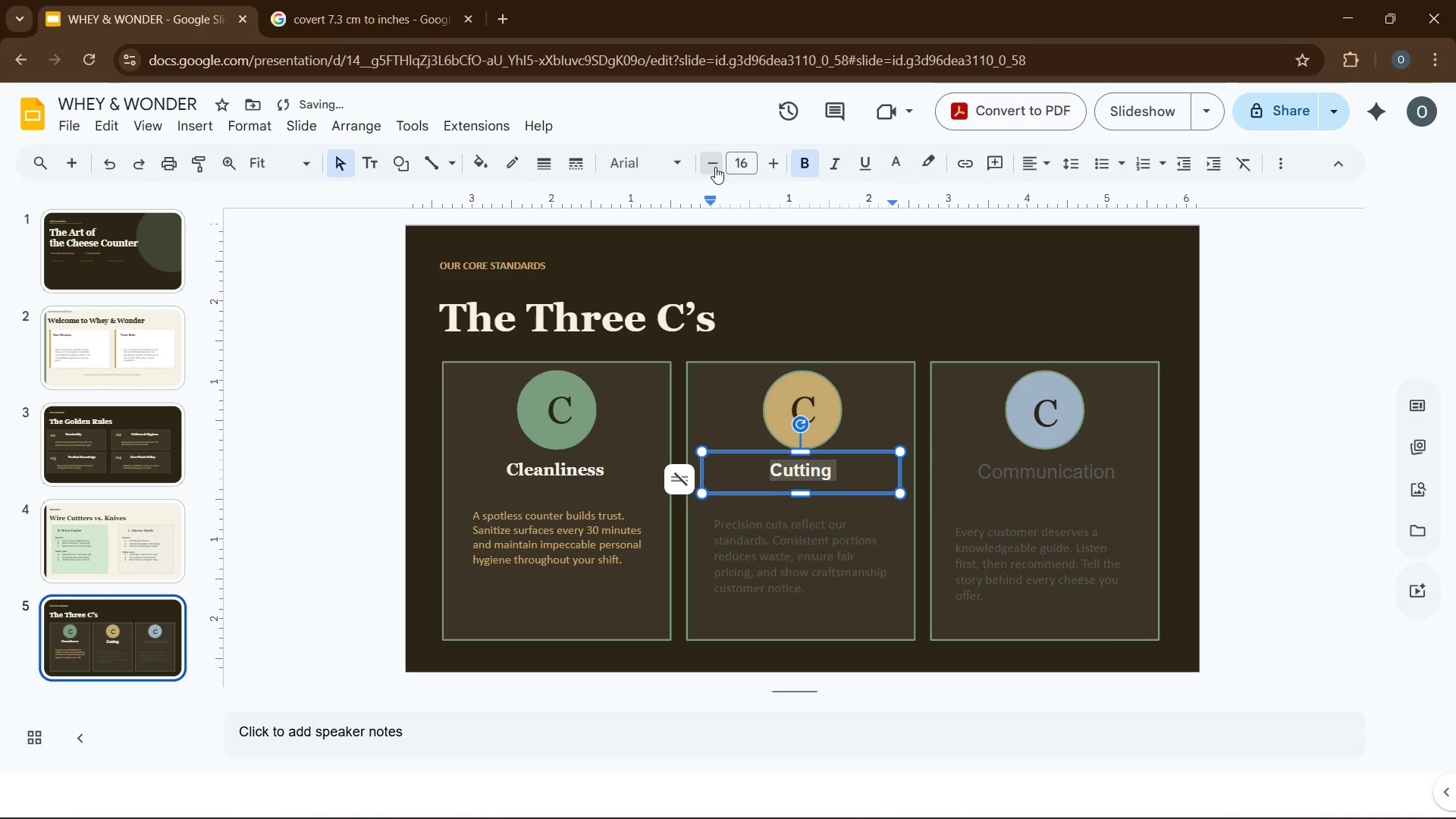 
triple_click([715, 167])
 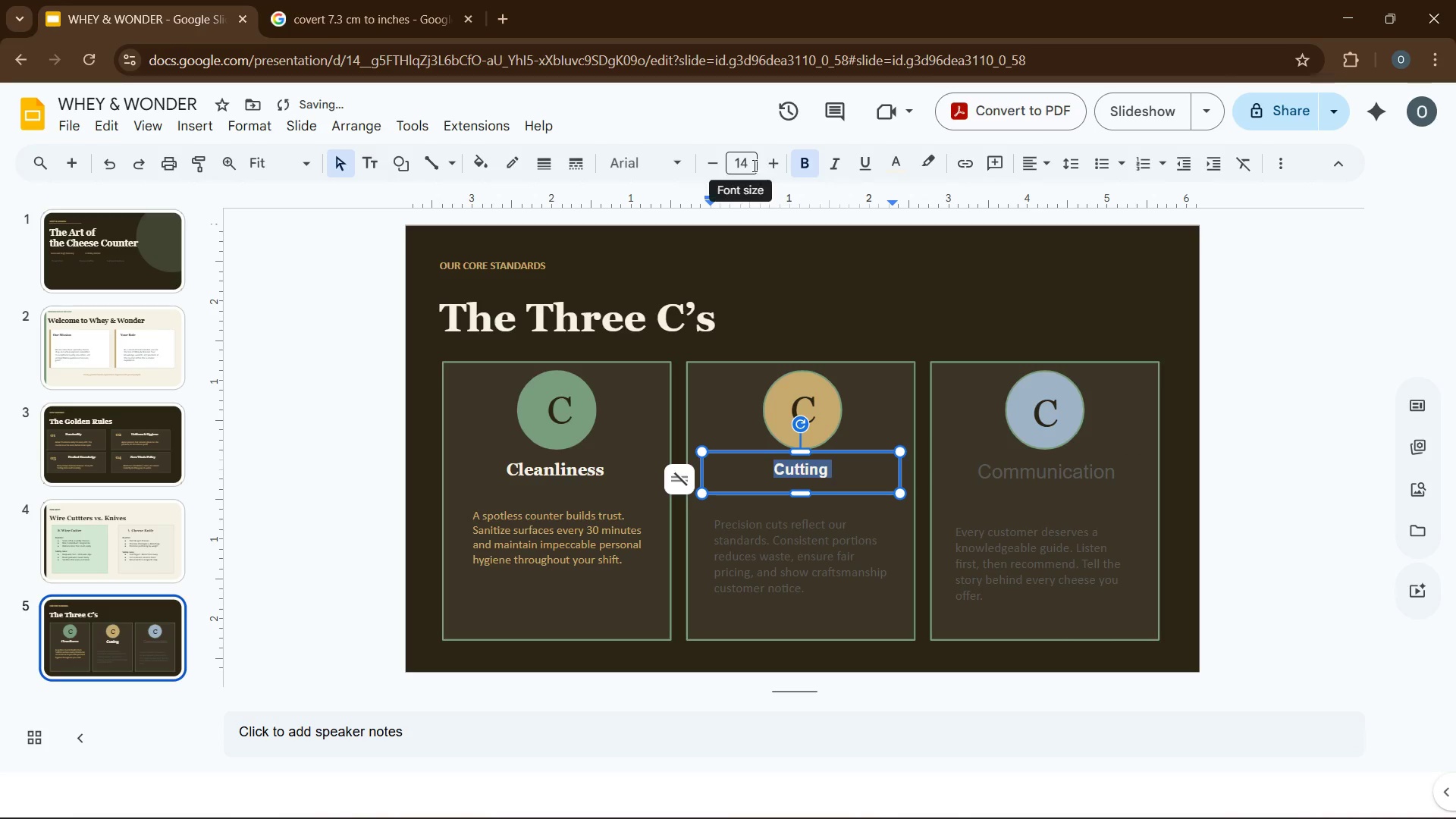 
left_click([768, 168])
 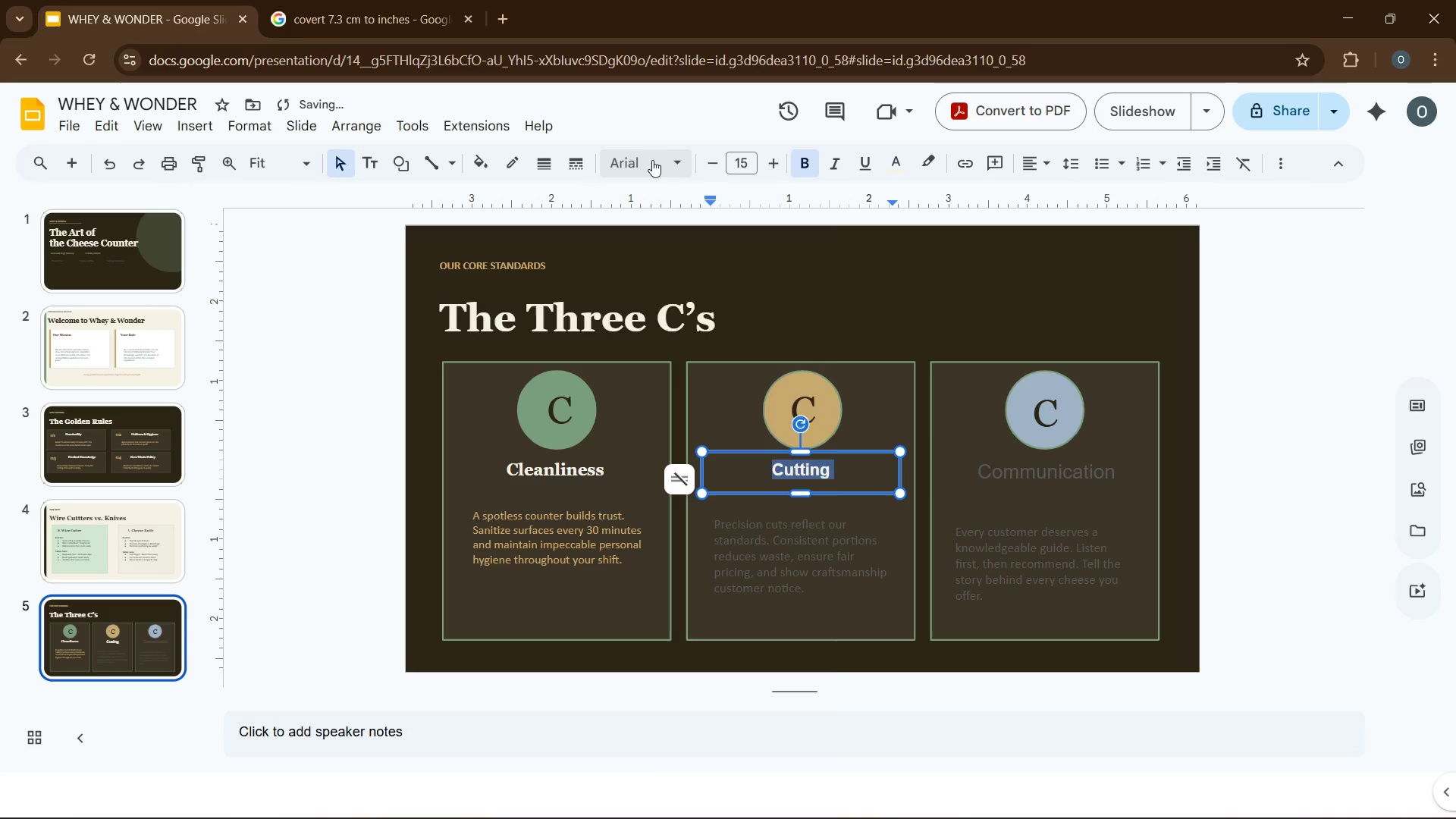 
left_click([651, 160])
 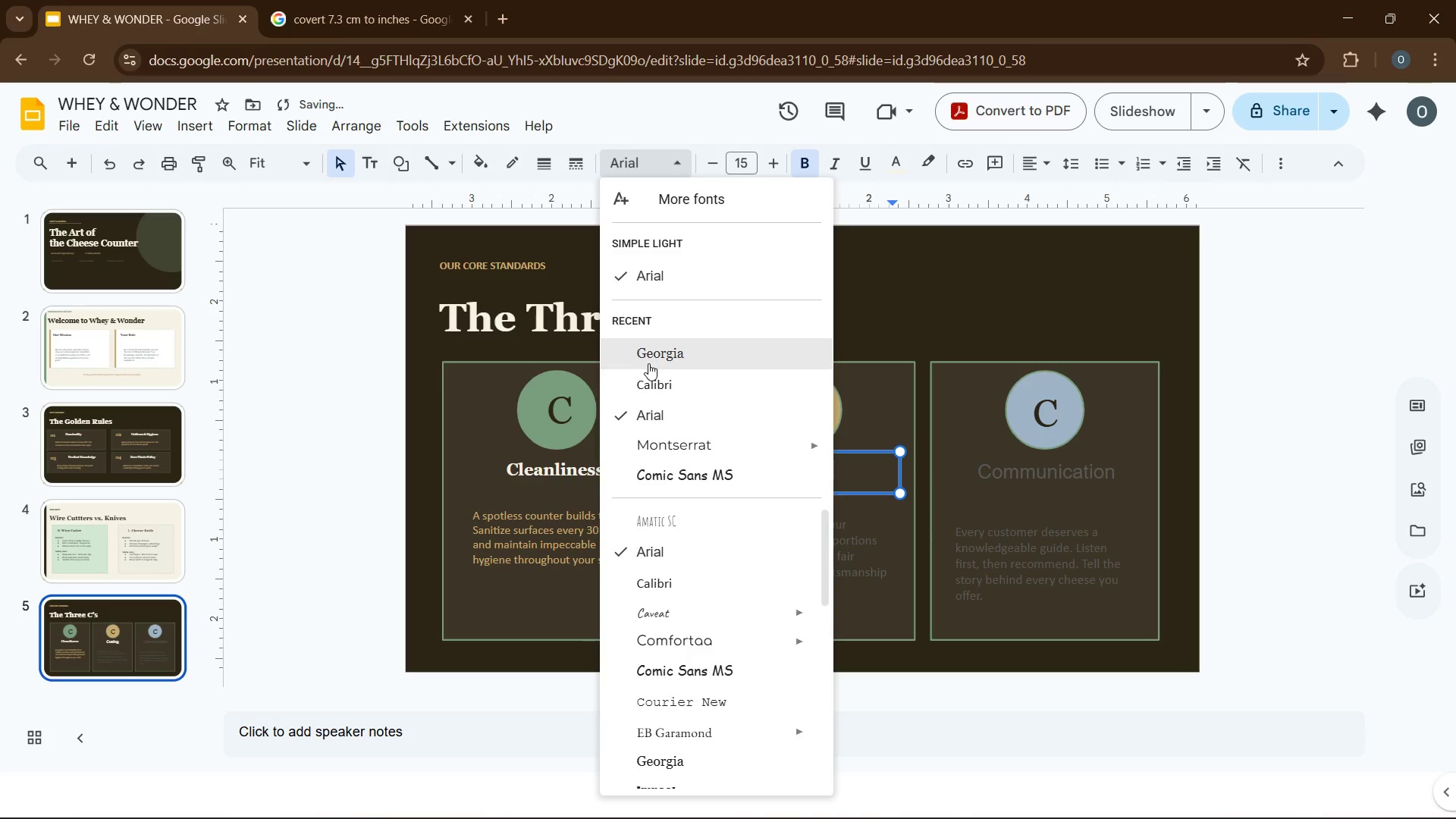 
left_click([648, 363])
 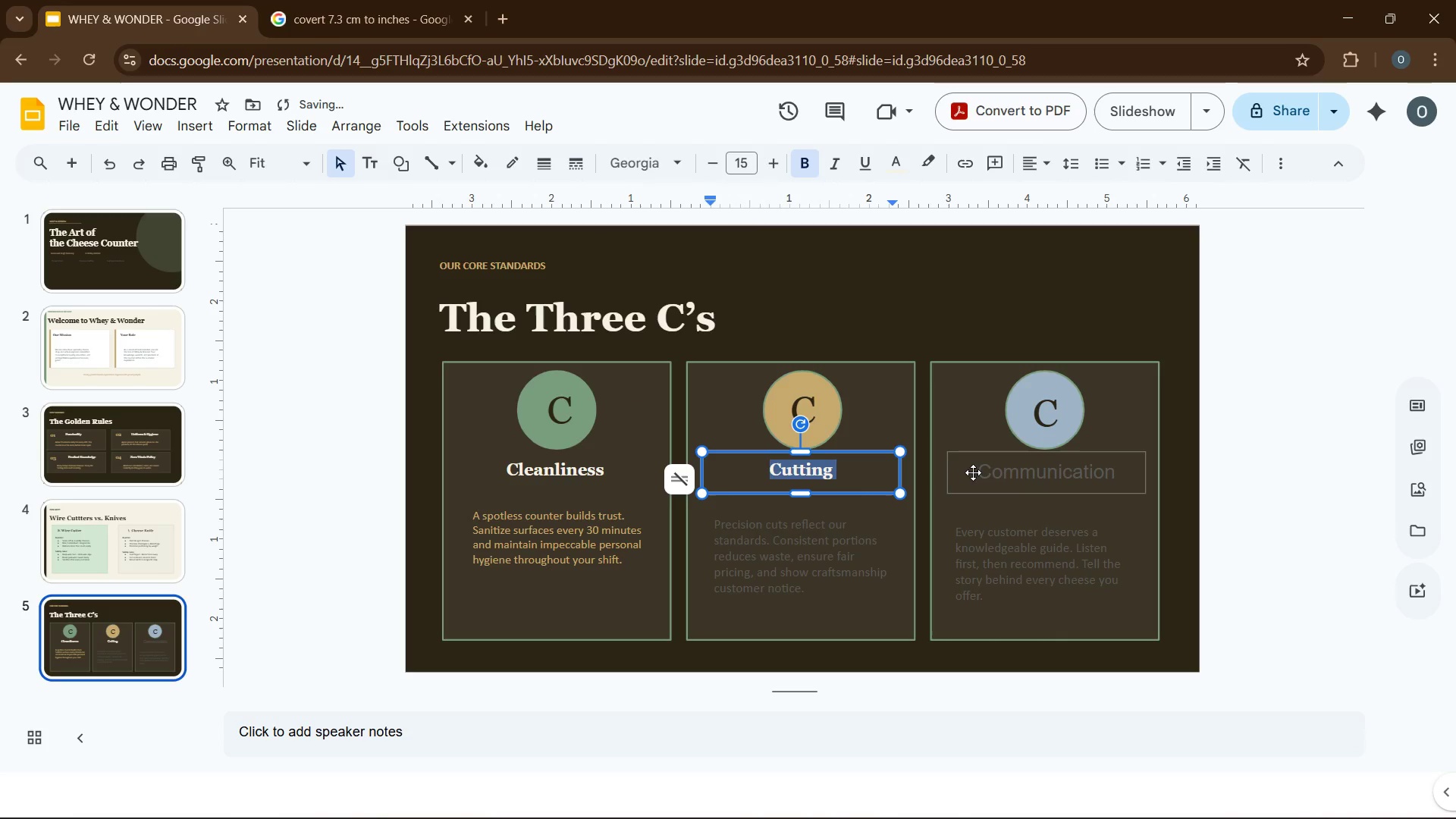 
double_click([975, 472])
 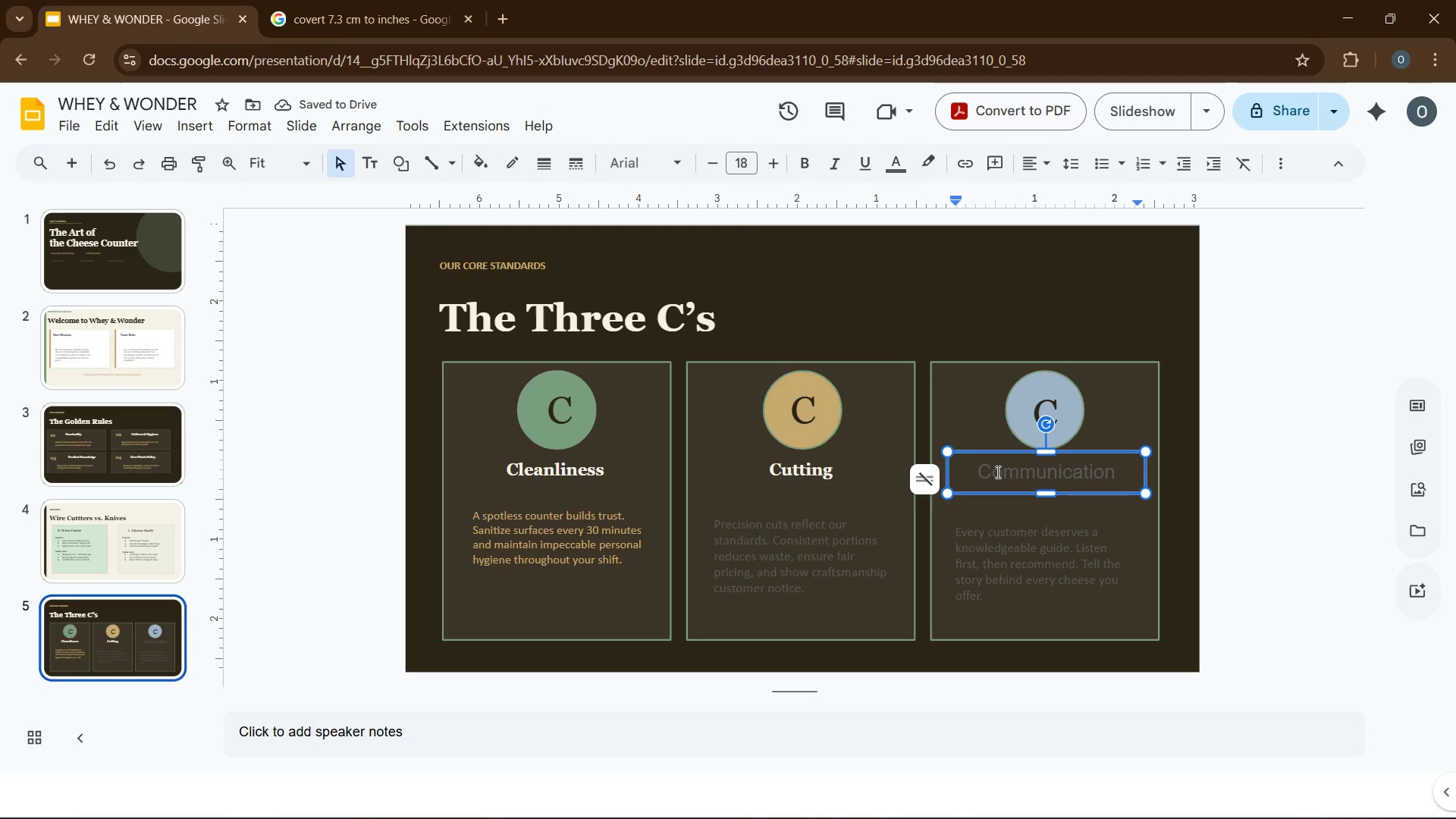 
double_click([996, 472])
 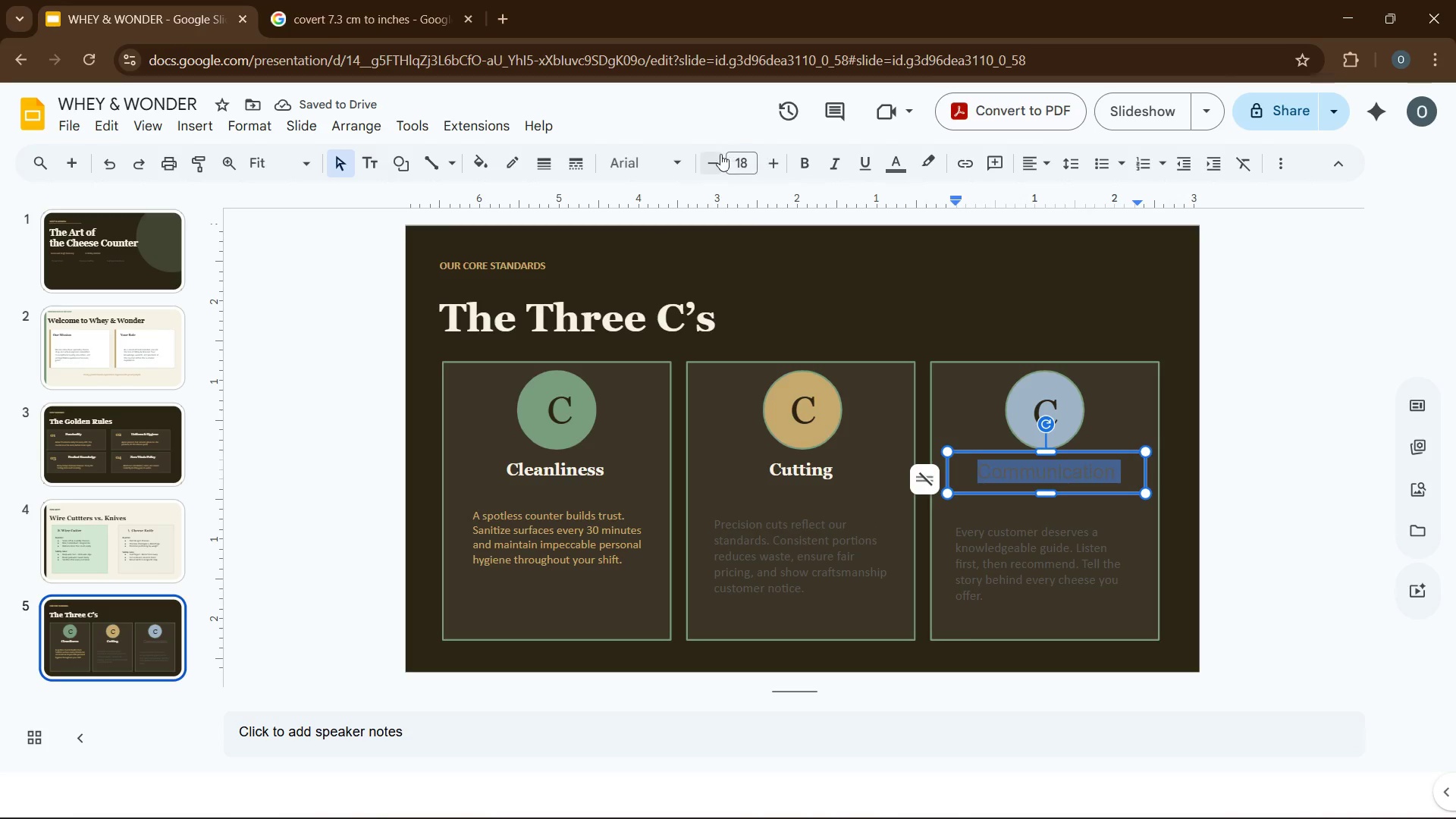 
double_click([716, 155])
 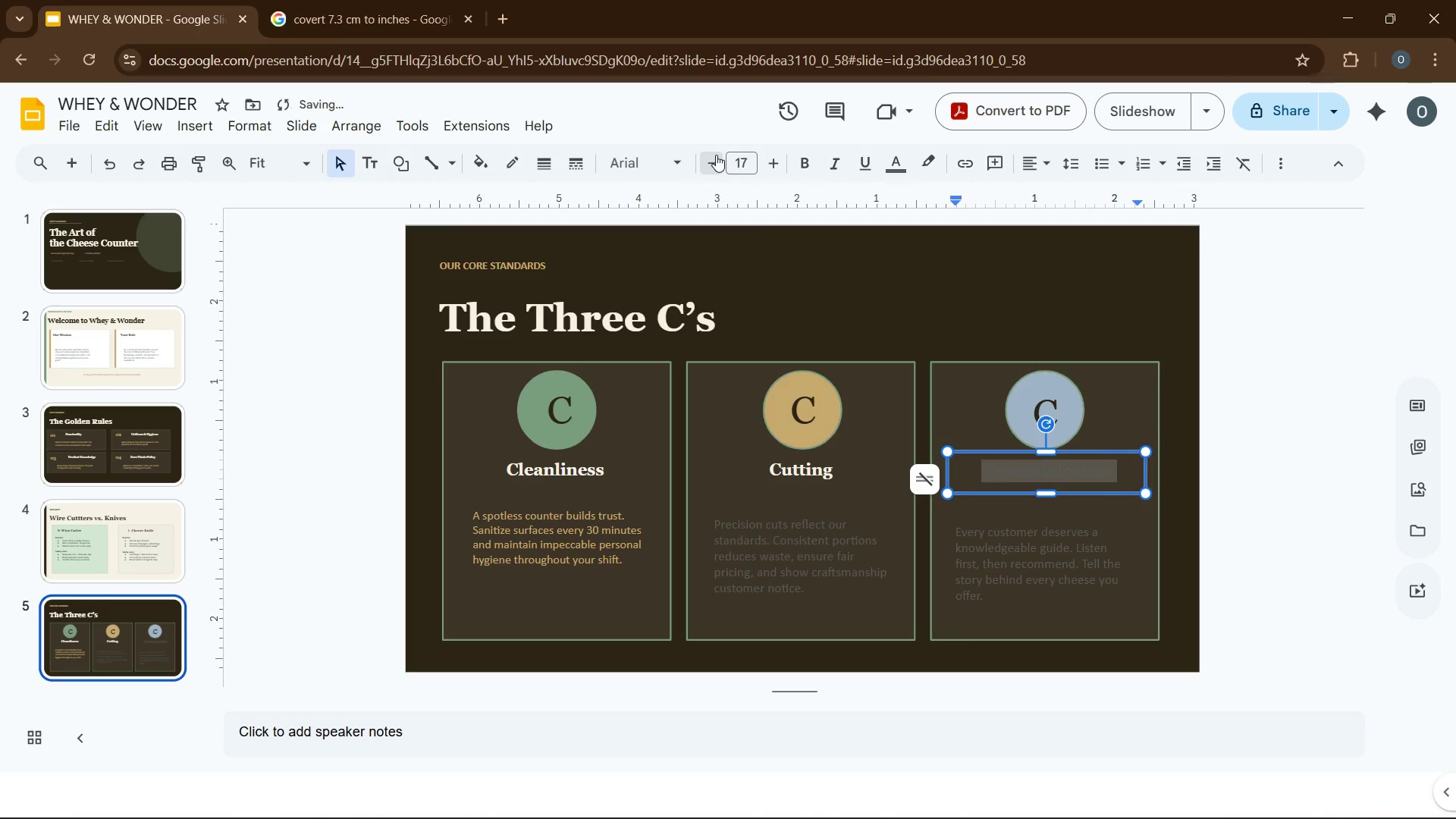 
triple_click([716, 155])
 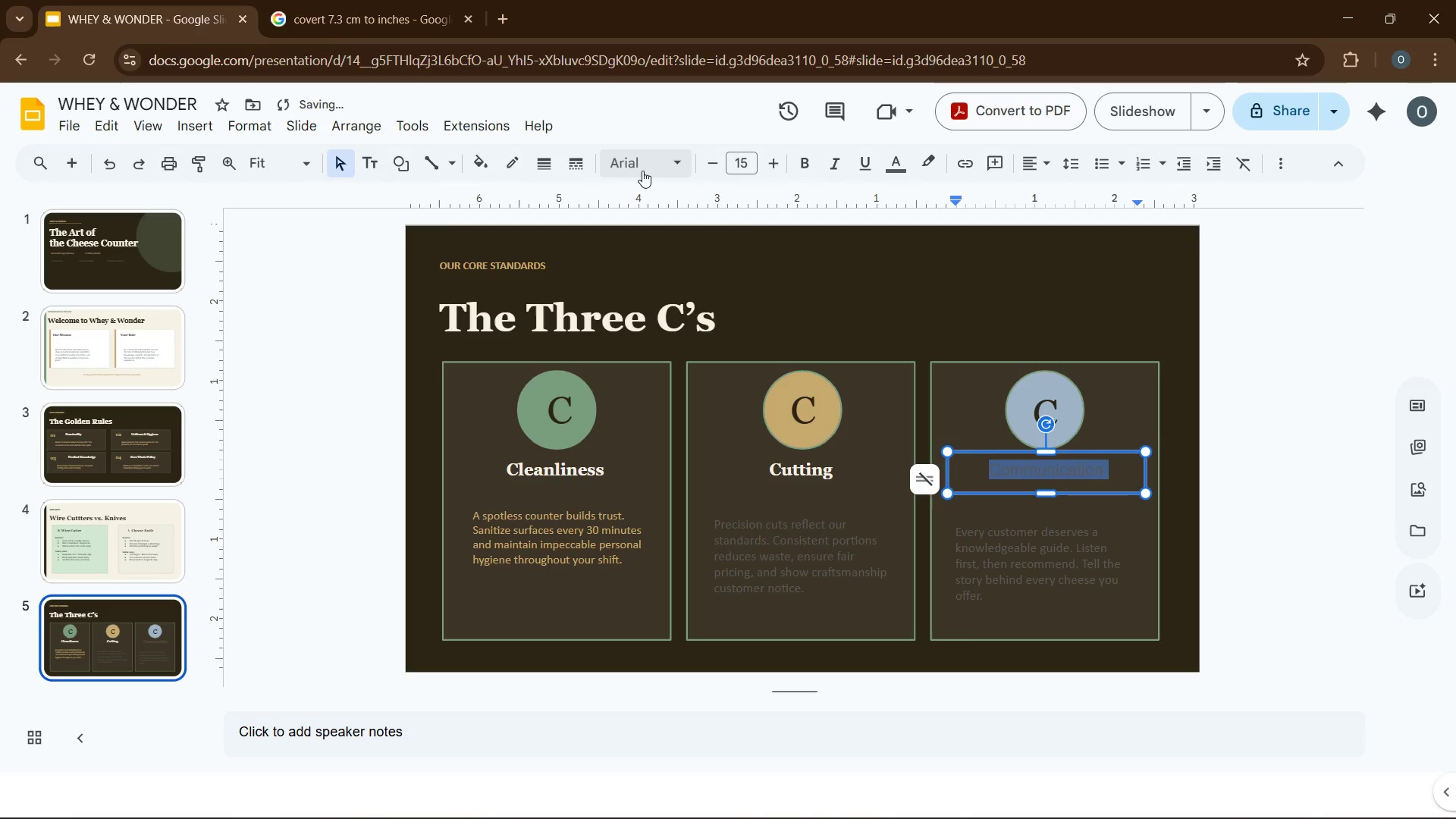 
left_click([634, 171])
 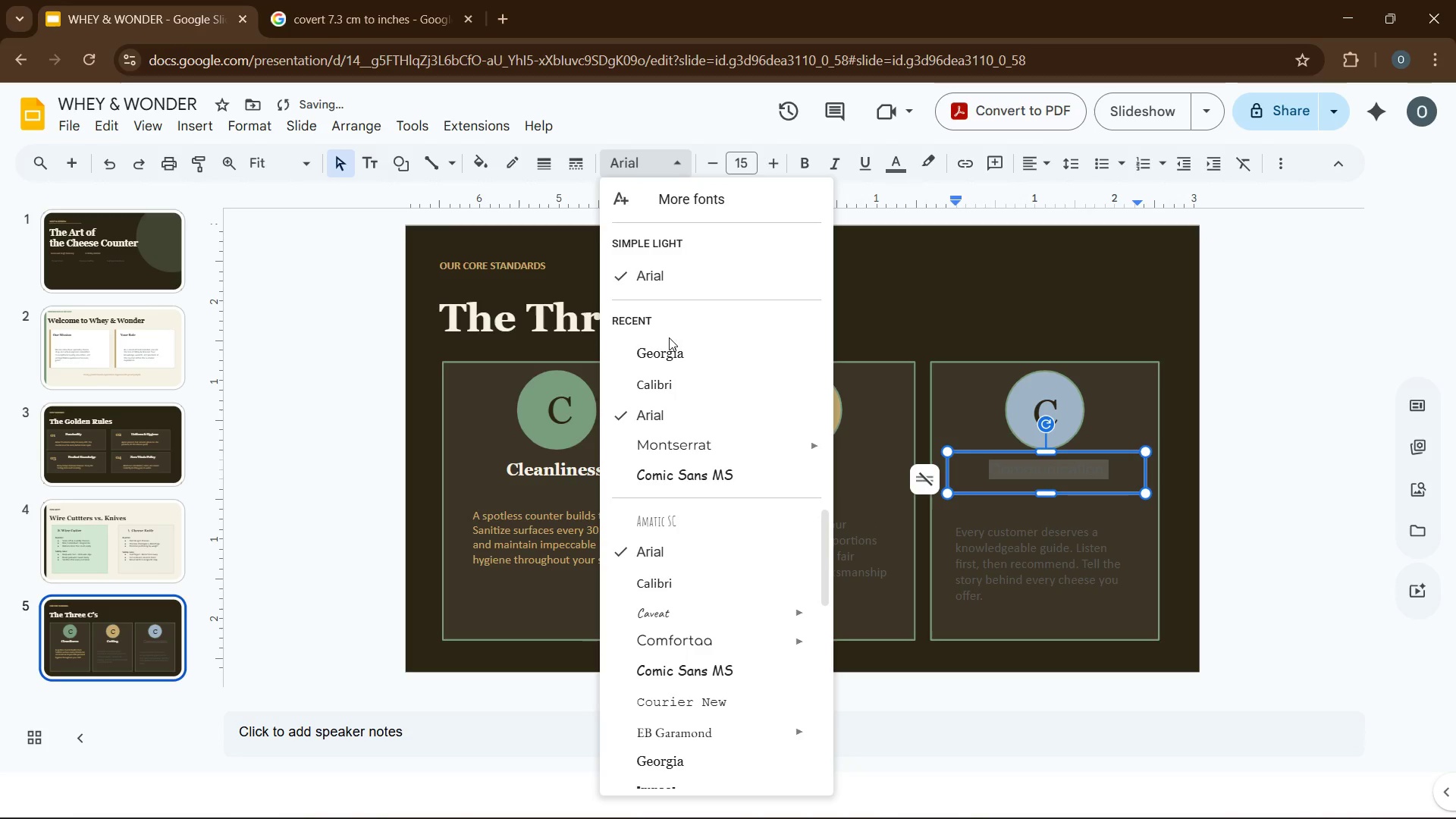 
left_click([667, 345])
 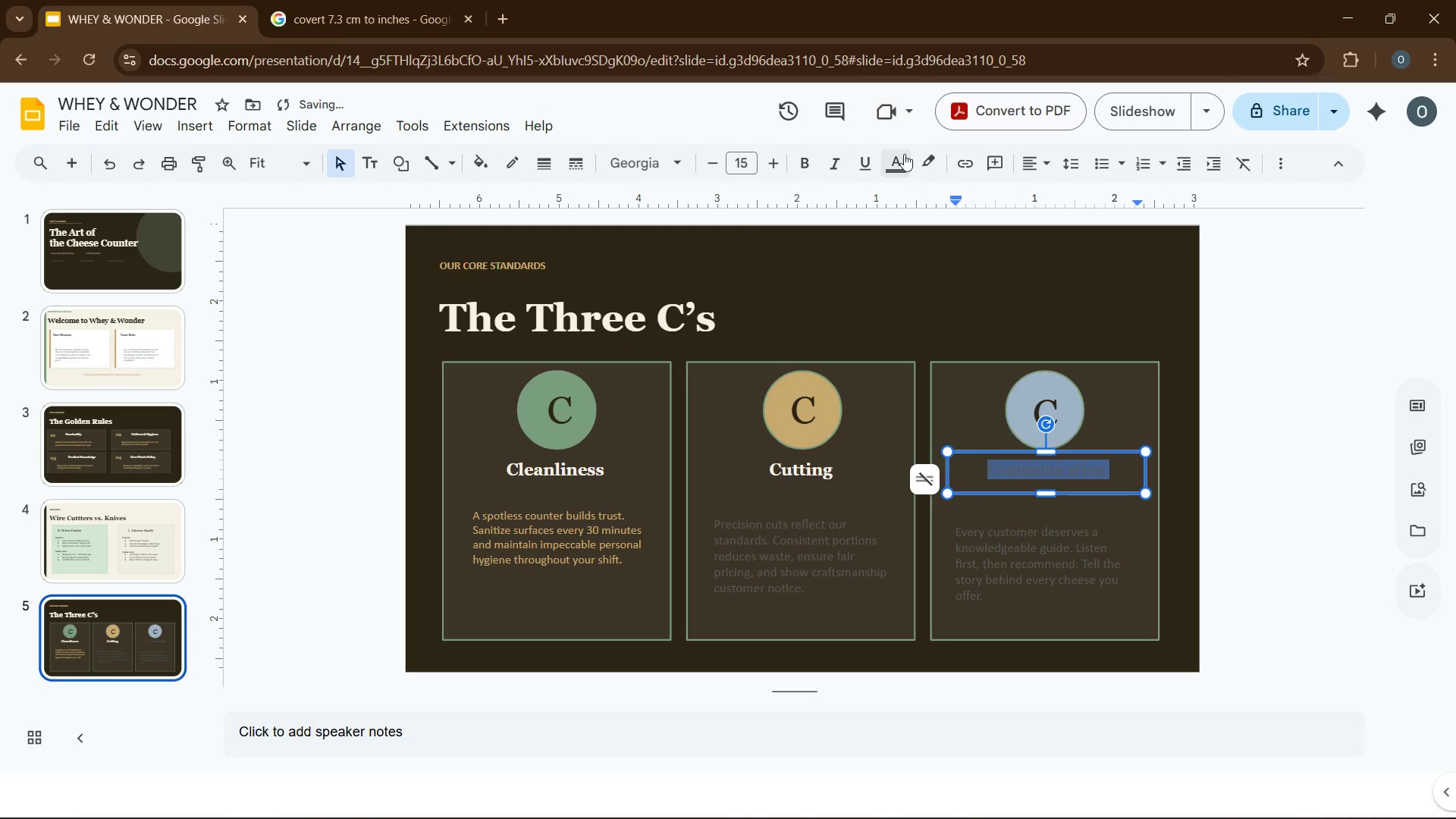 
left_click([899, 165])
 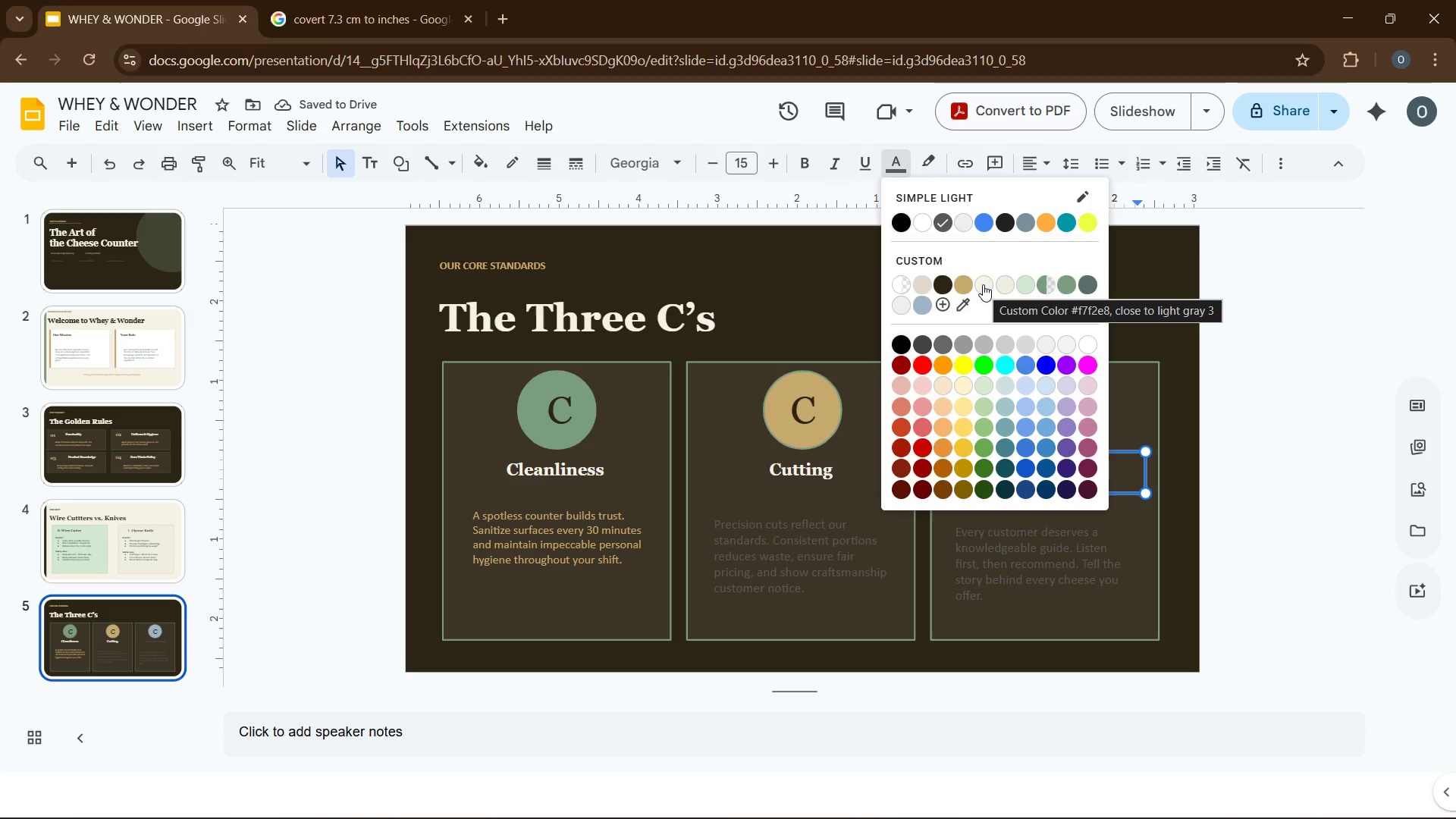 
left_click([983, 284])
 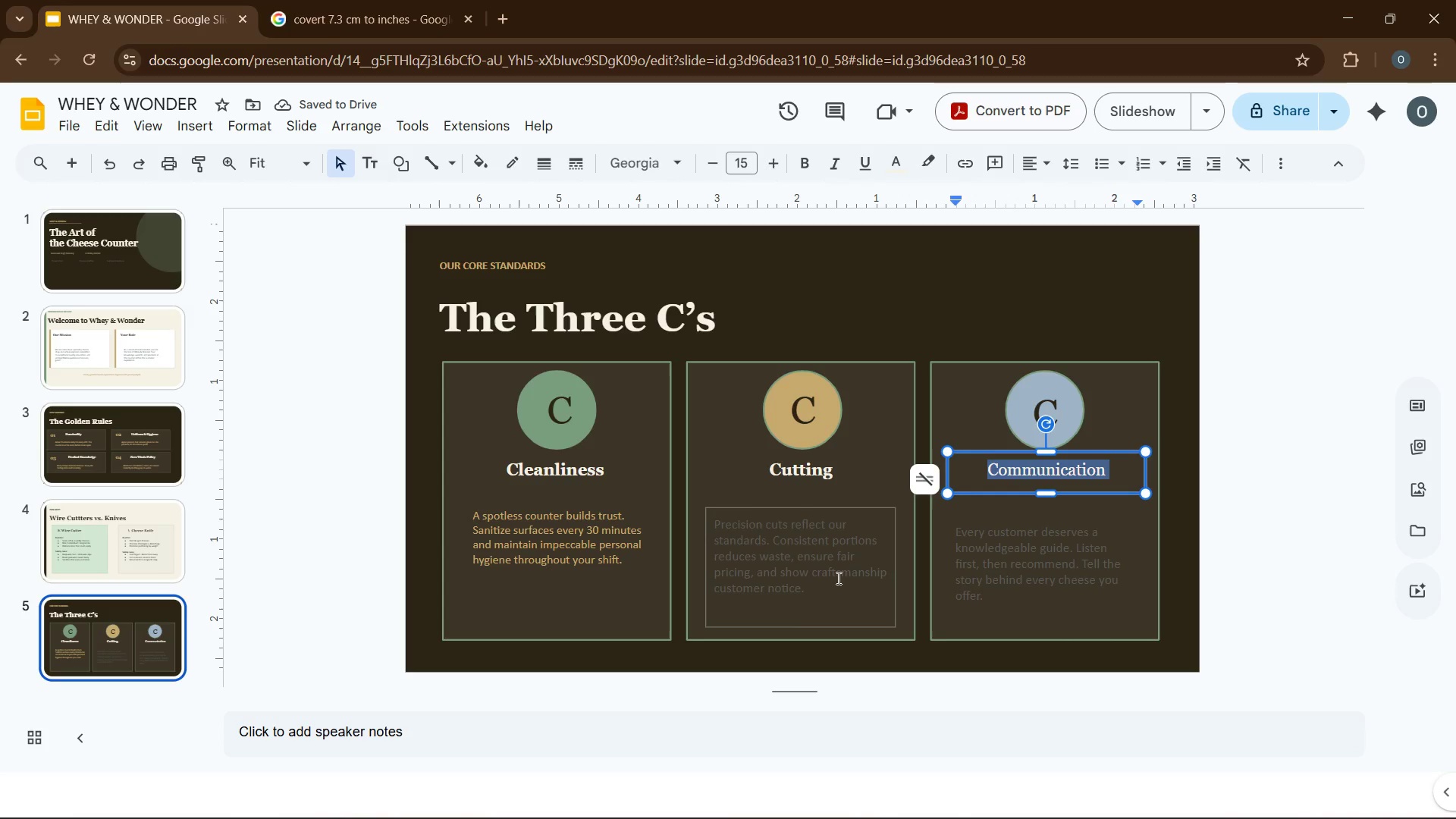 
left_click([827, 579])
 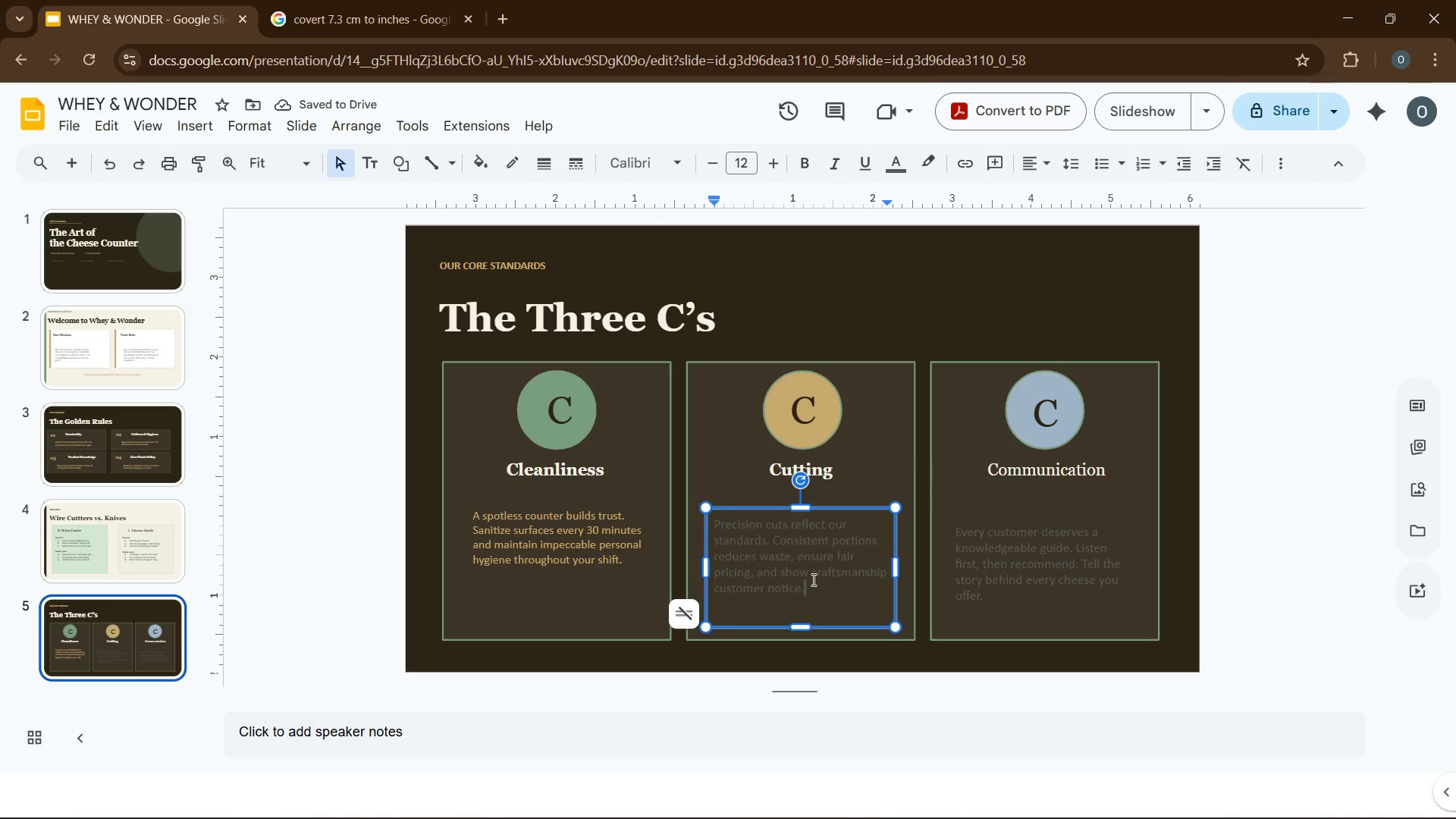 
key(Control+A)
 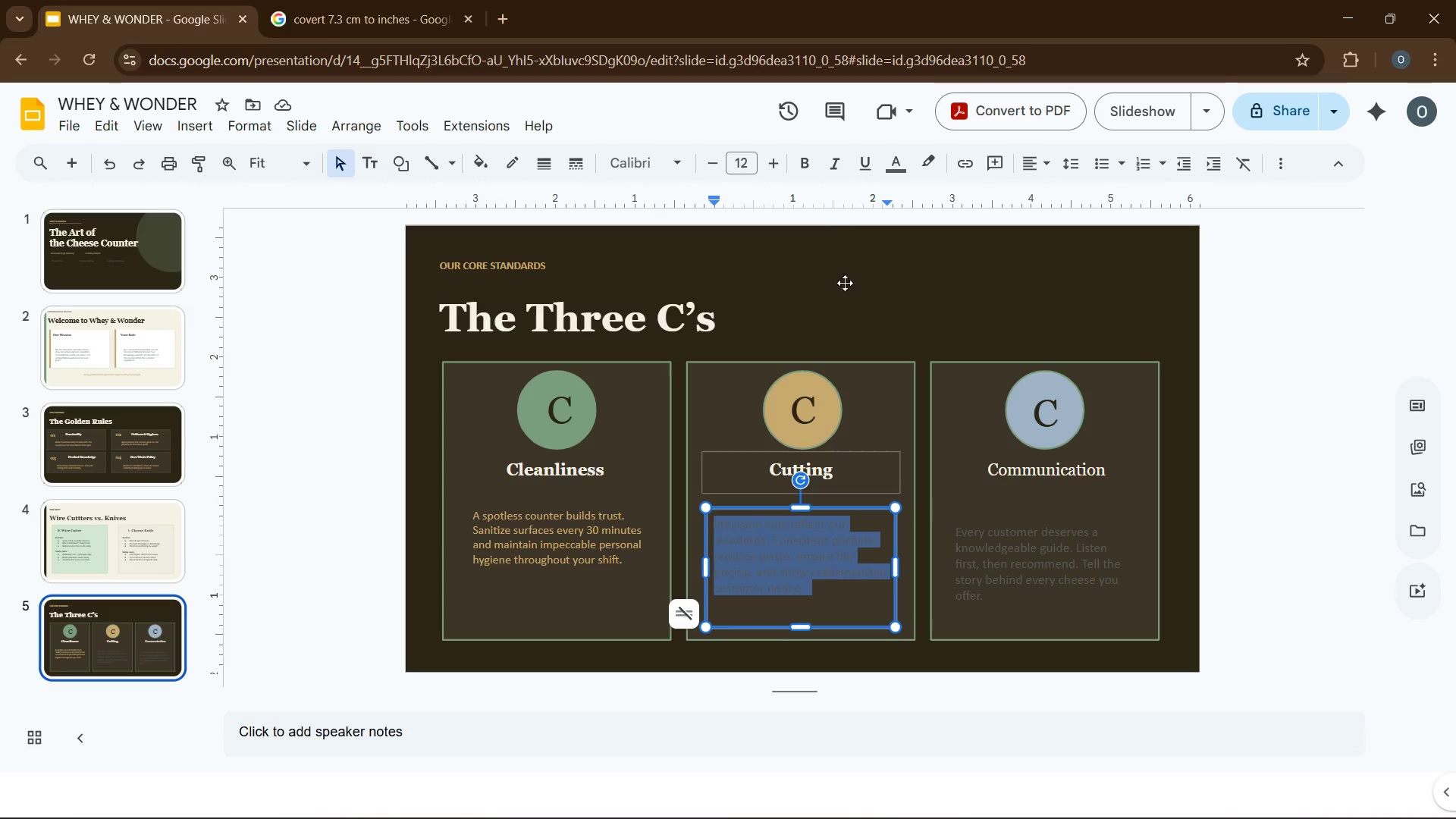 
mouse_move([746, 173])
 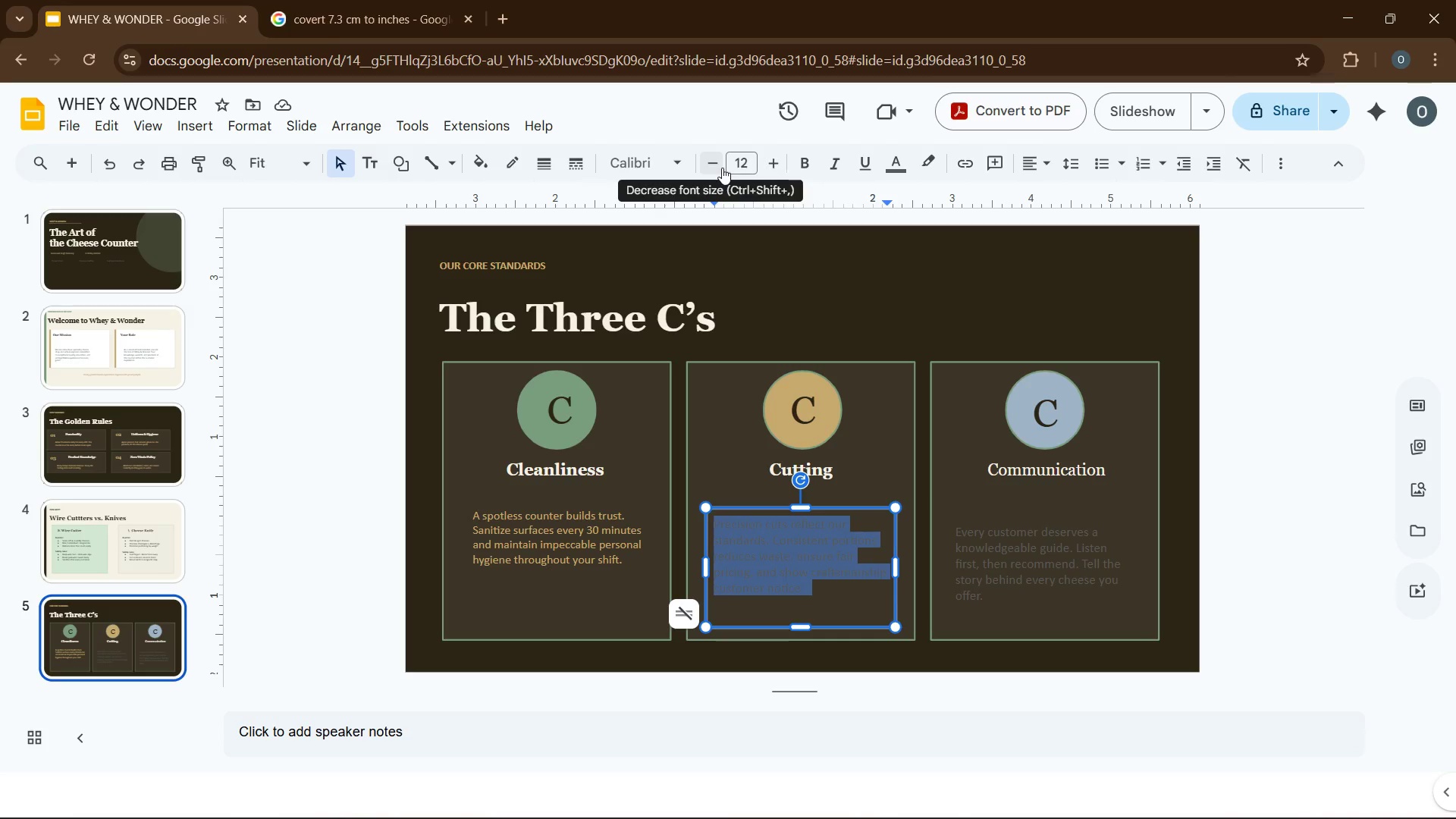 
left_click([717, 168])
 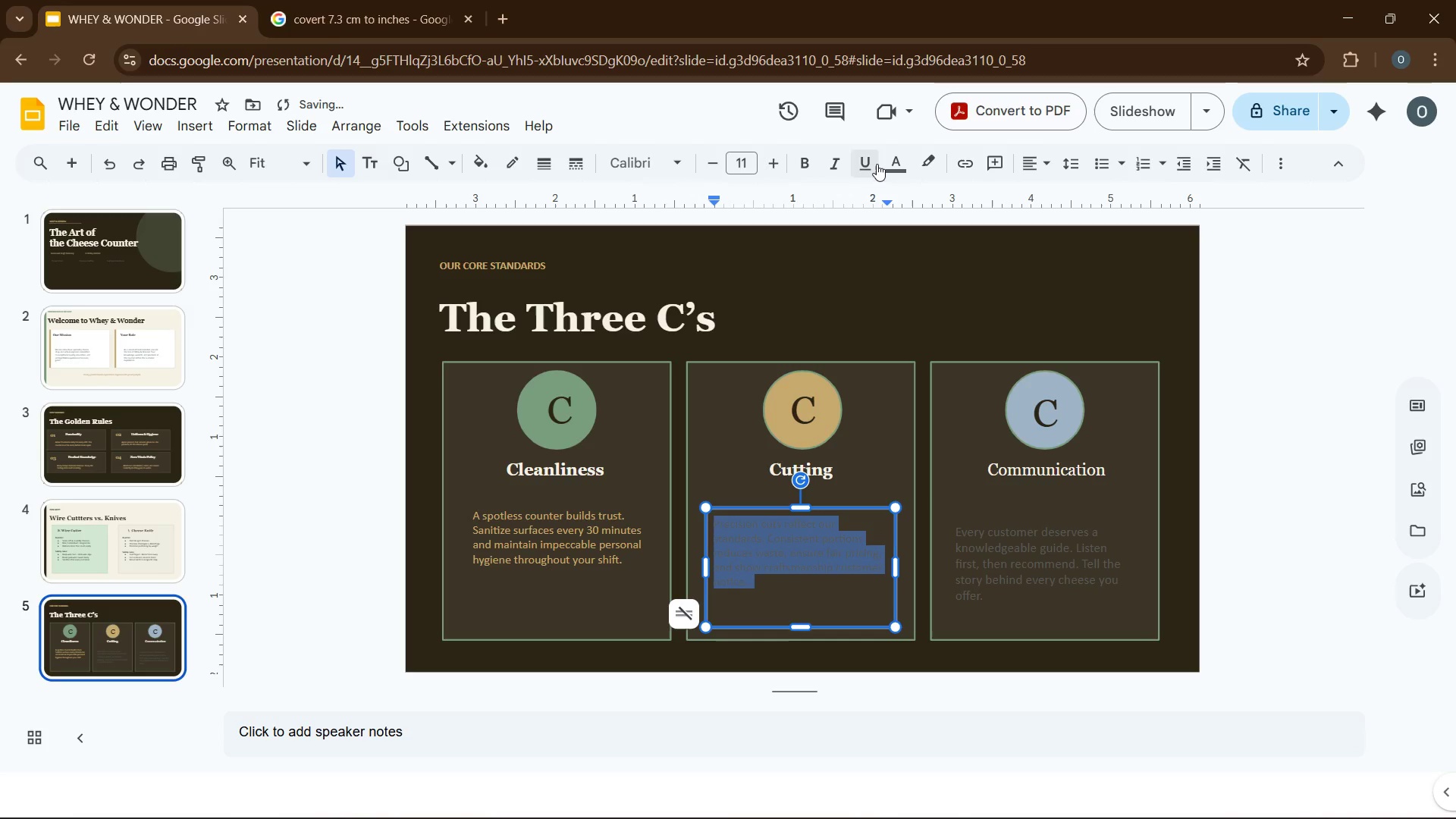 
left_click([892, 165])
 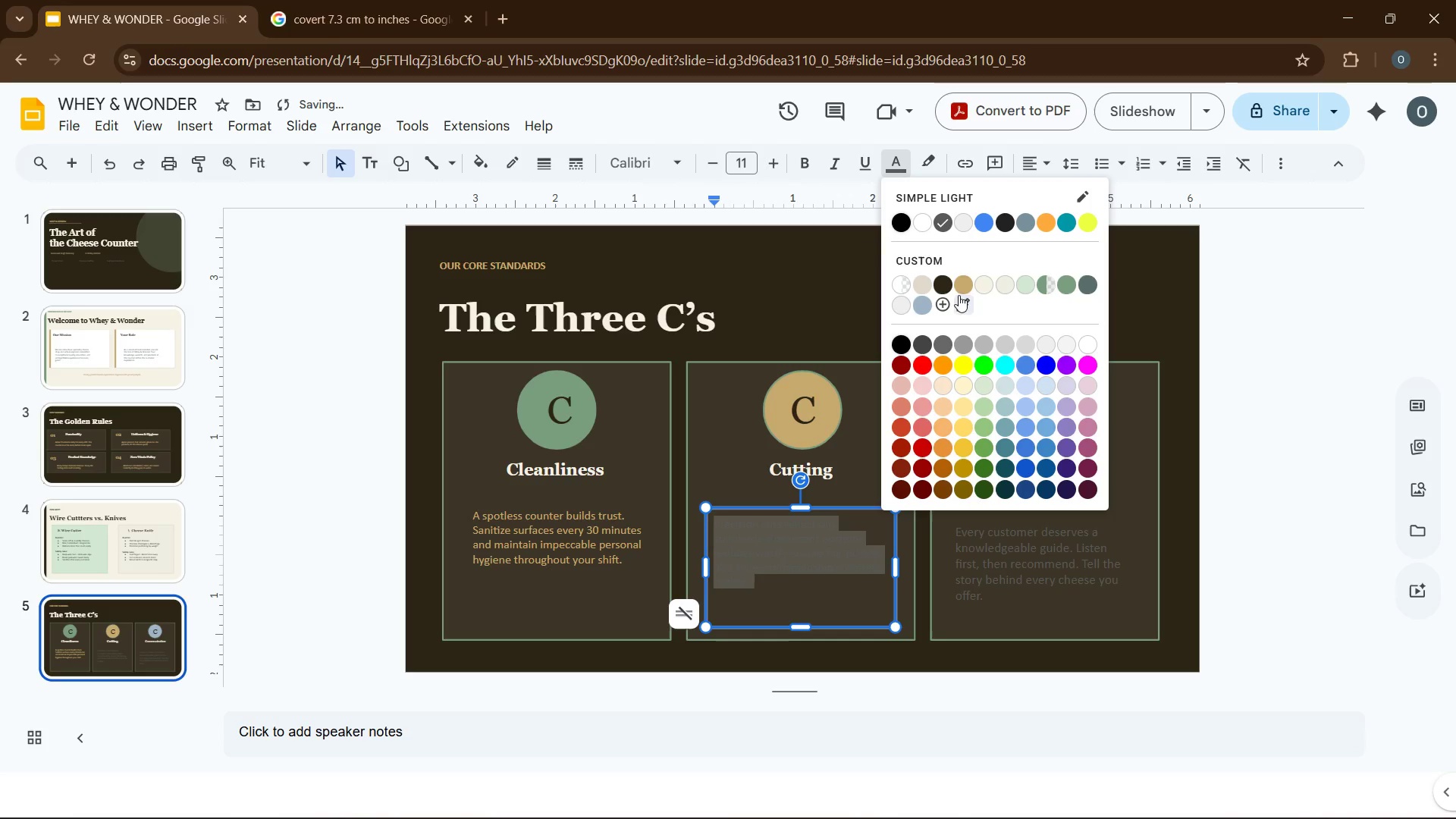 
left_click([964, 290])
 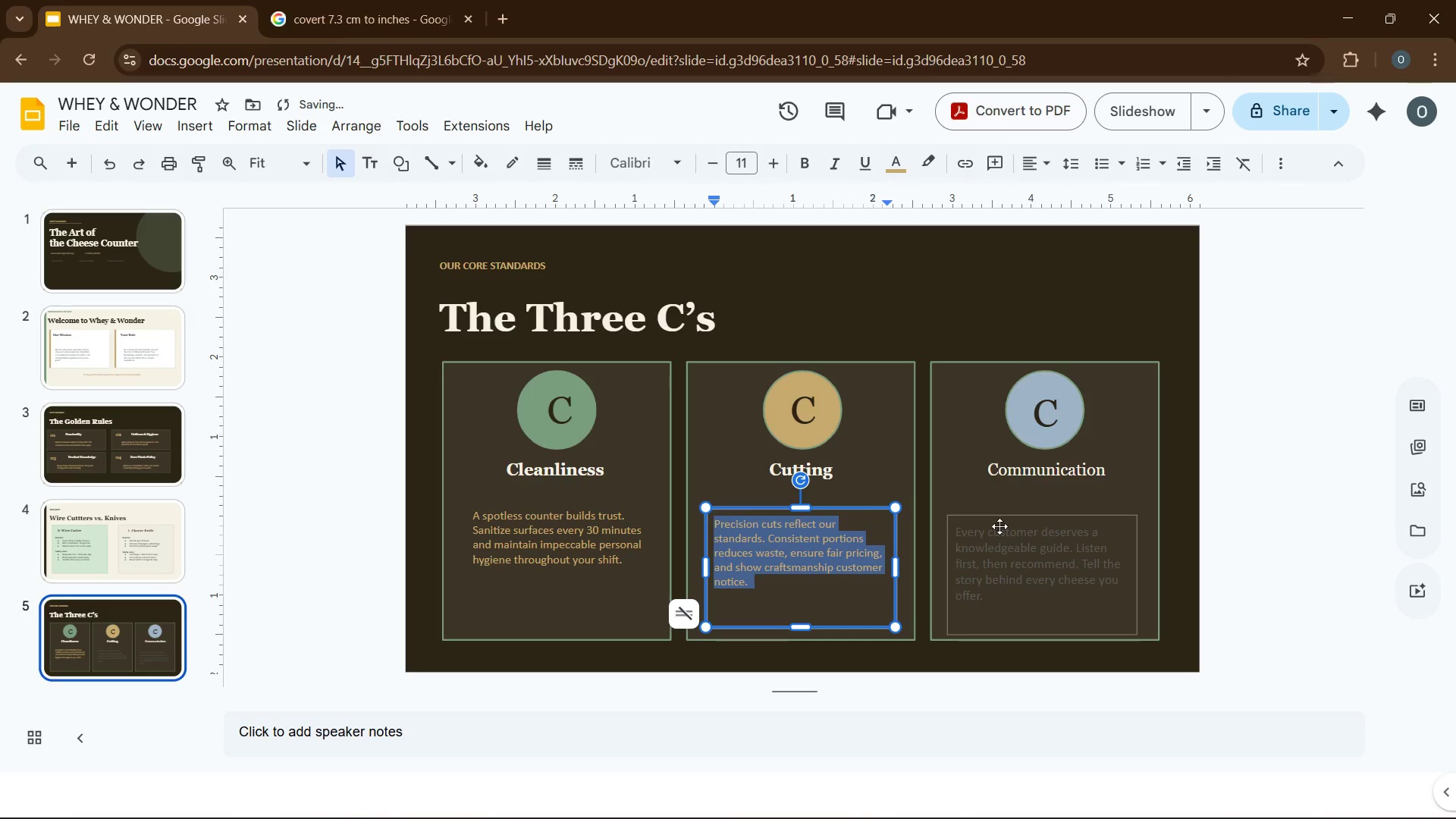 
left_click([1006, 533])
 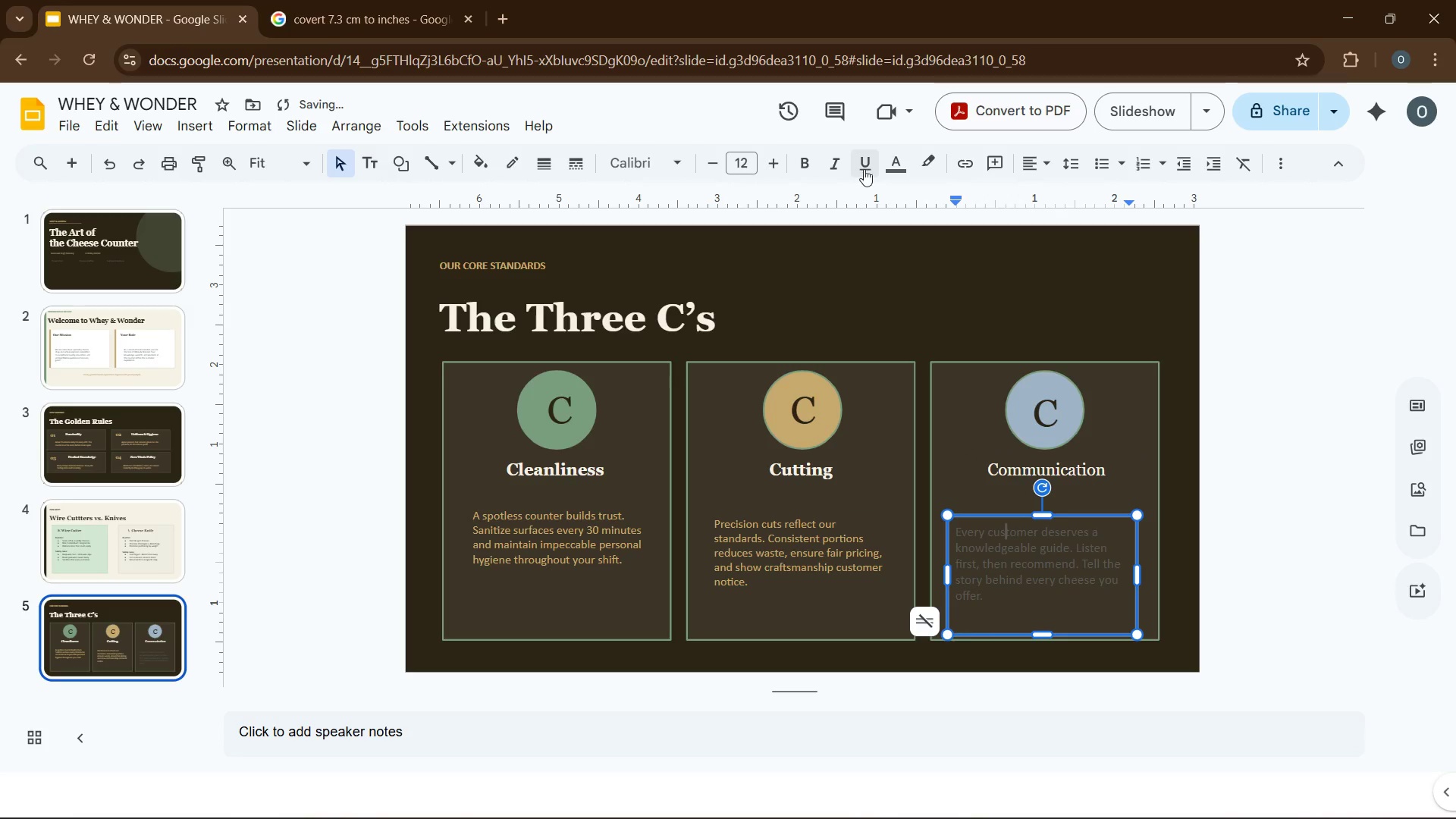 
left_click([896, 168])
 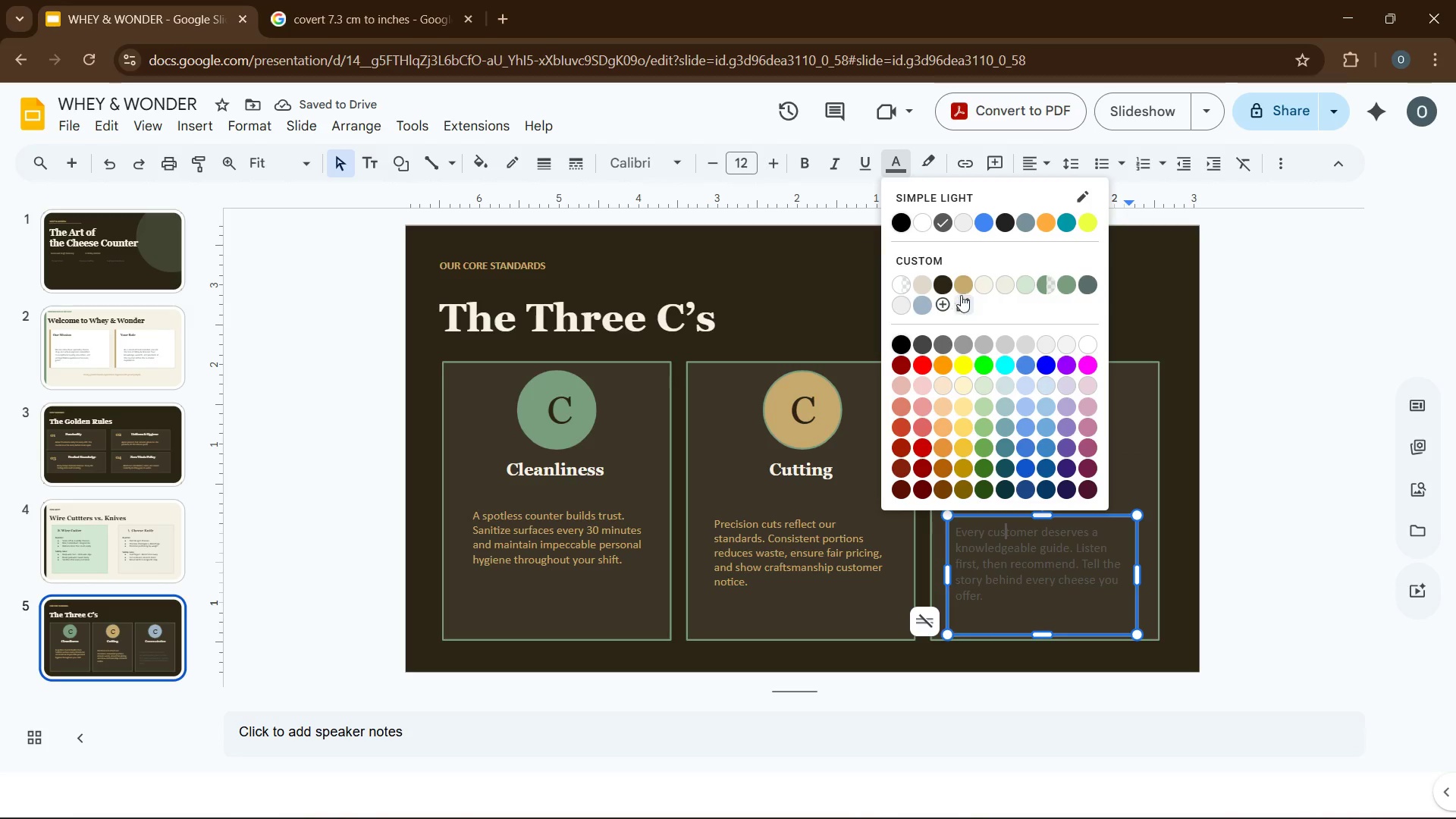 
left_click([968, 288])
 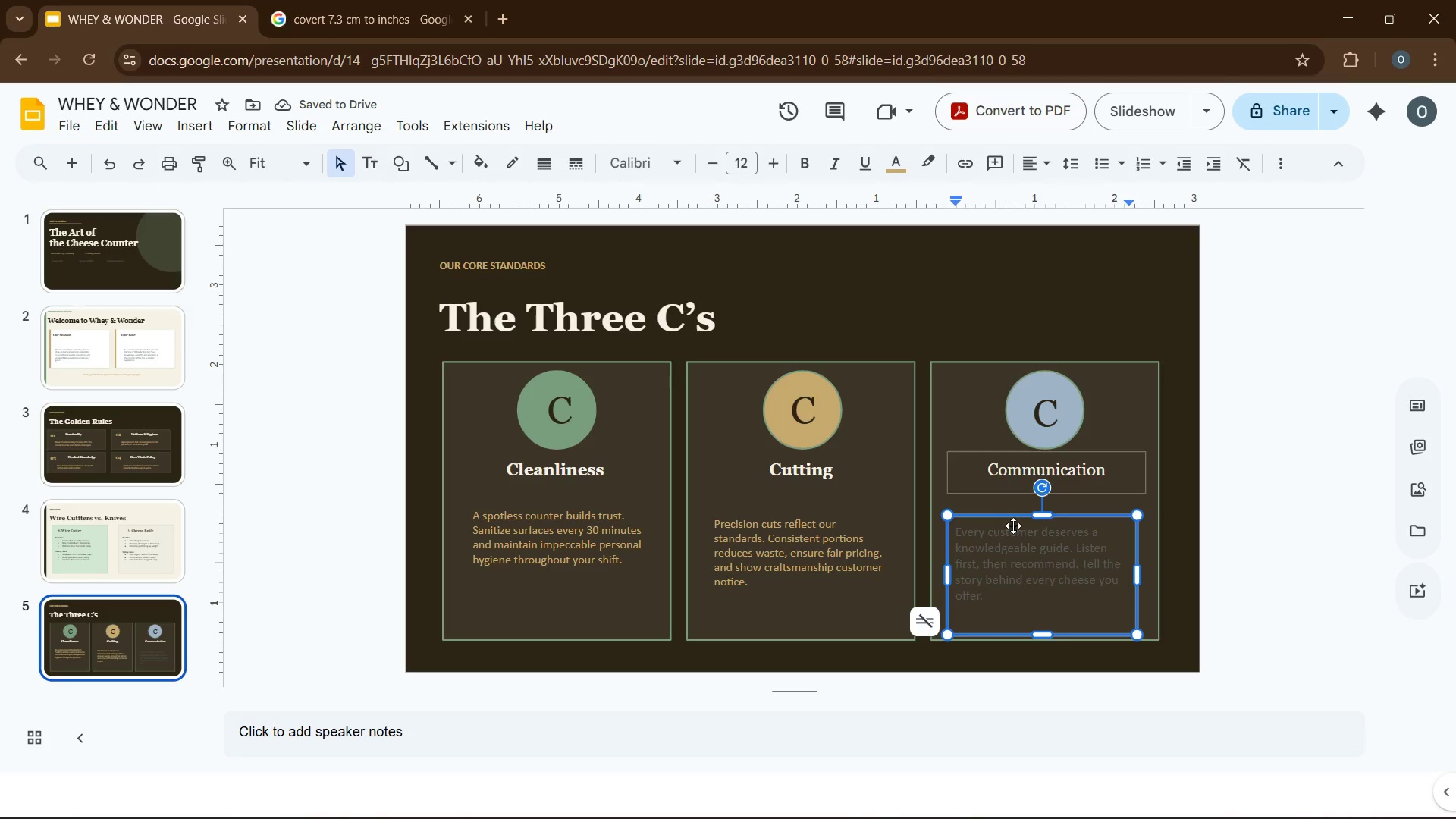 
left_click([1018, 566])
 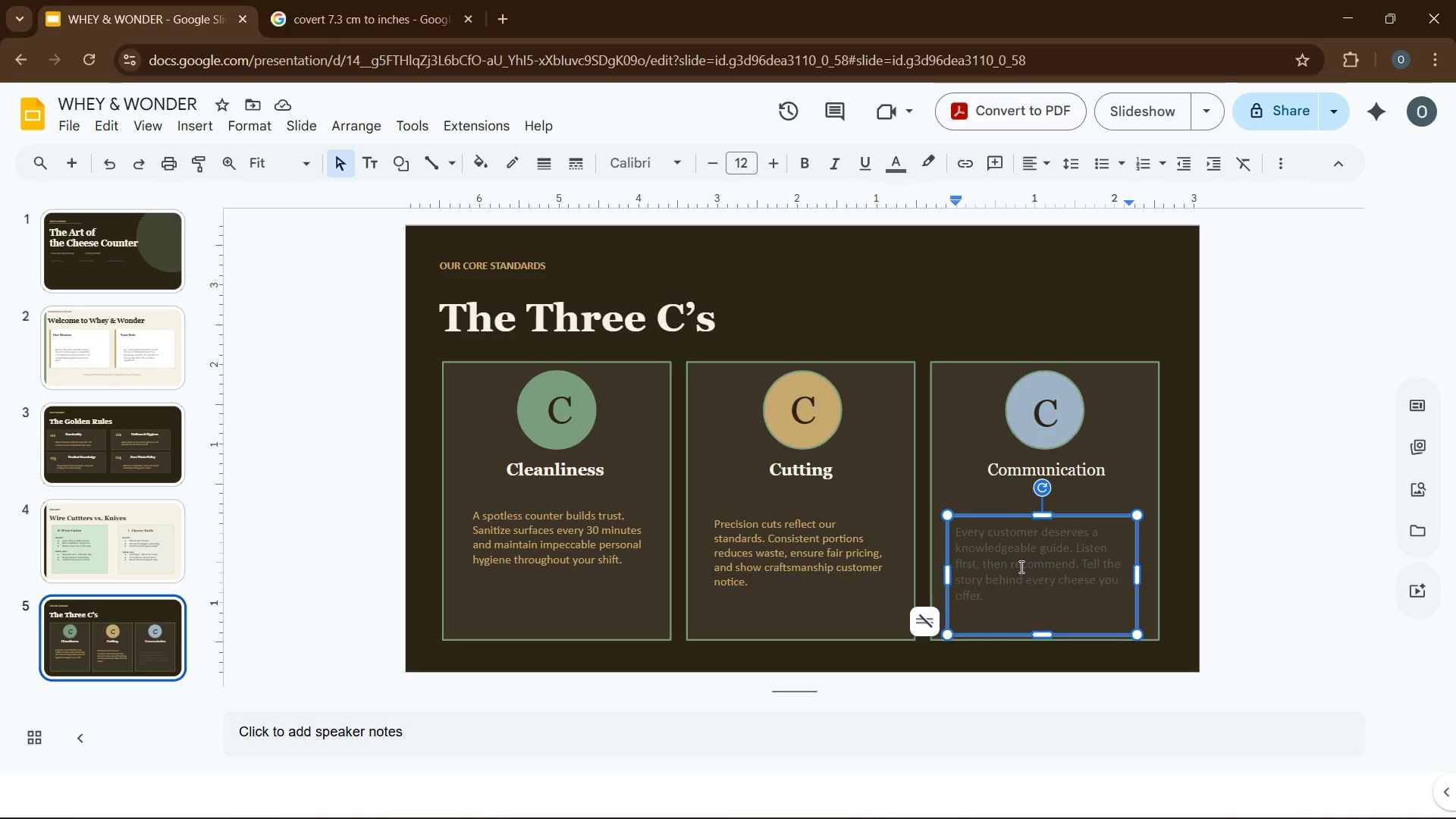 
key(Control+ControlLeft)
 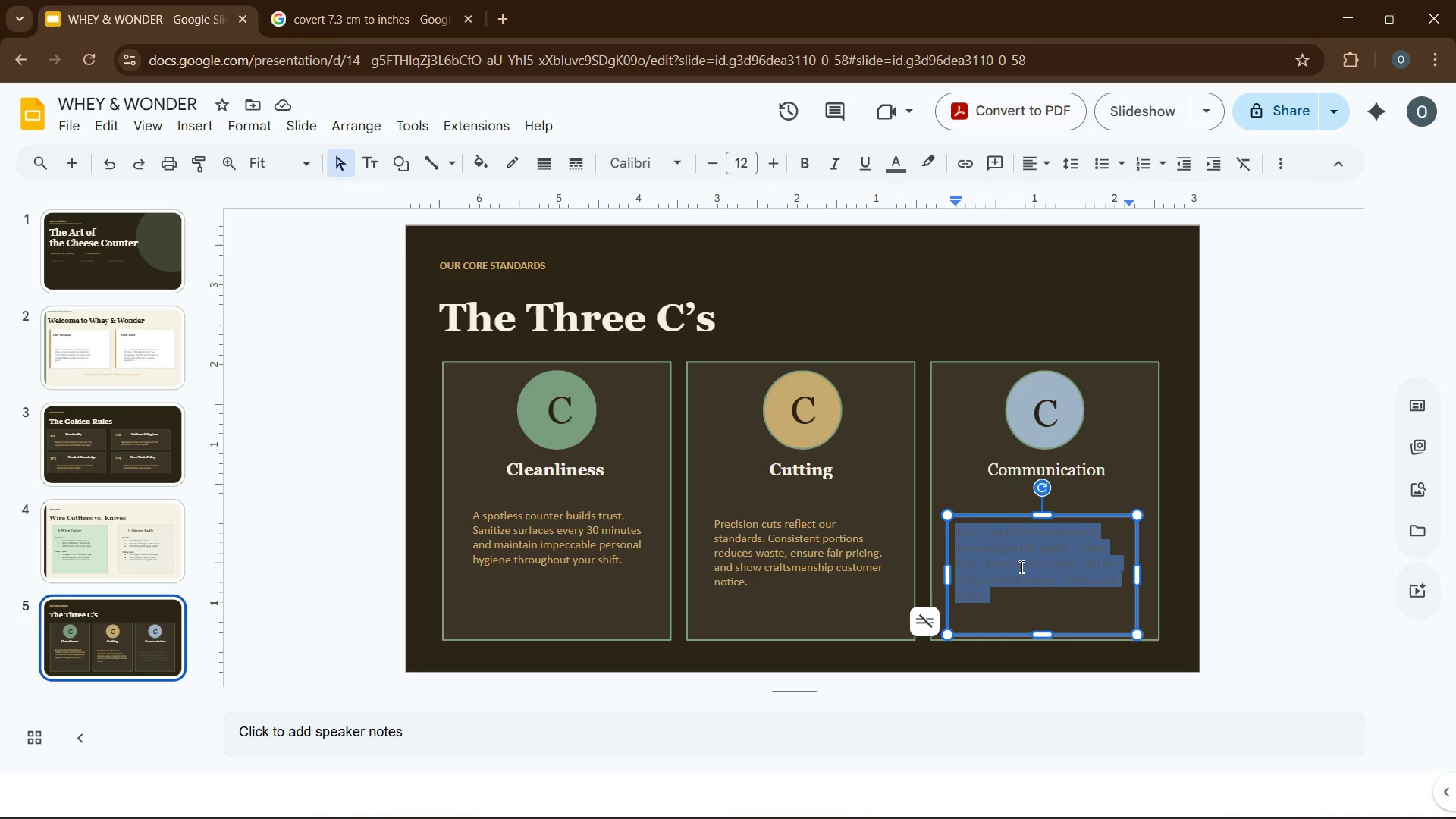 
key(Control+A)
 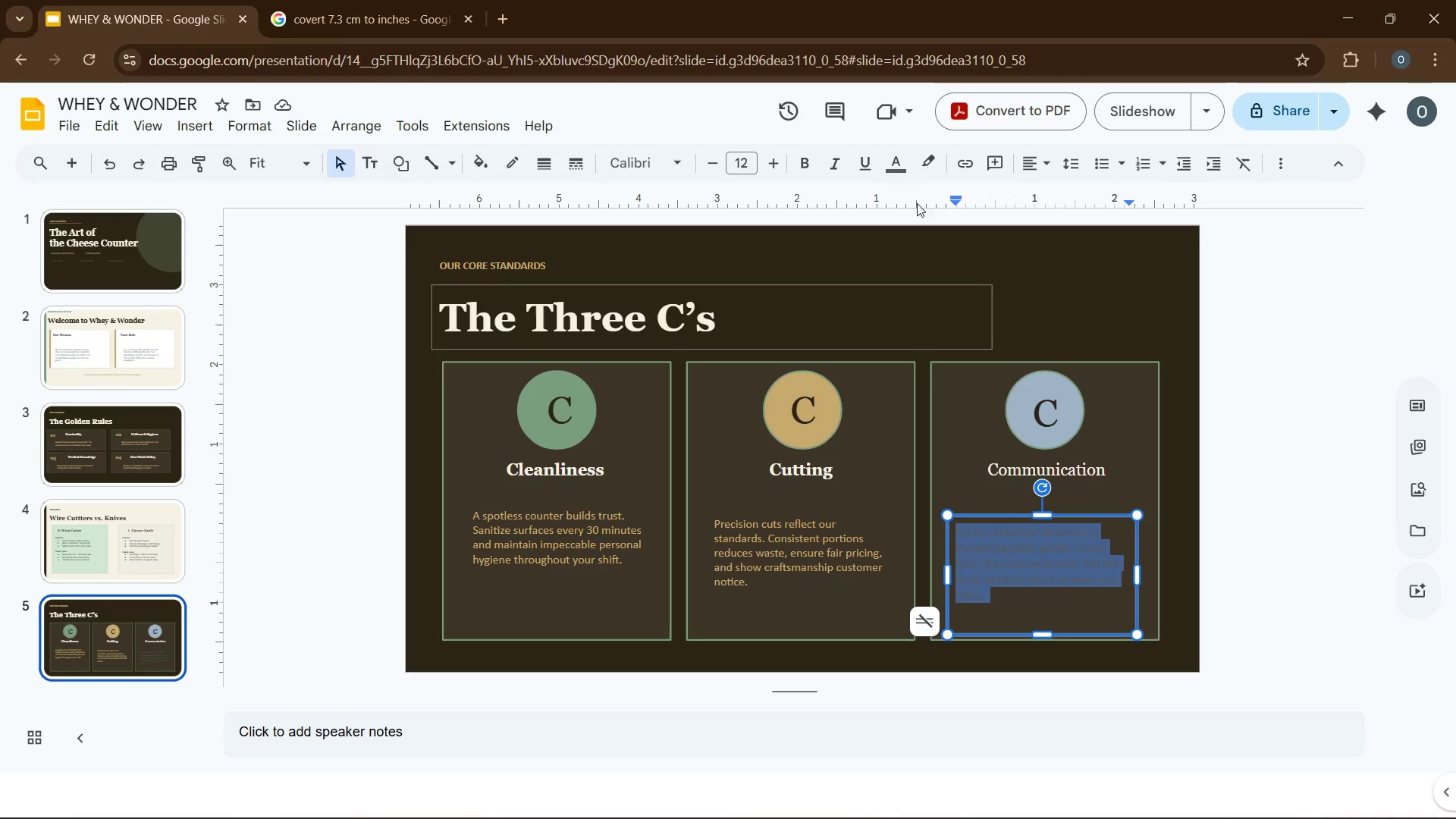 
left_click([894, 169])
 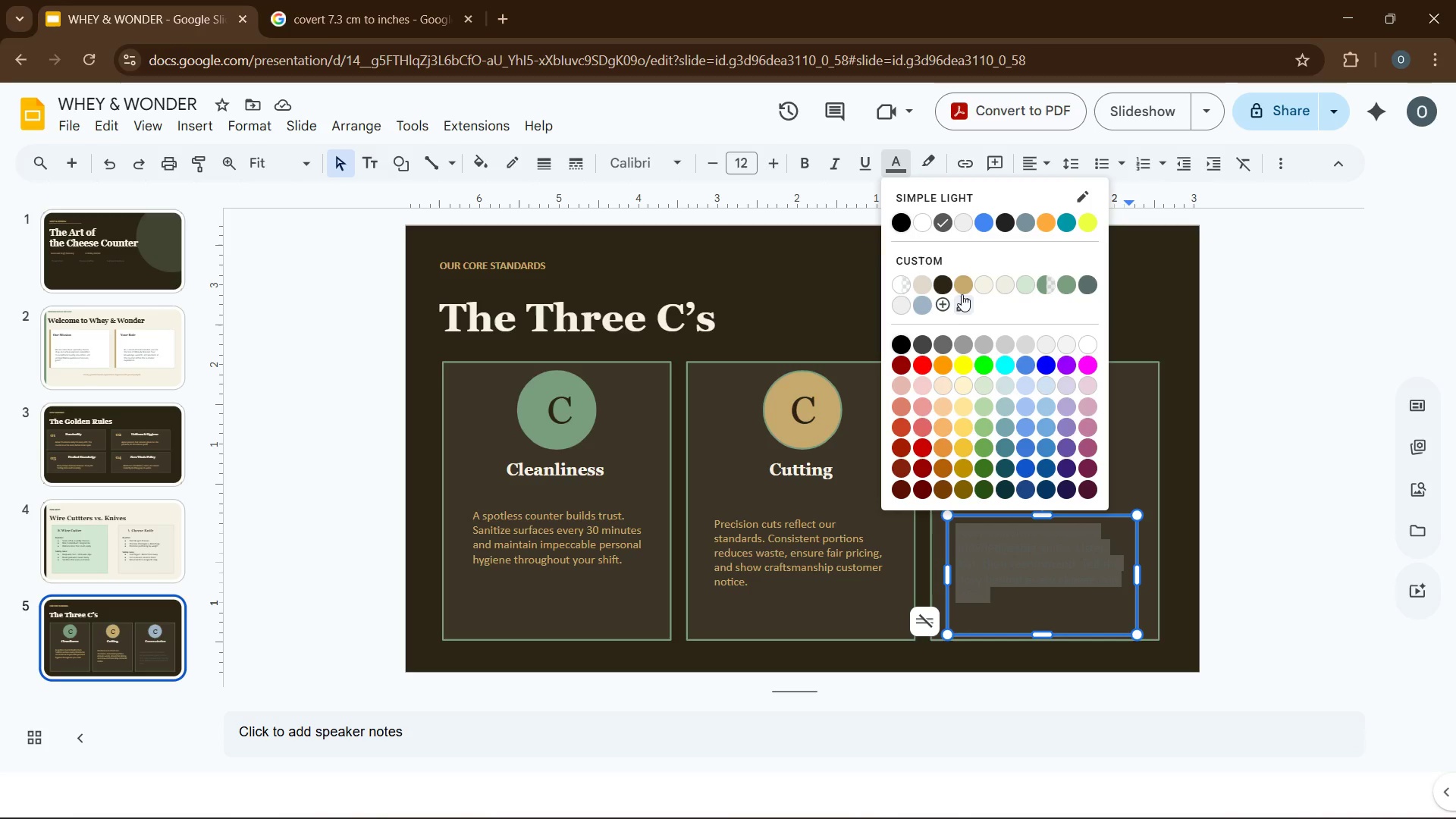 
left_click([961, 287])
 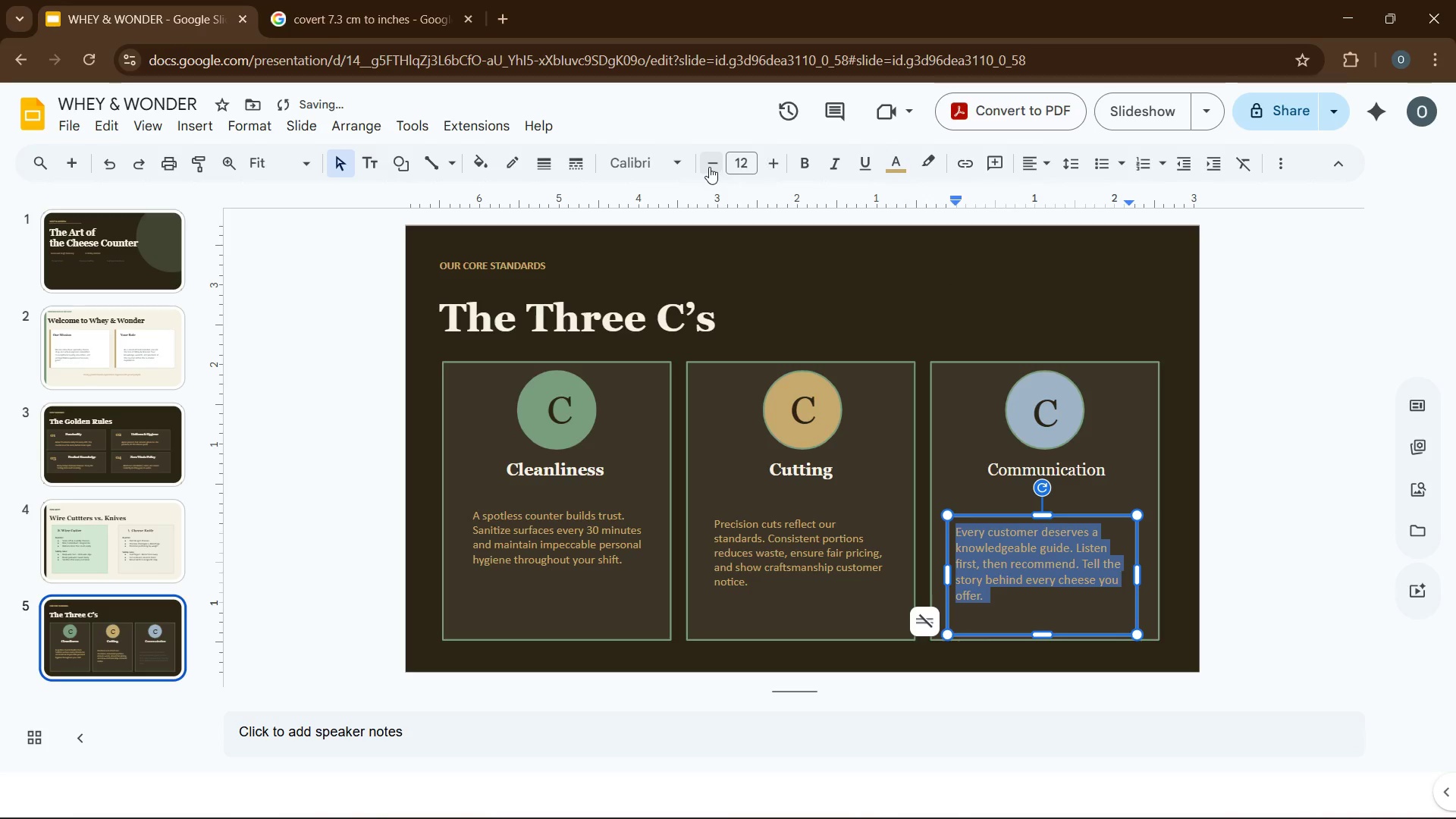 
left_click([709, 166])
 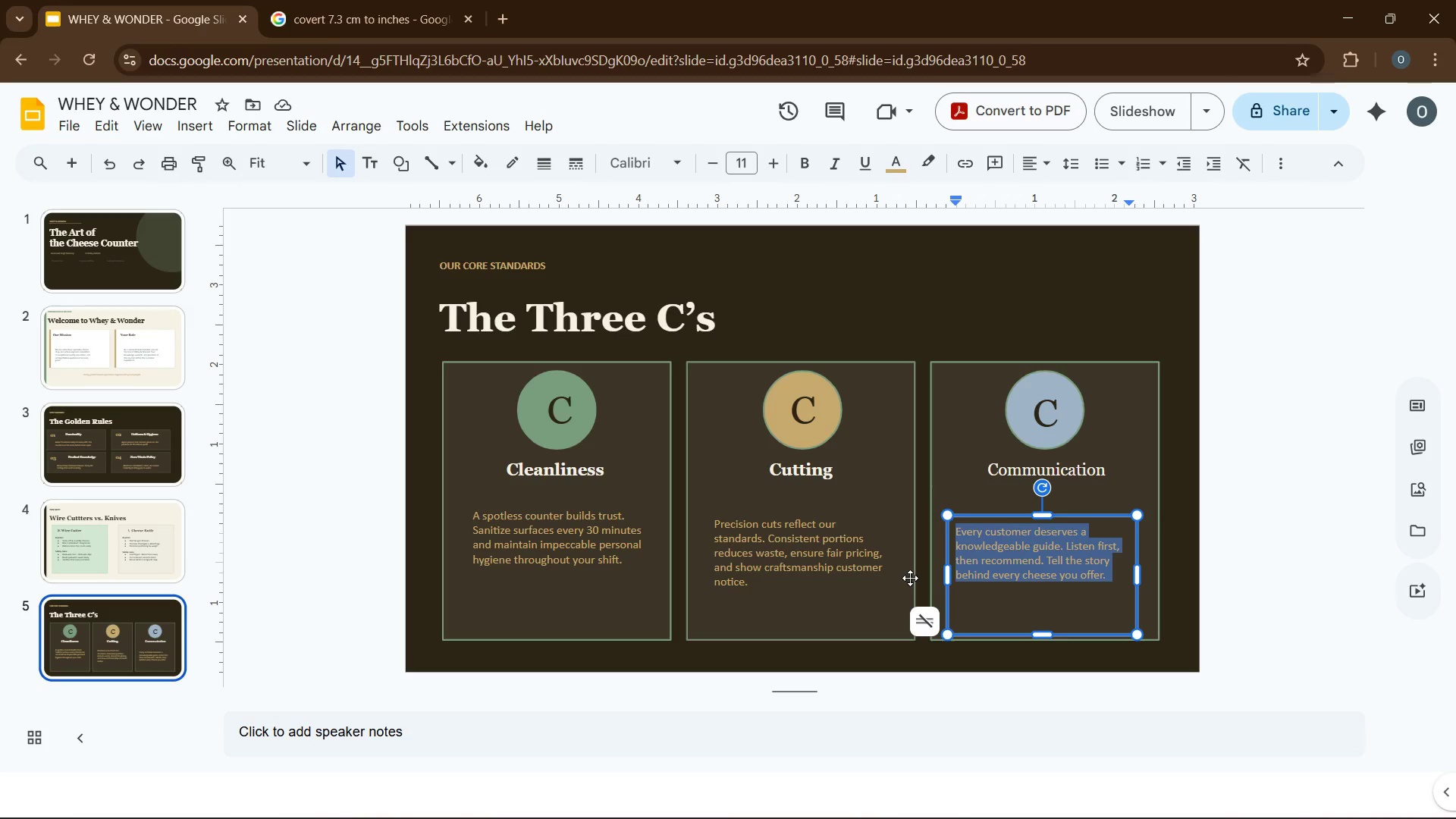 
wait(17.62)
 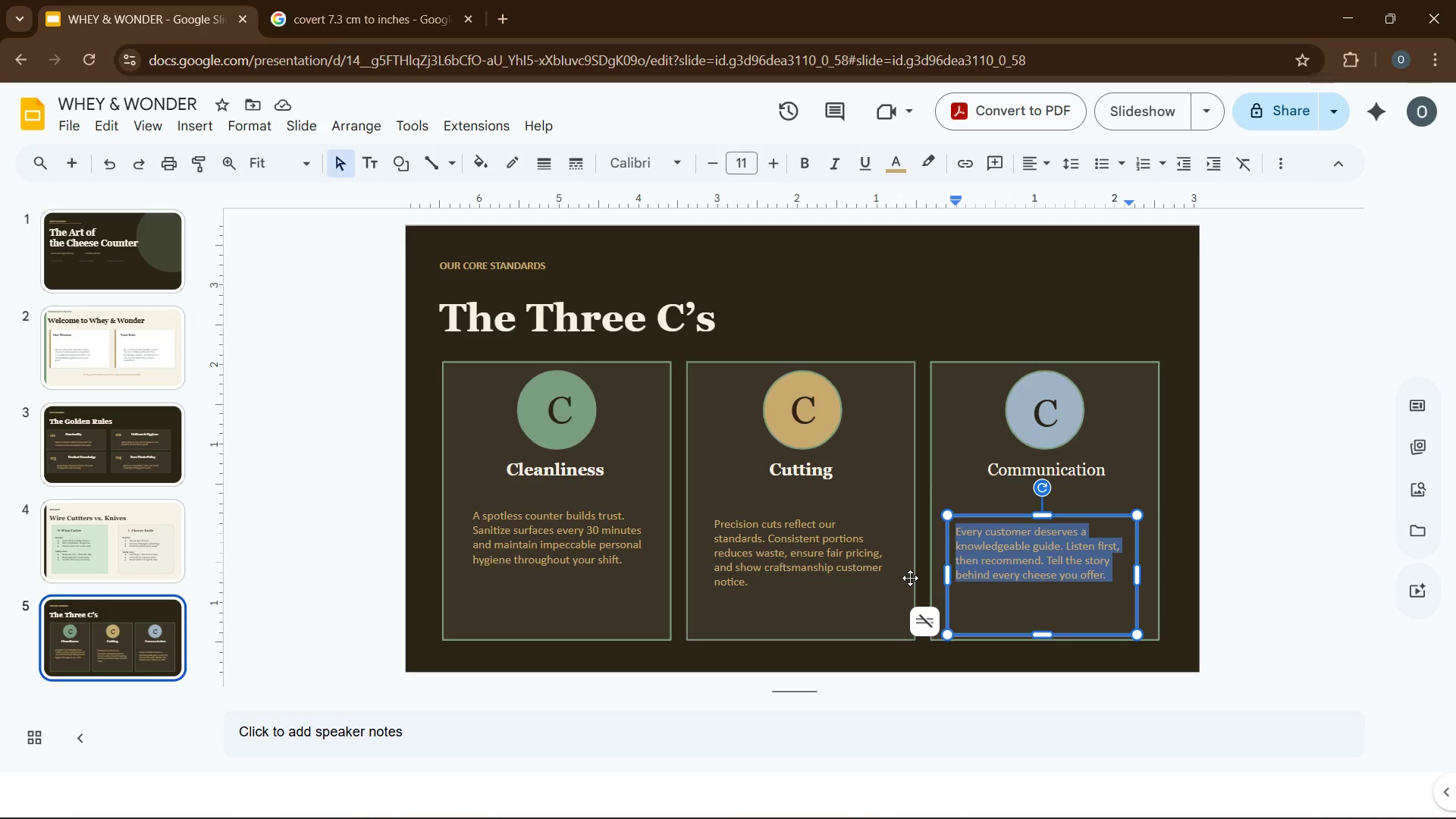 
left_click([604, 582])
 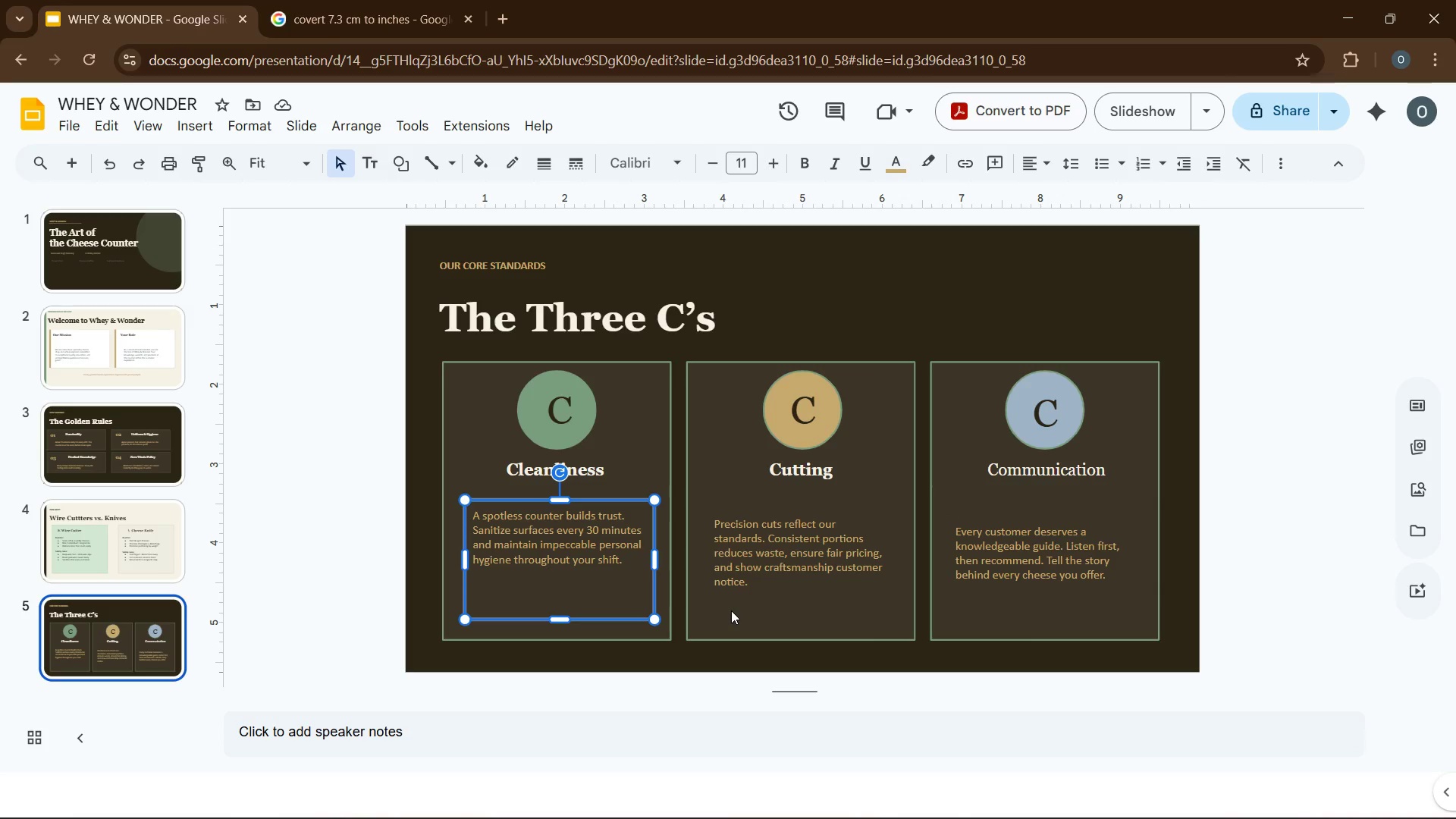 
hold_key(key=ControlLeft, duration=1.81)
left_click([758, 615])
 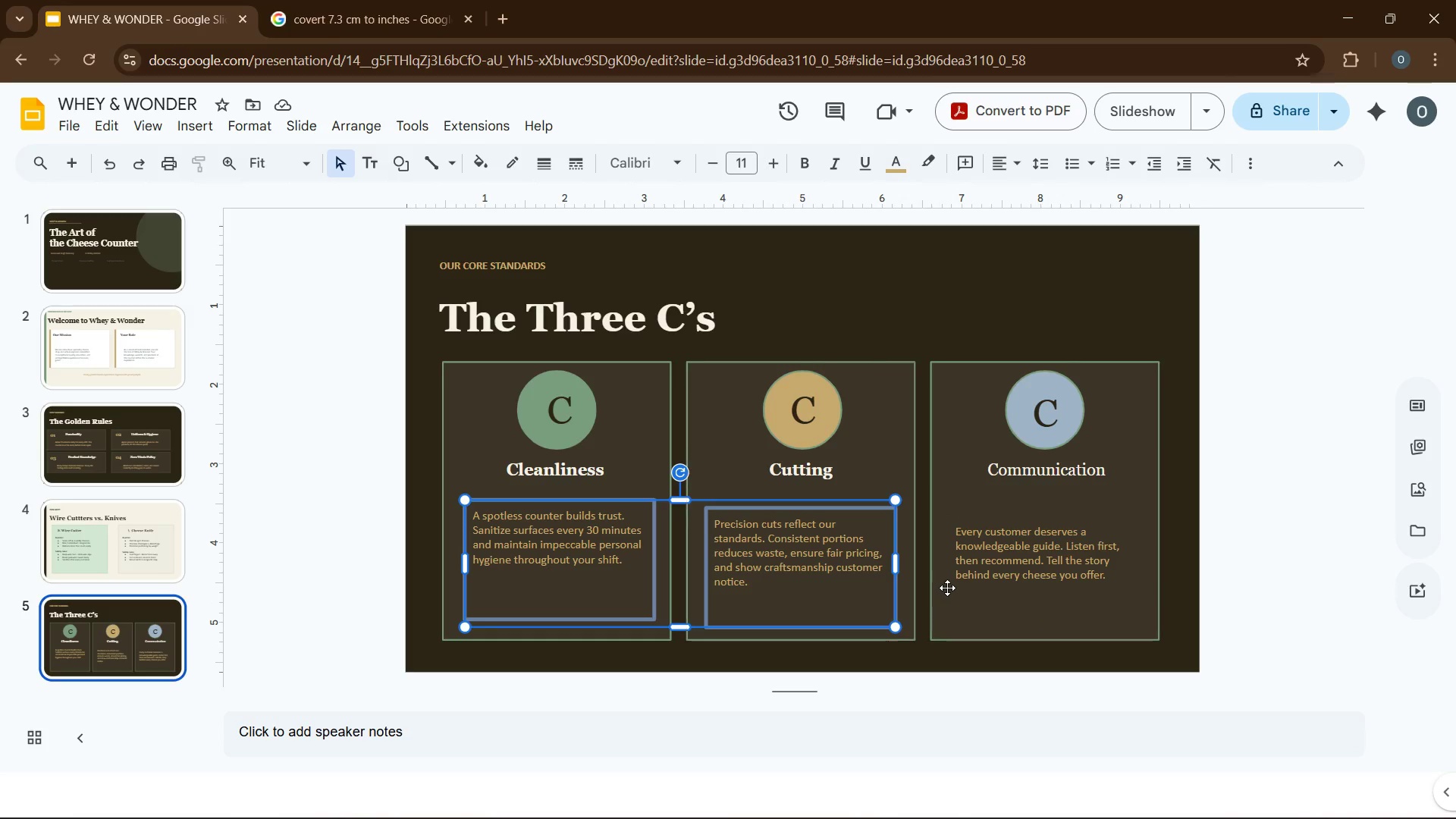 
left_click([986, 589])
 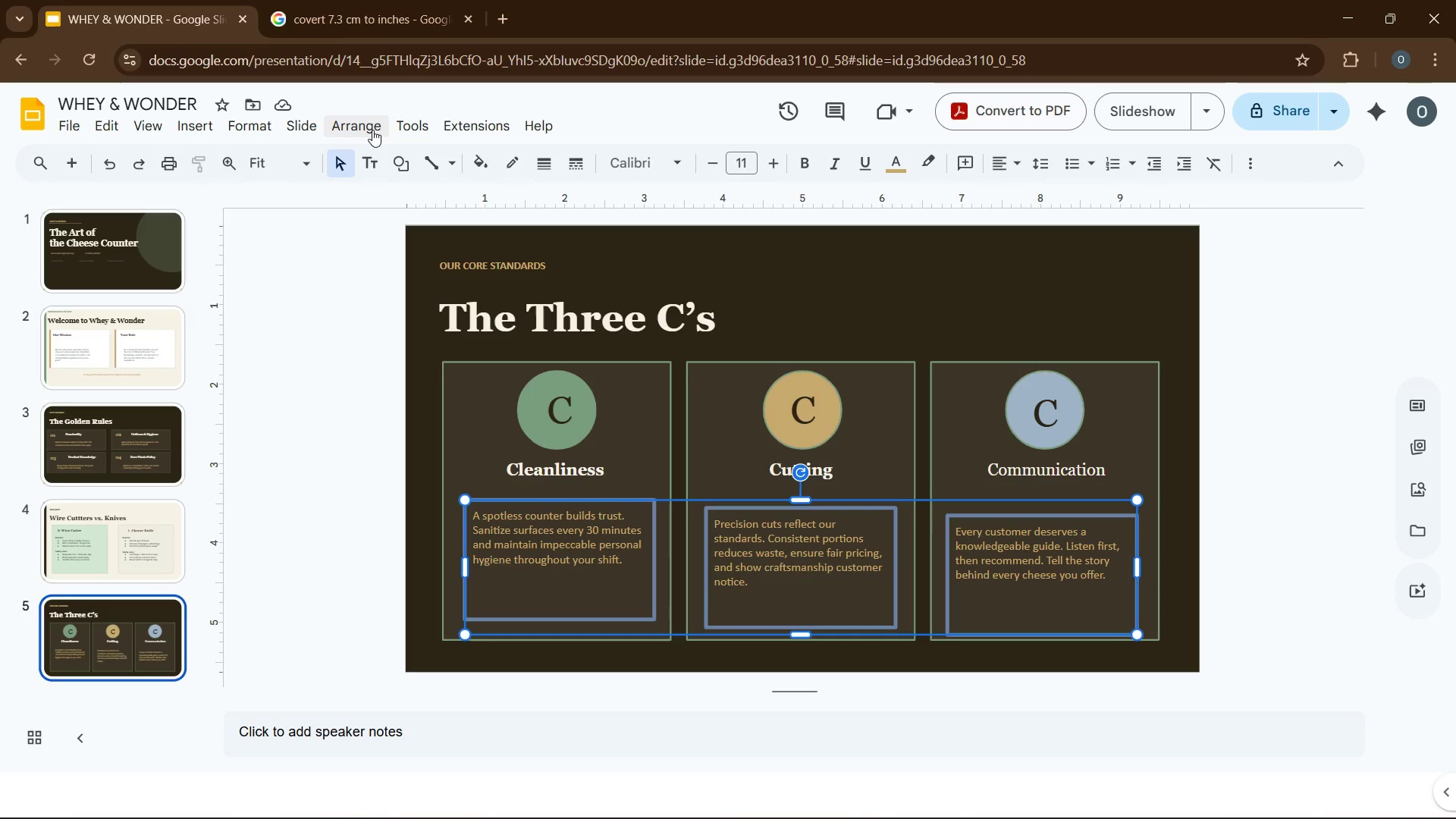 
left_click([372, 129])
 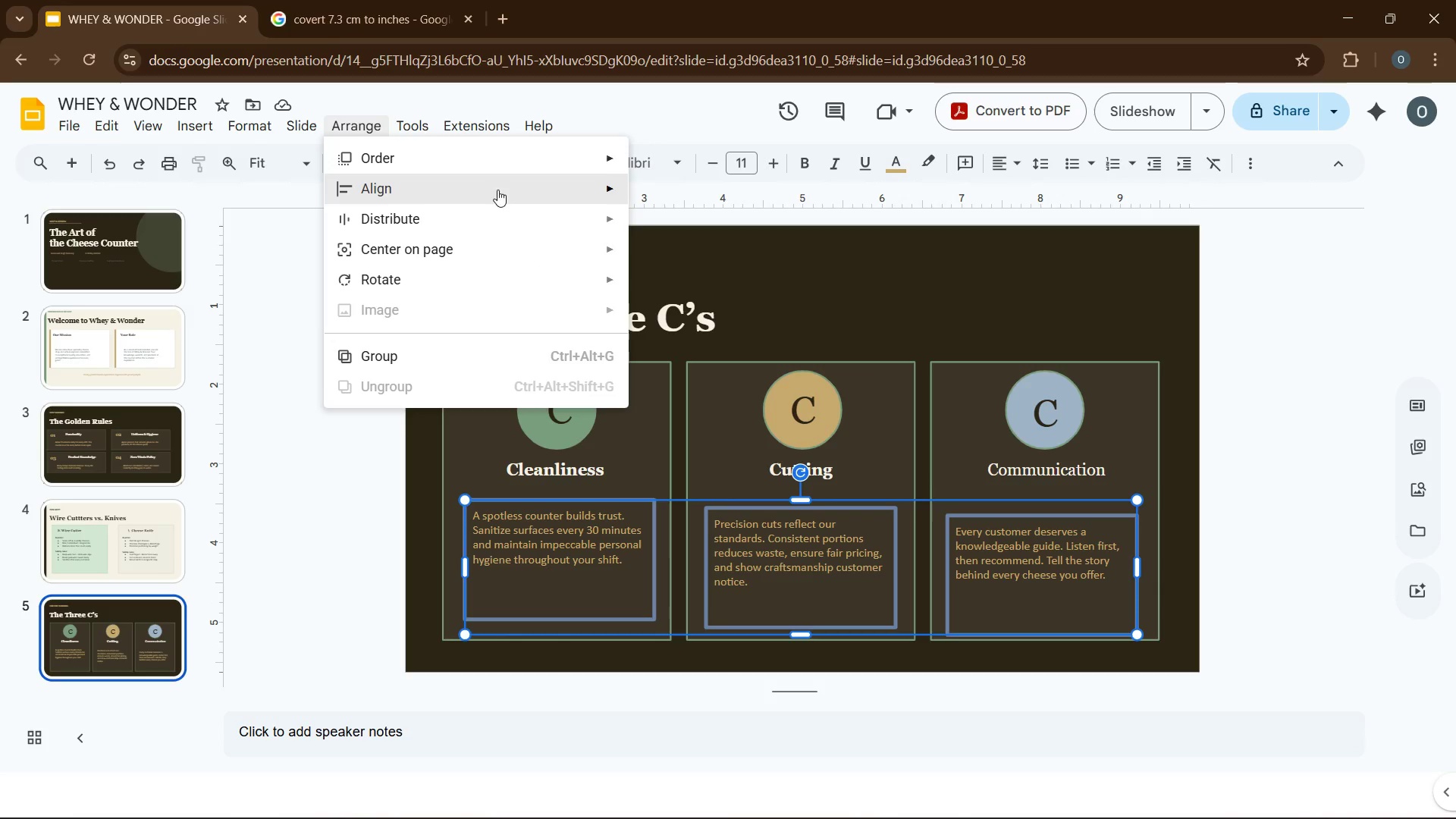 
mouse_move([532, 185])
 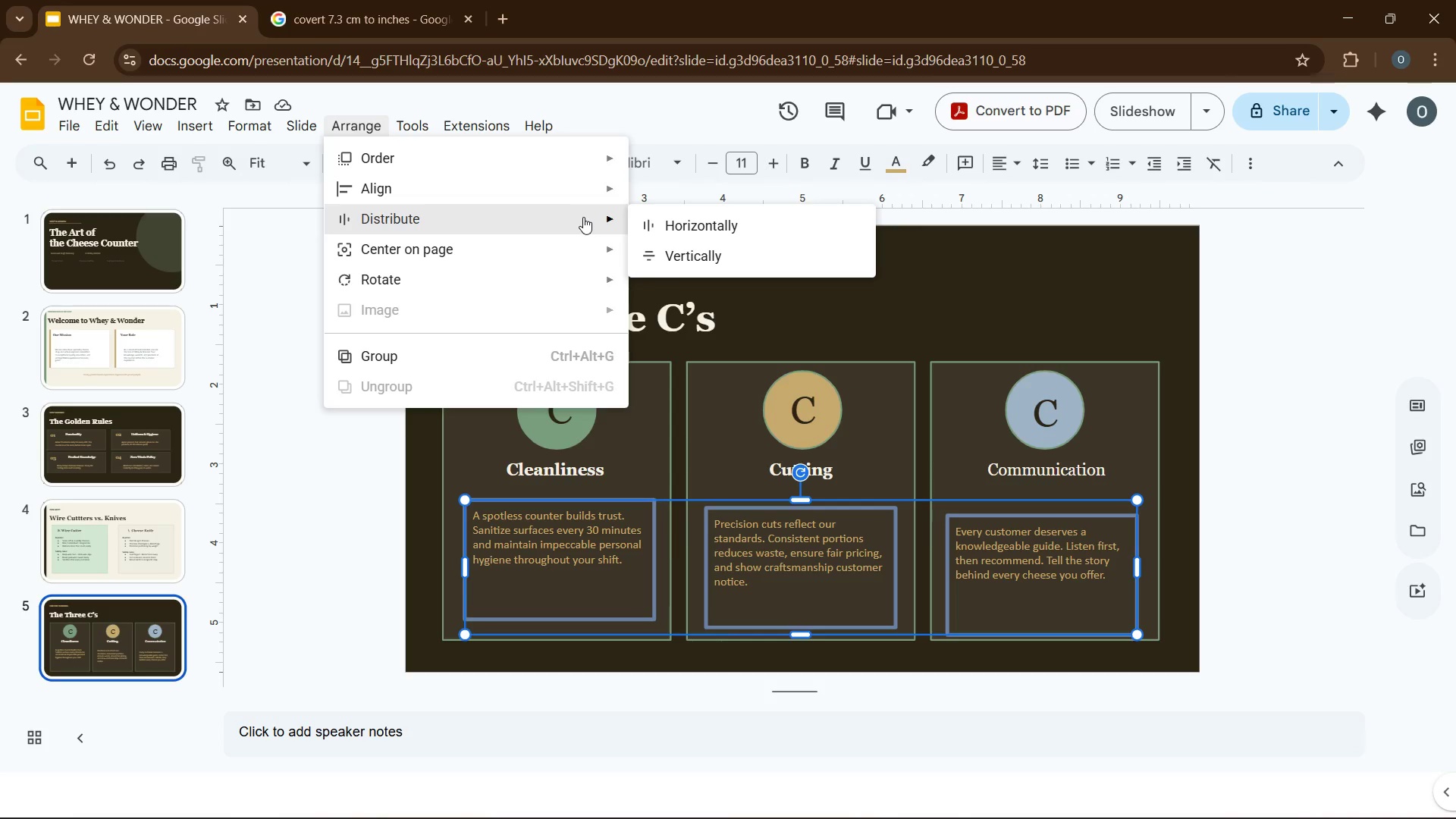 
left_click([711, 231])
 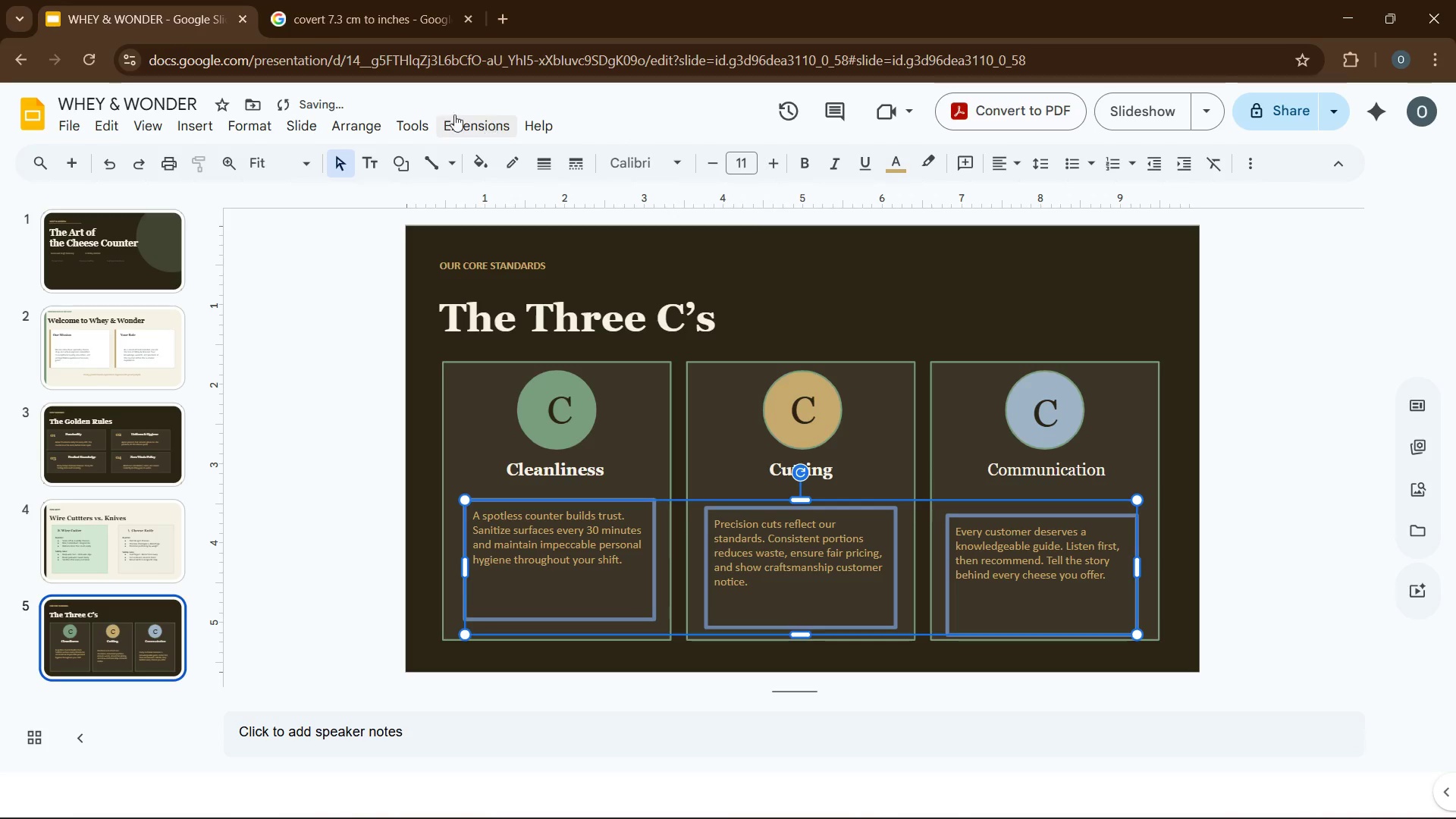 
left_click([369, 133])
 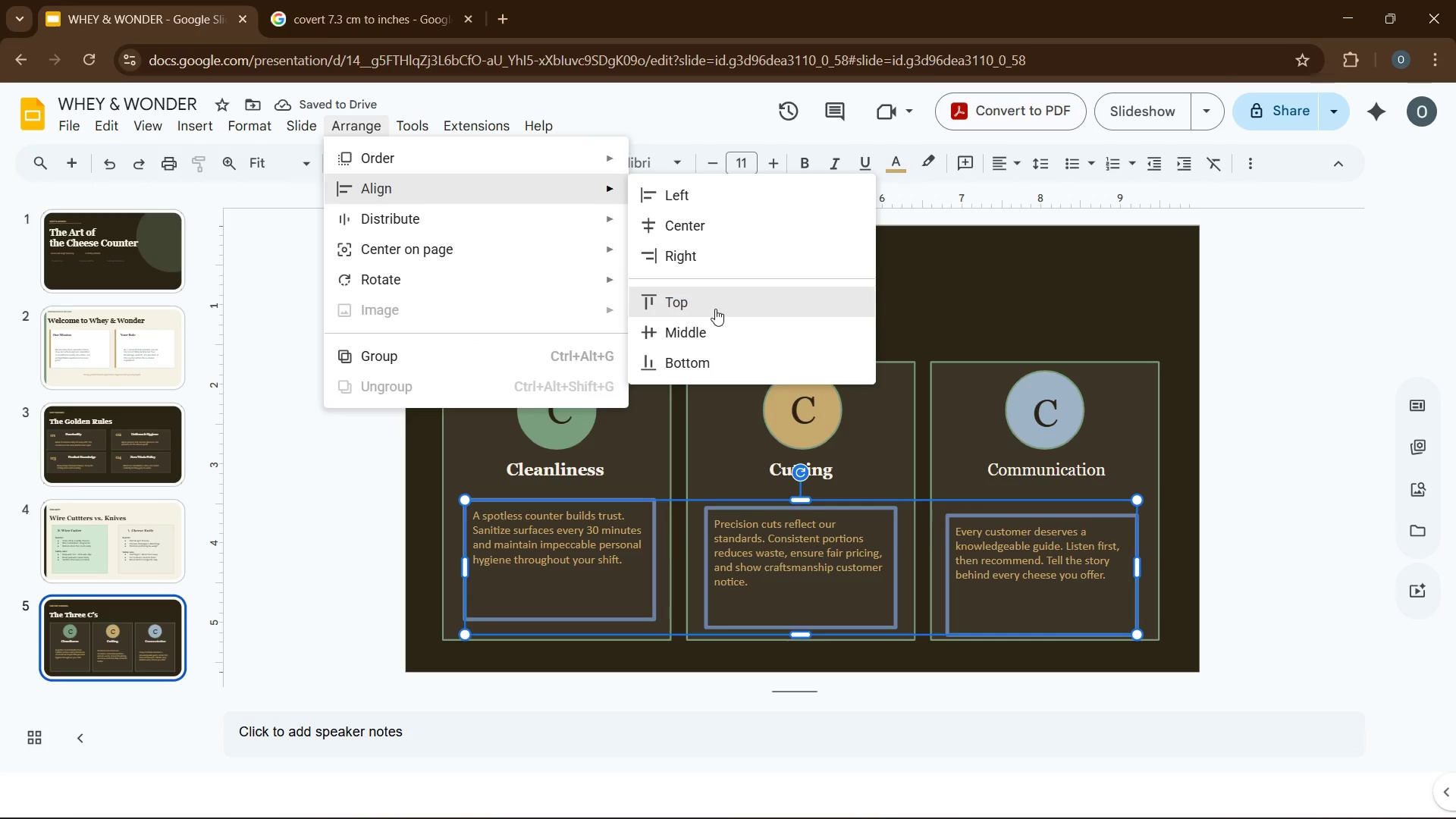 
left_click([710, 302])
 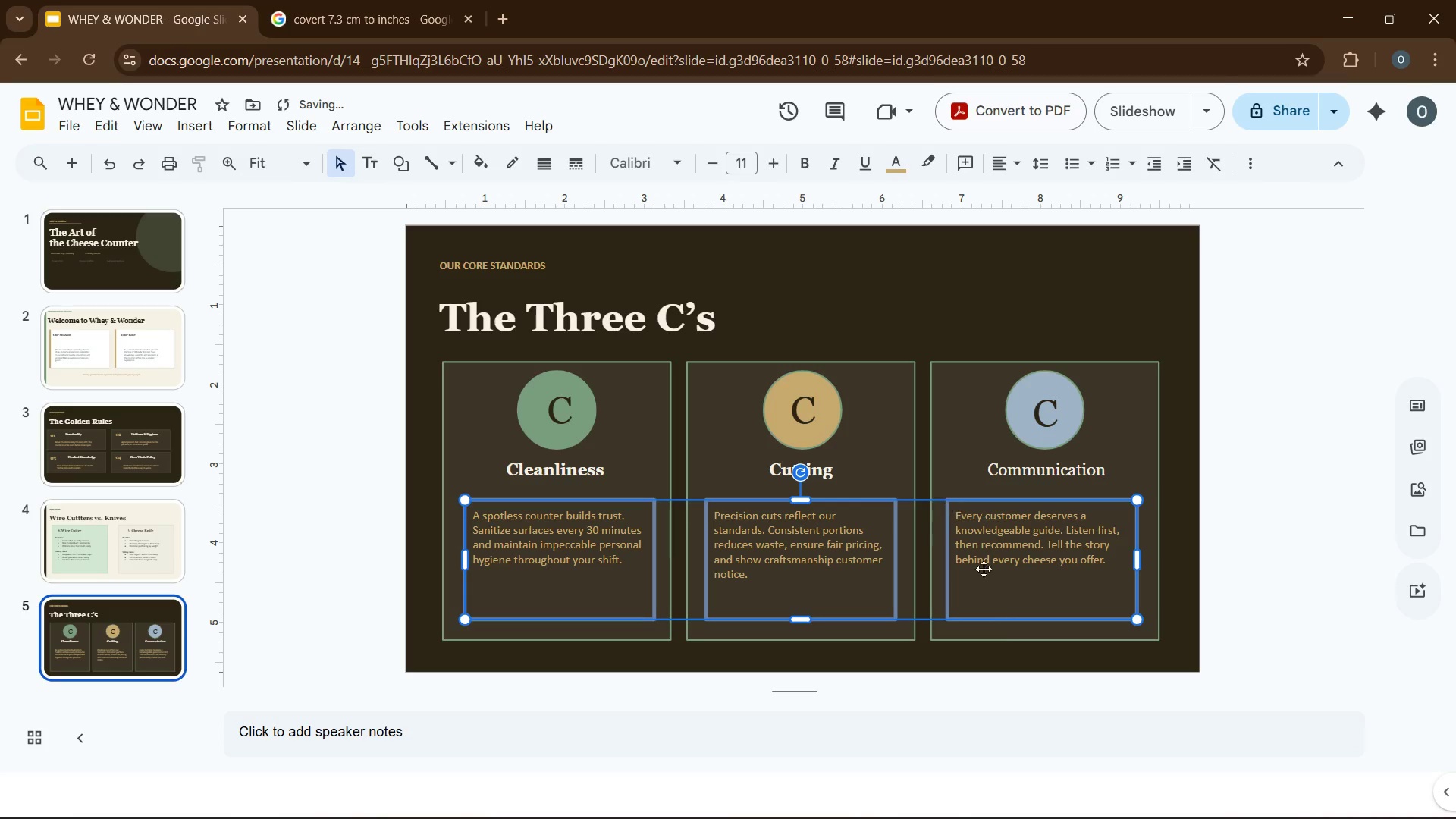 
left_click([990, 700])
 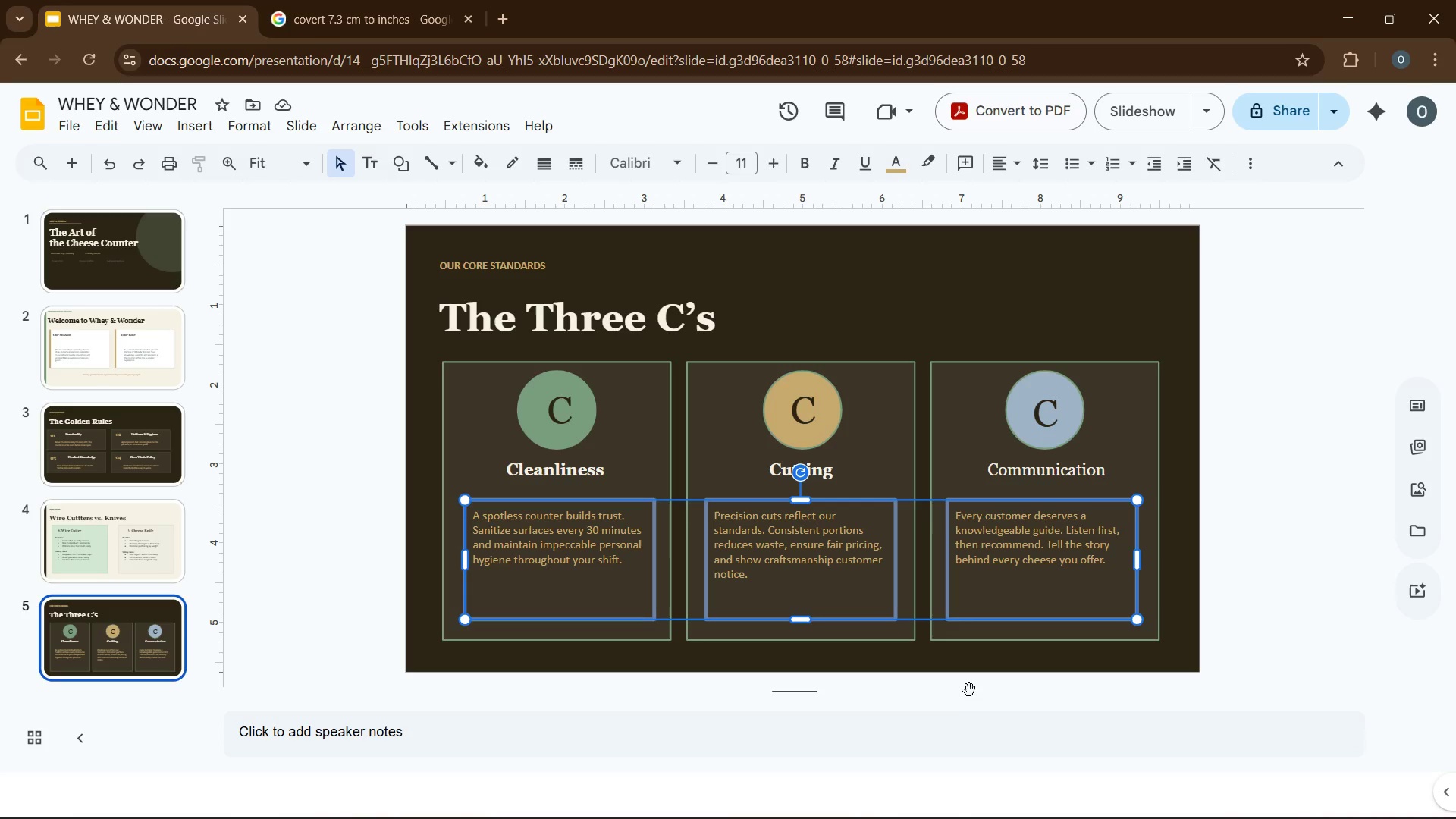 
wait(5.59)
 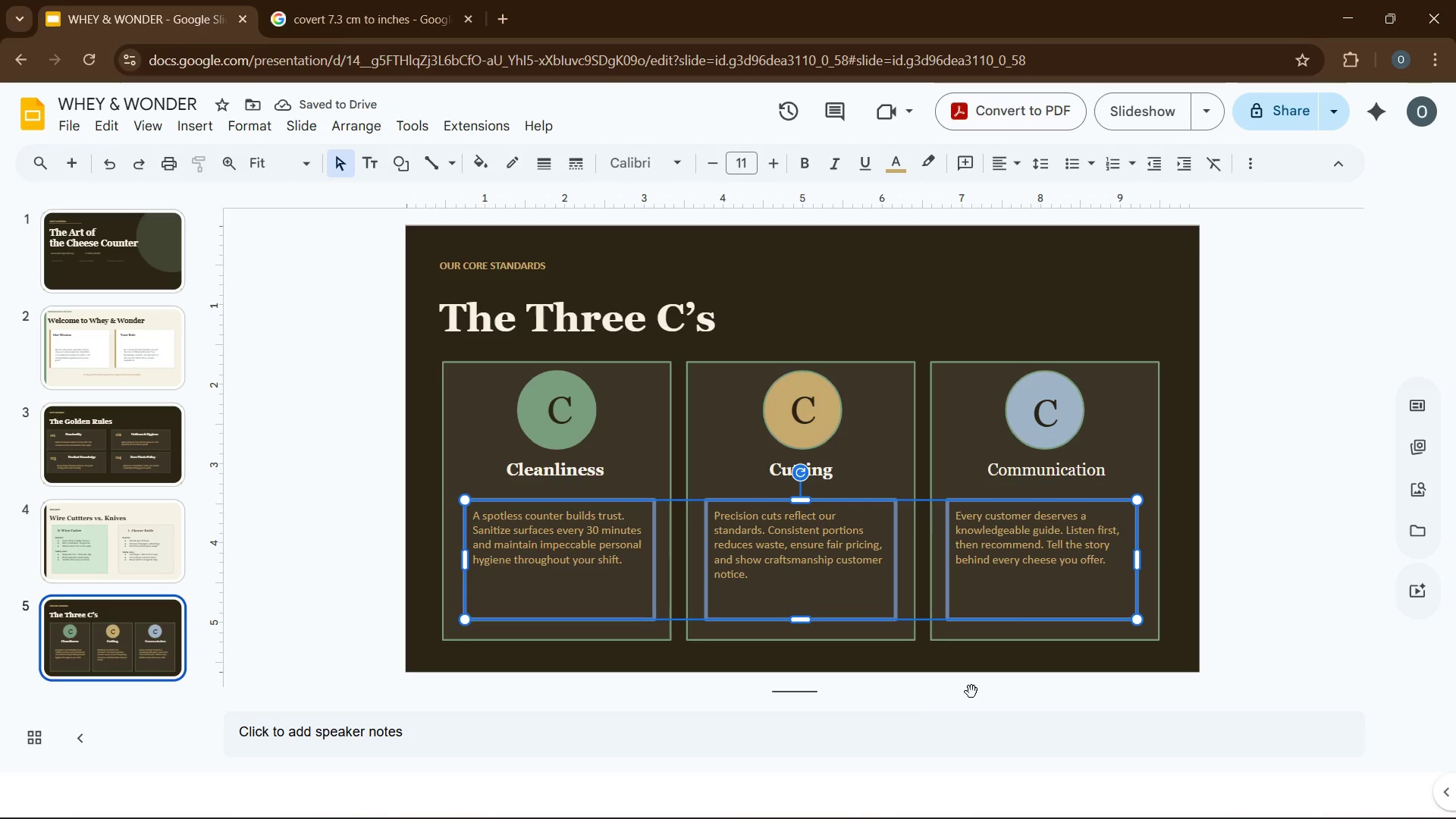 
left_click([864, 470])
 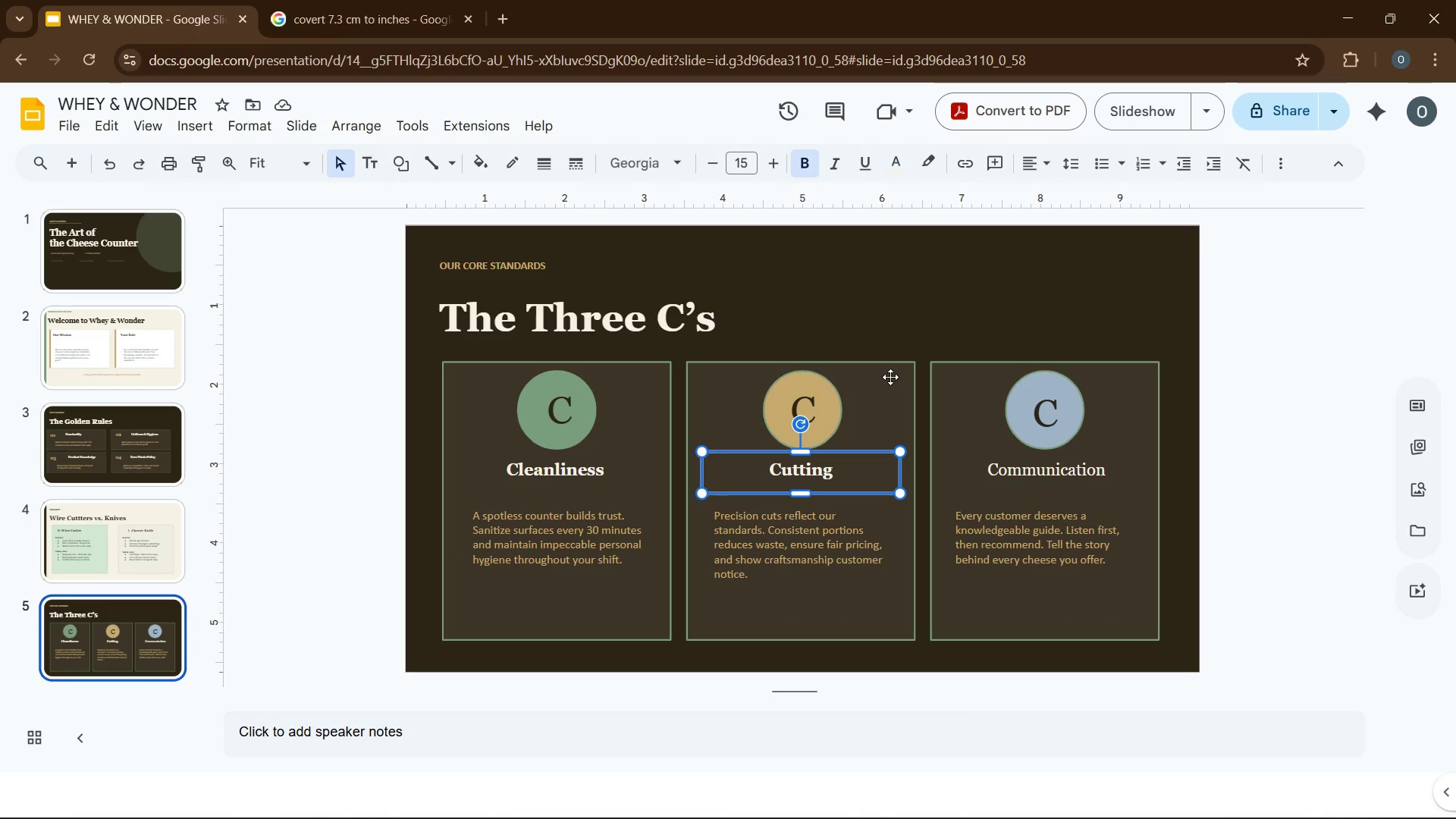 
left_click([891, 376])
 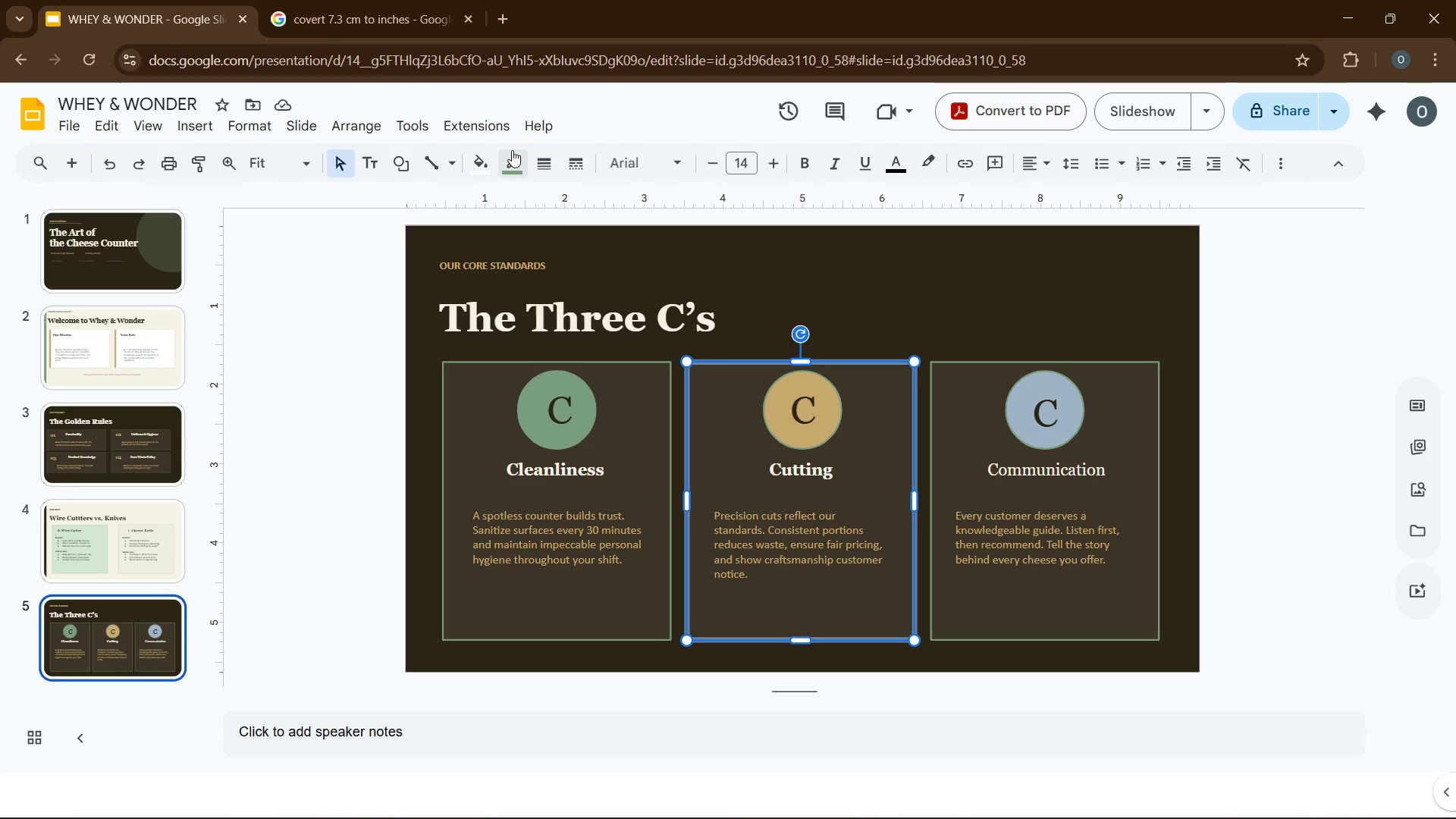 
left_click([513, 158])
 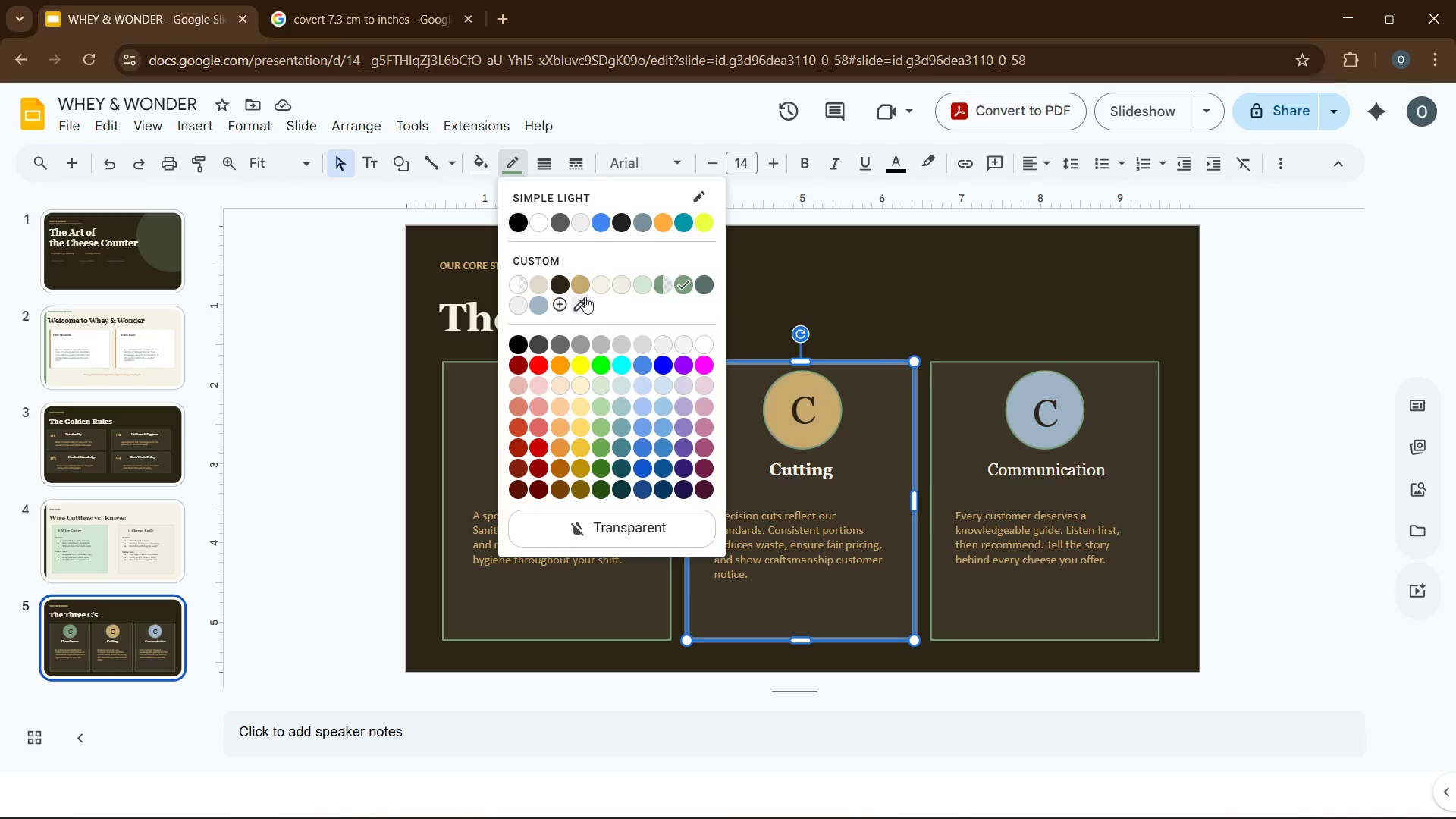 
left_click([582, 291])
 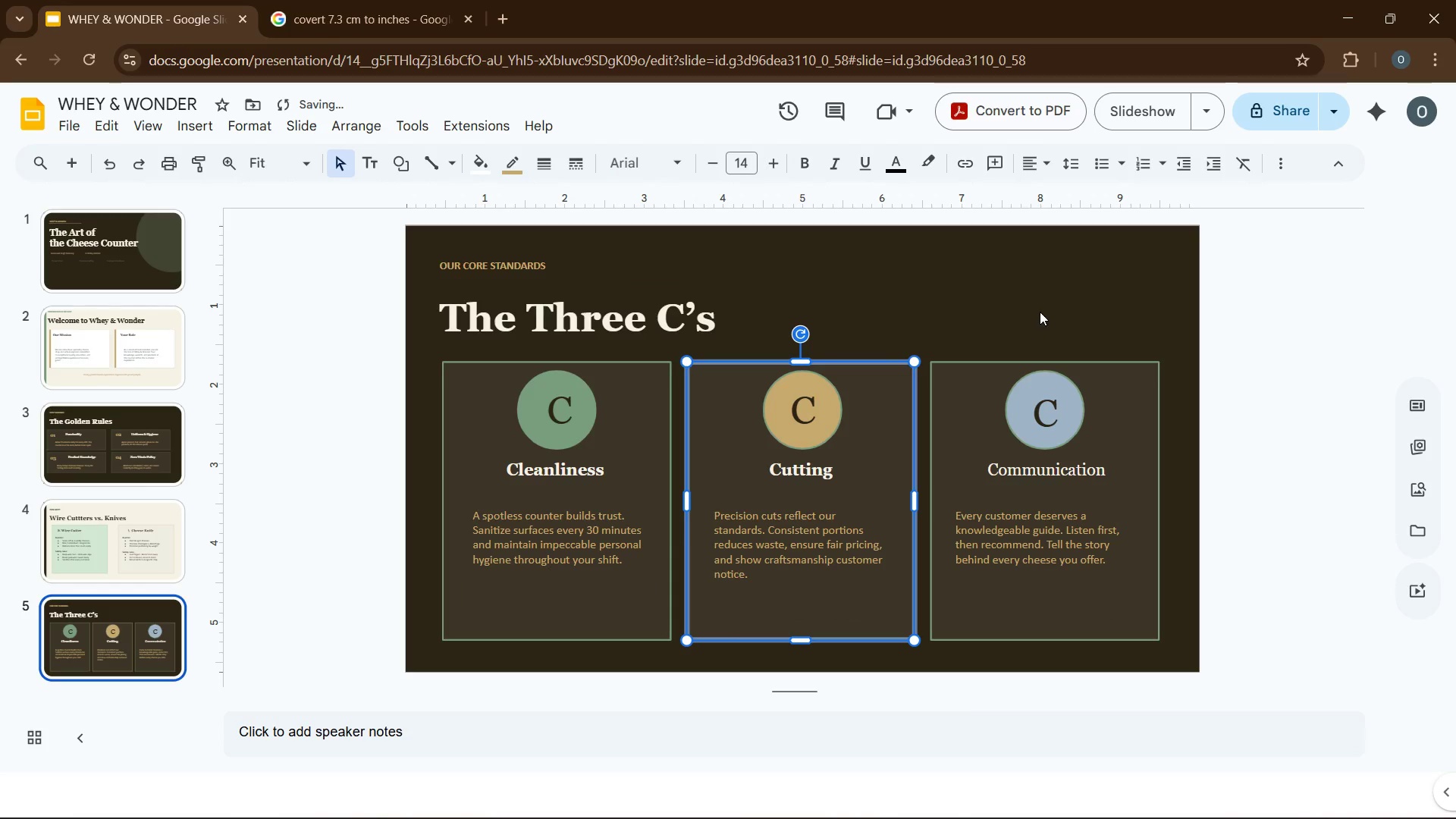 
left_click([1063, 315])
 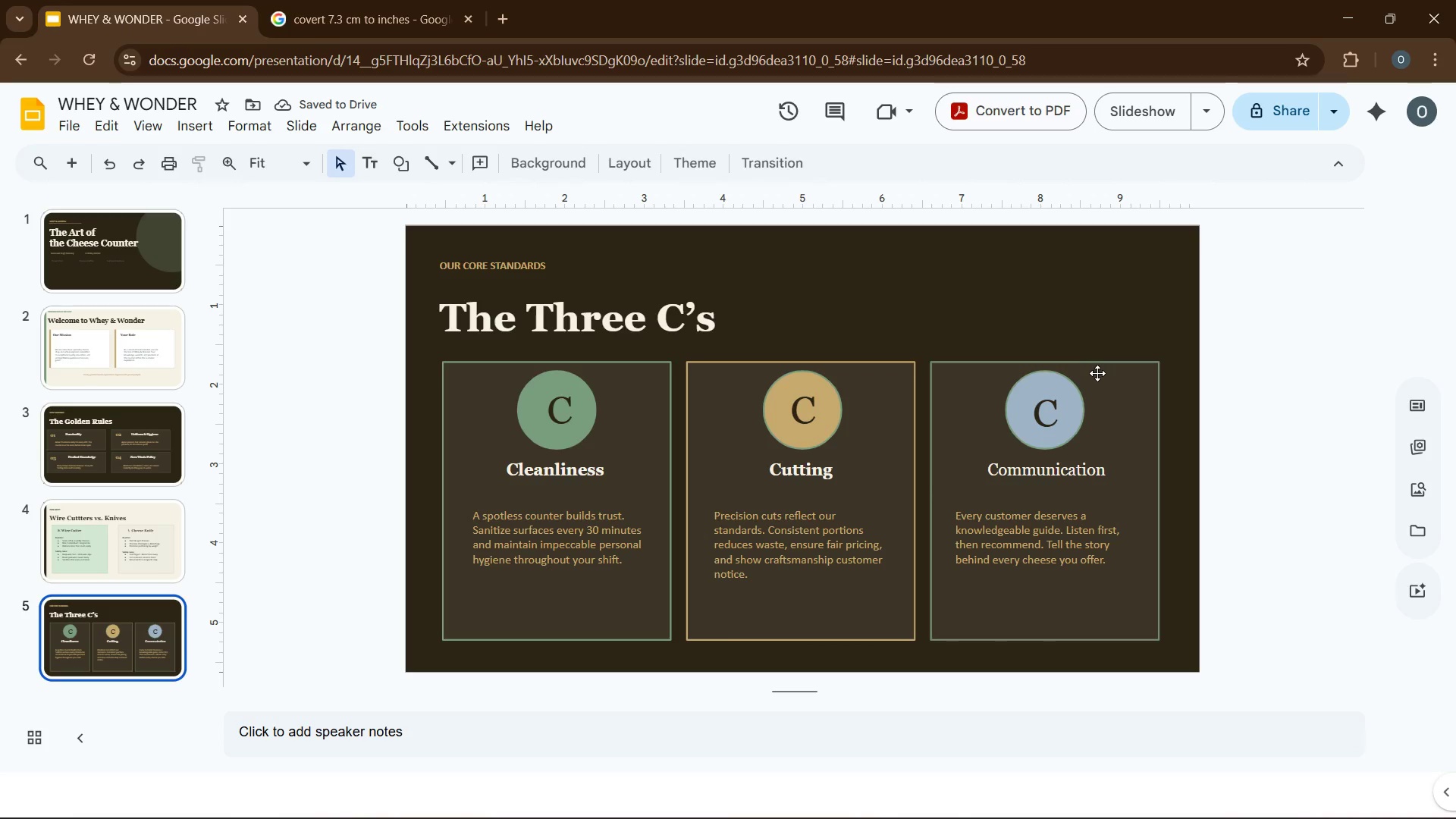 
left_click([1115, 376])
 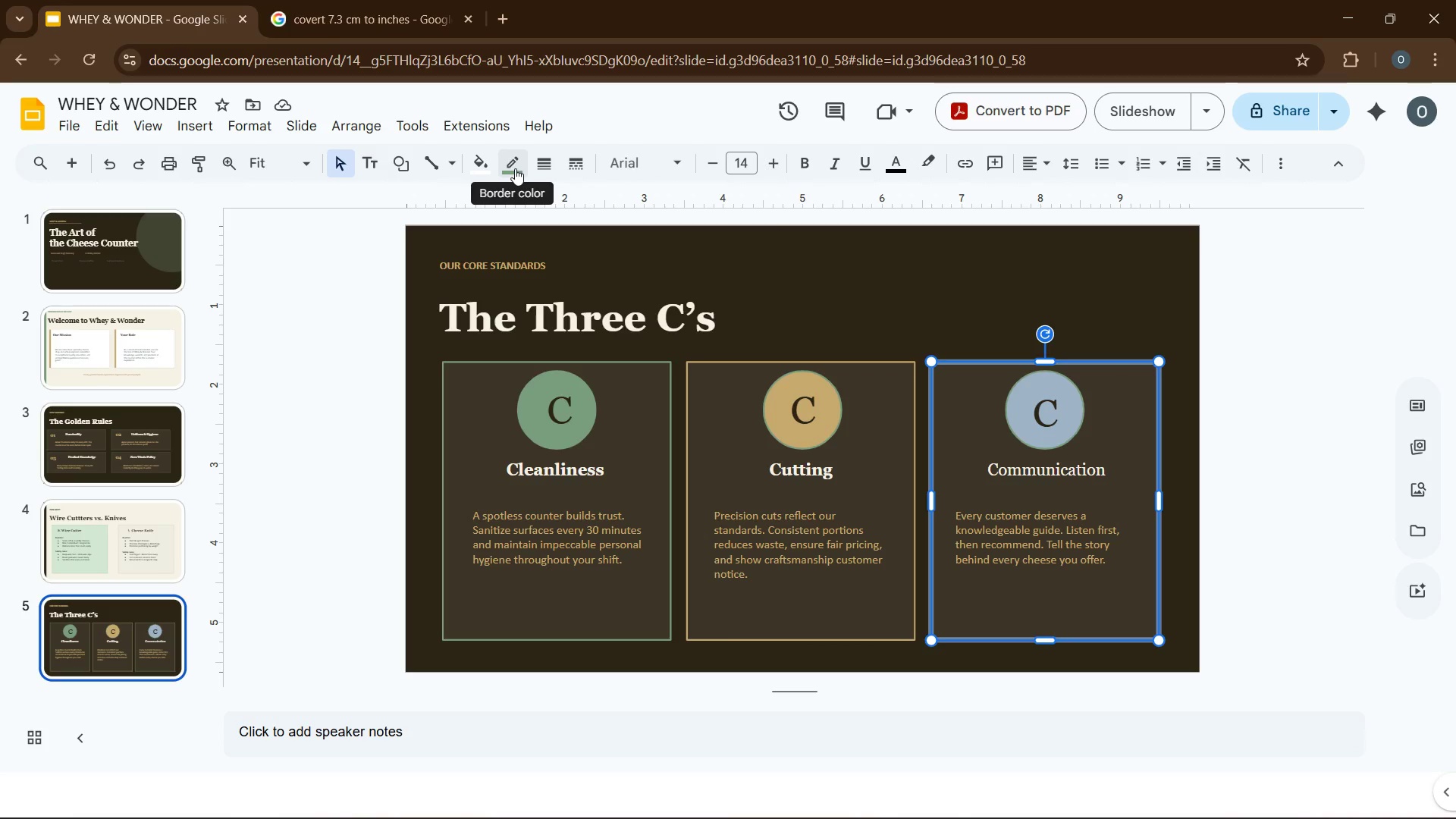 
left_click([515, 168])
 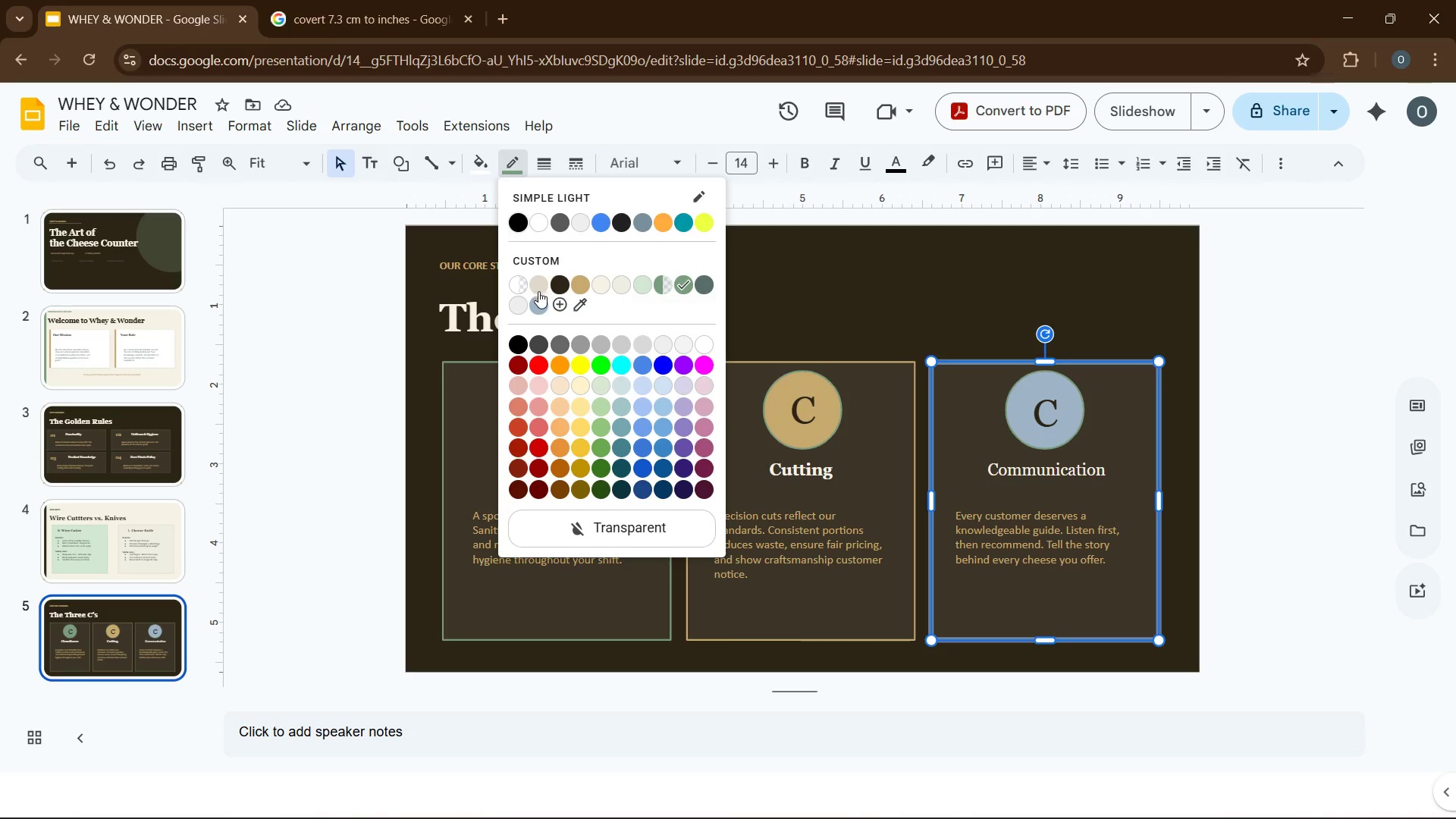 
left_click([538, 303])
 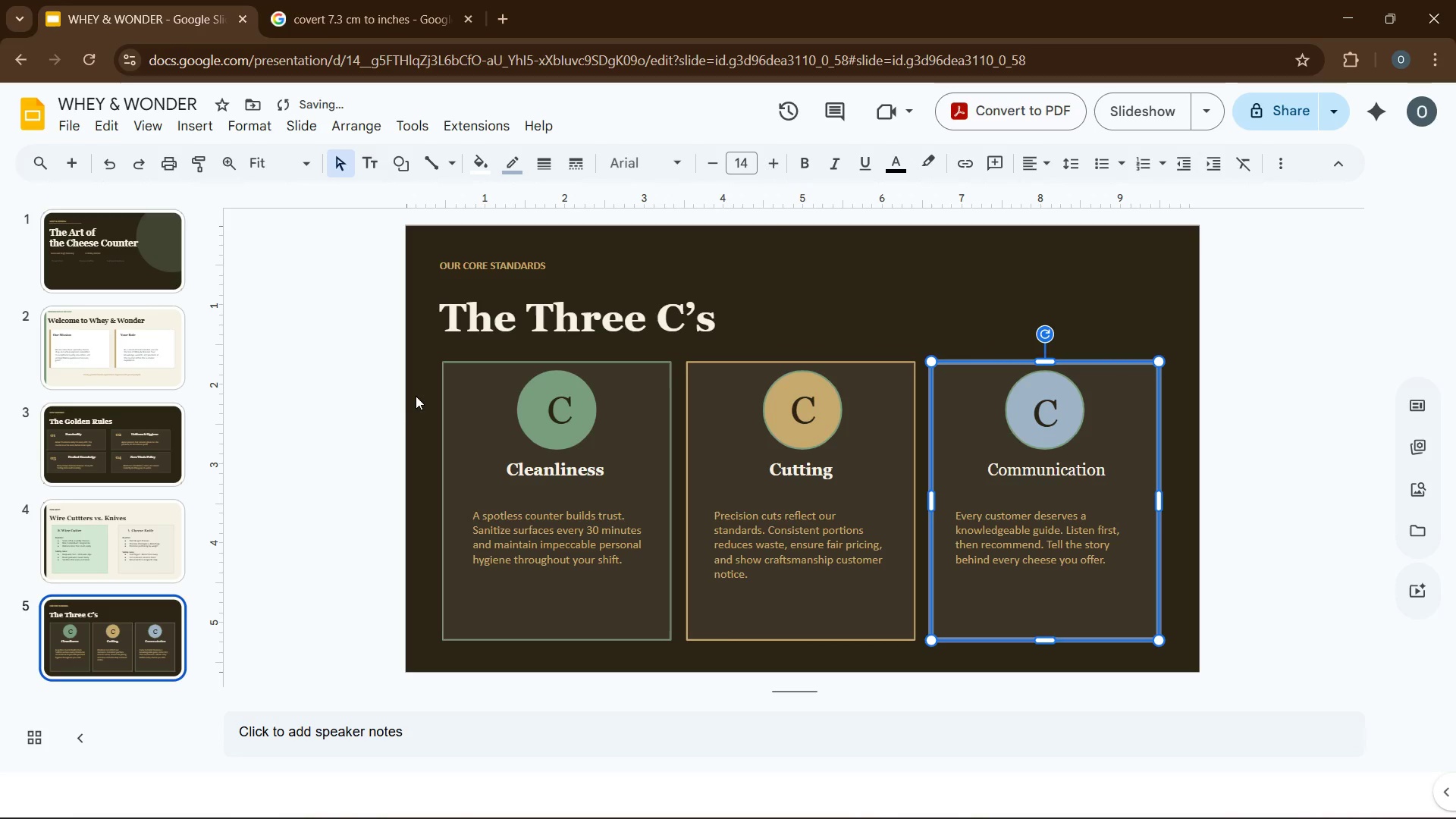 
left_click([416, 403])
 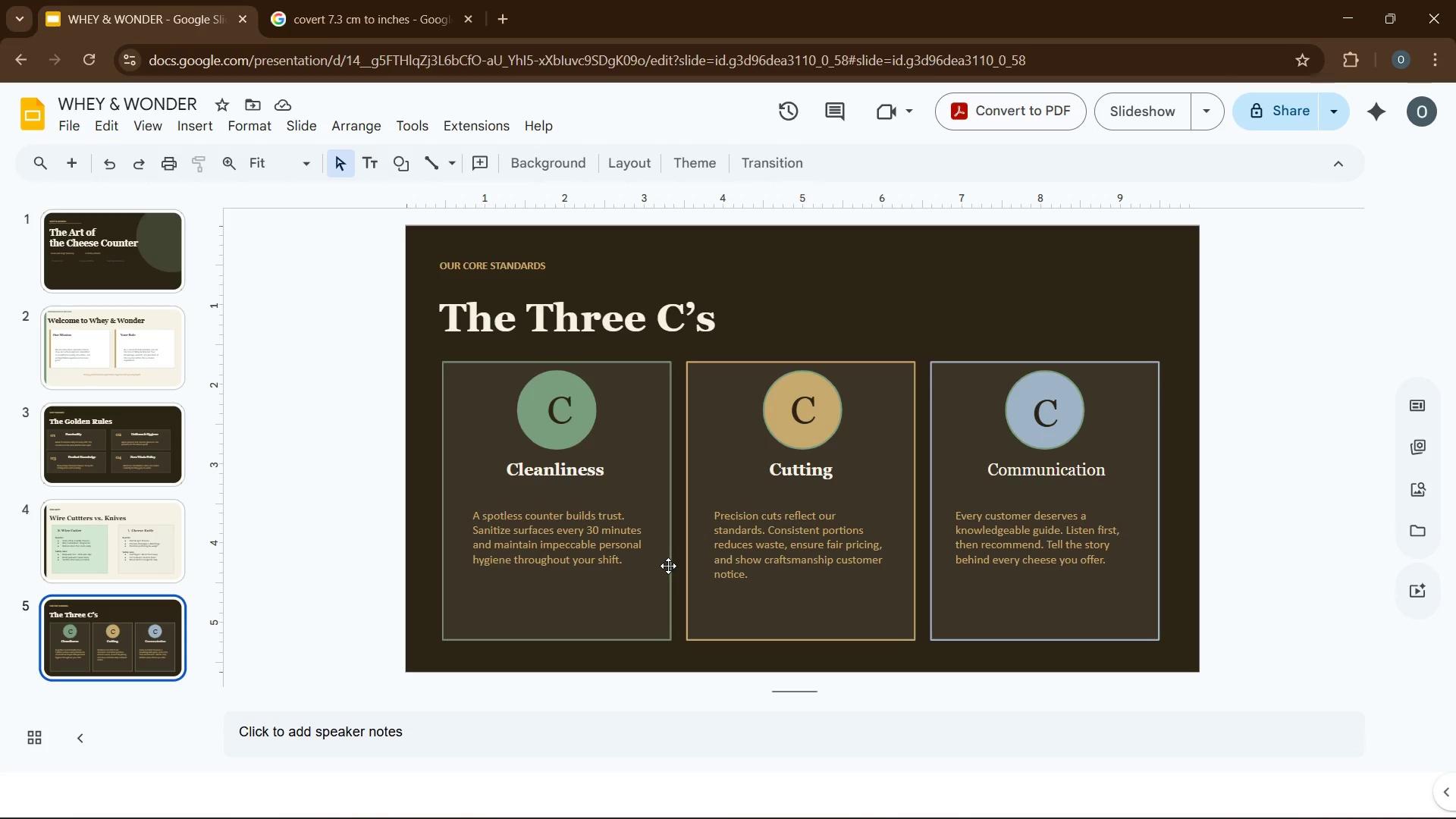 
wait(43.22)
 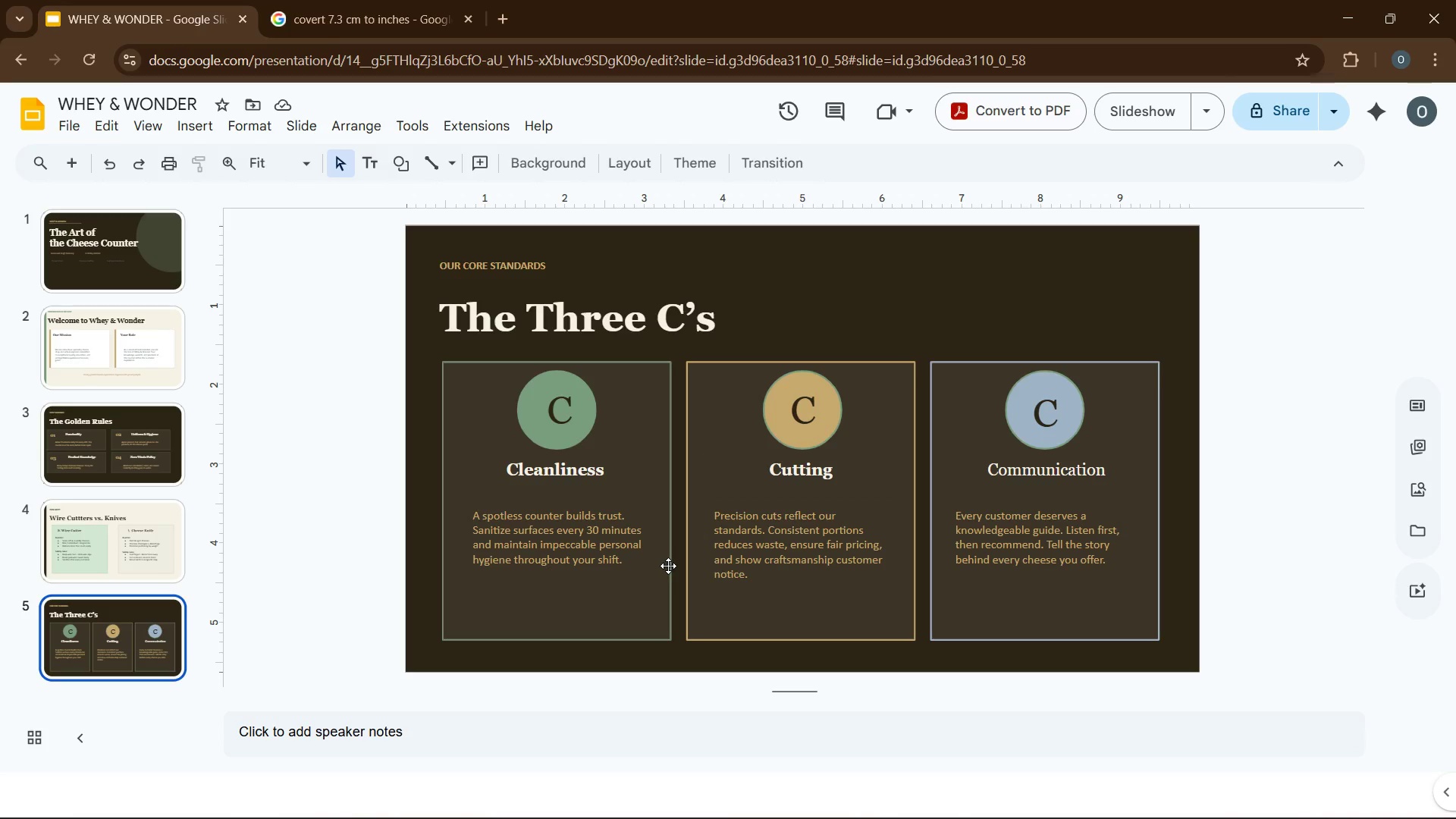 
left_click([572, 545])
 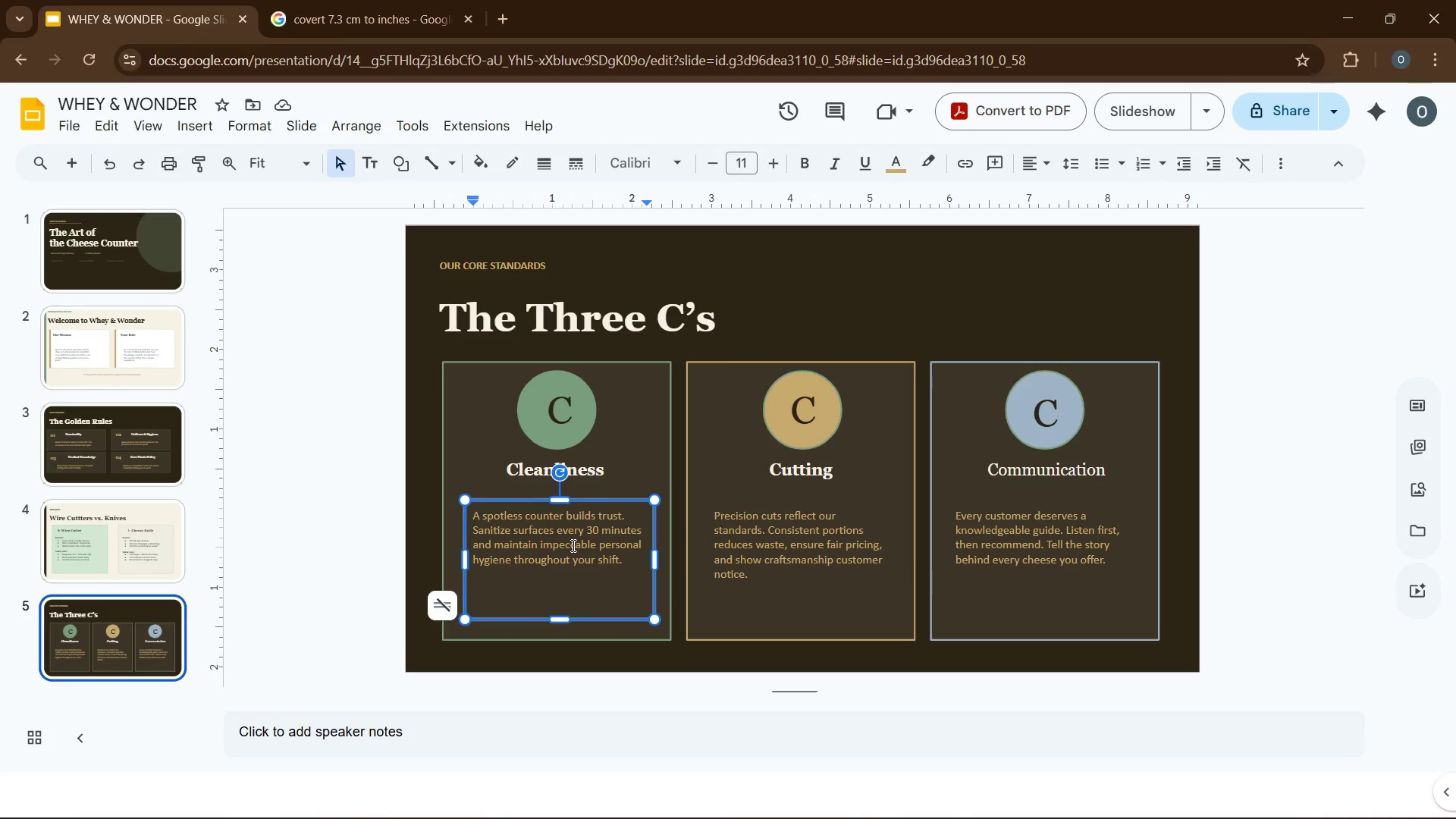 
key(Control+A)
 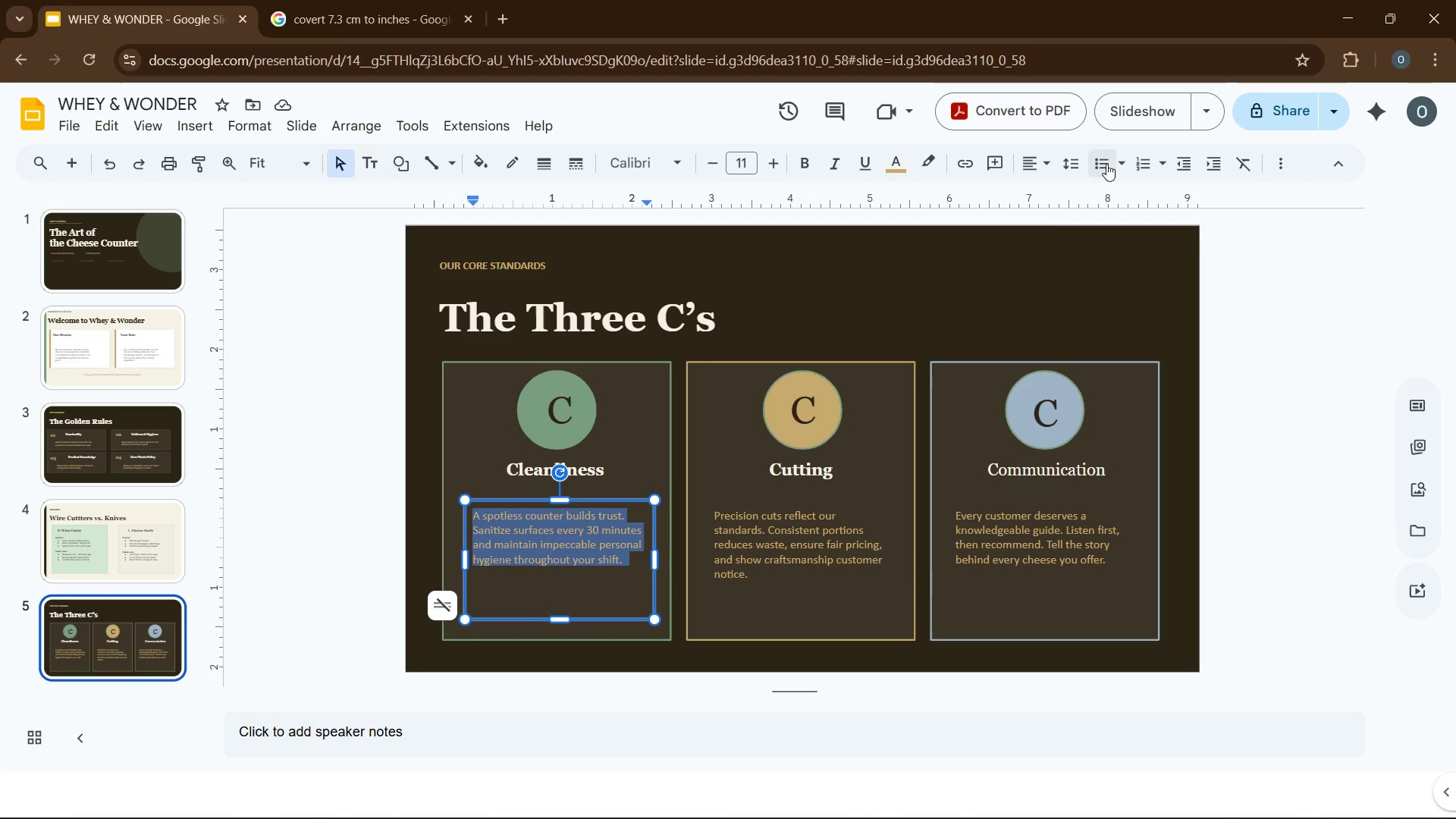 
left_click([1028, 171])
 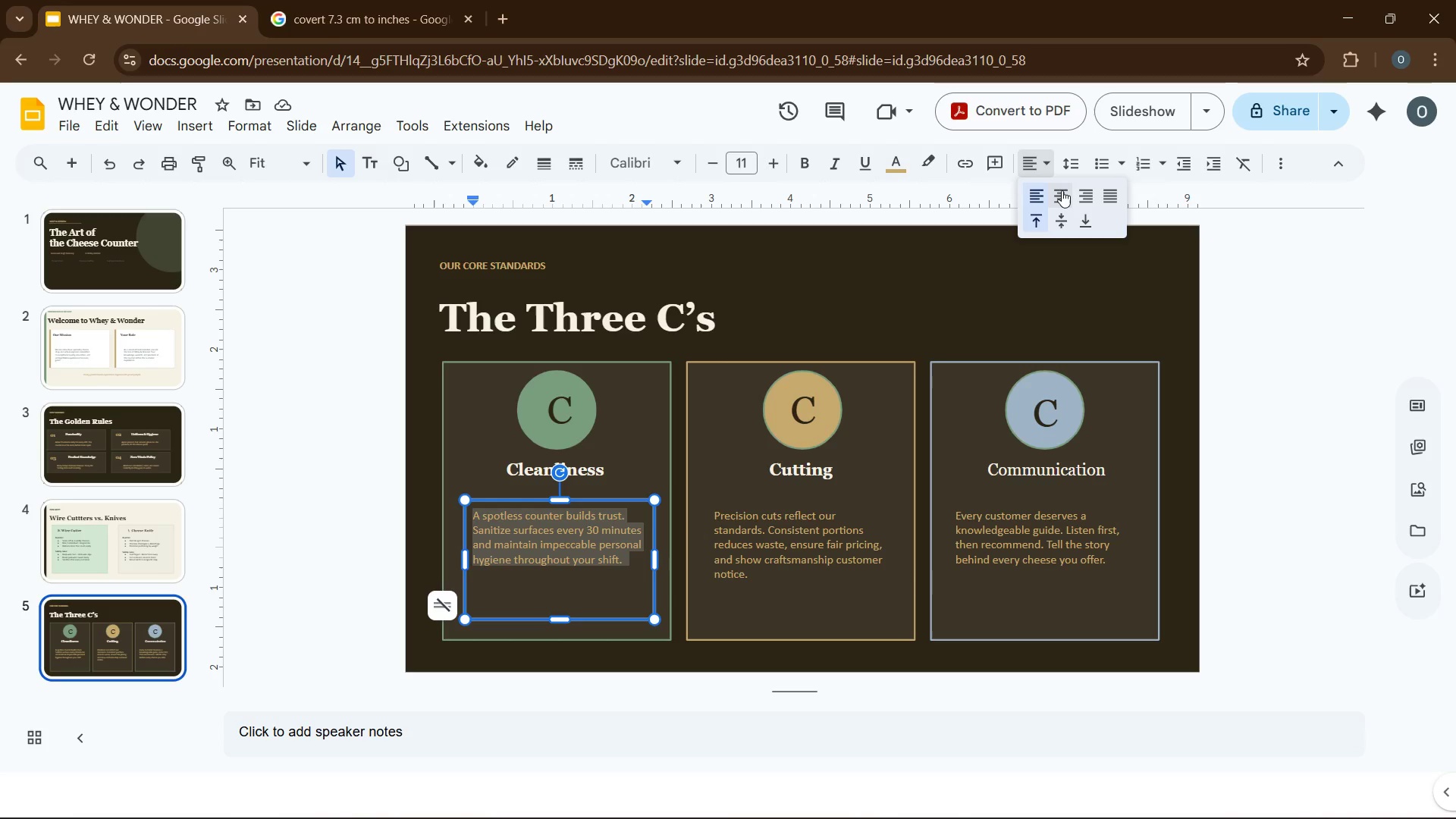 
left_click([1062, 190])
 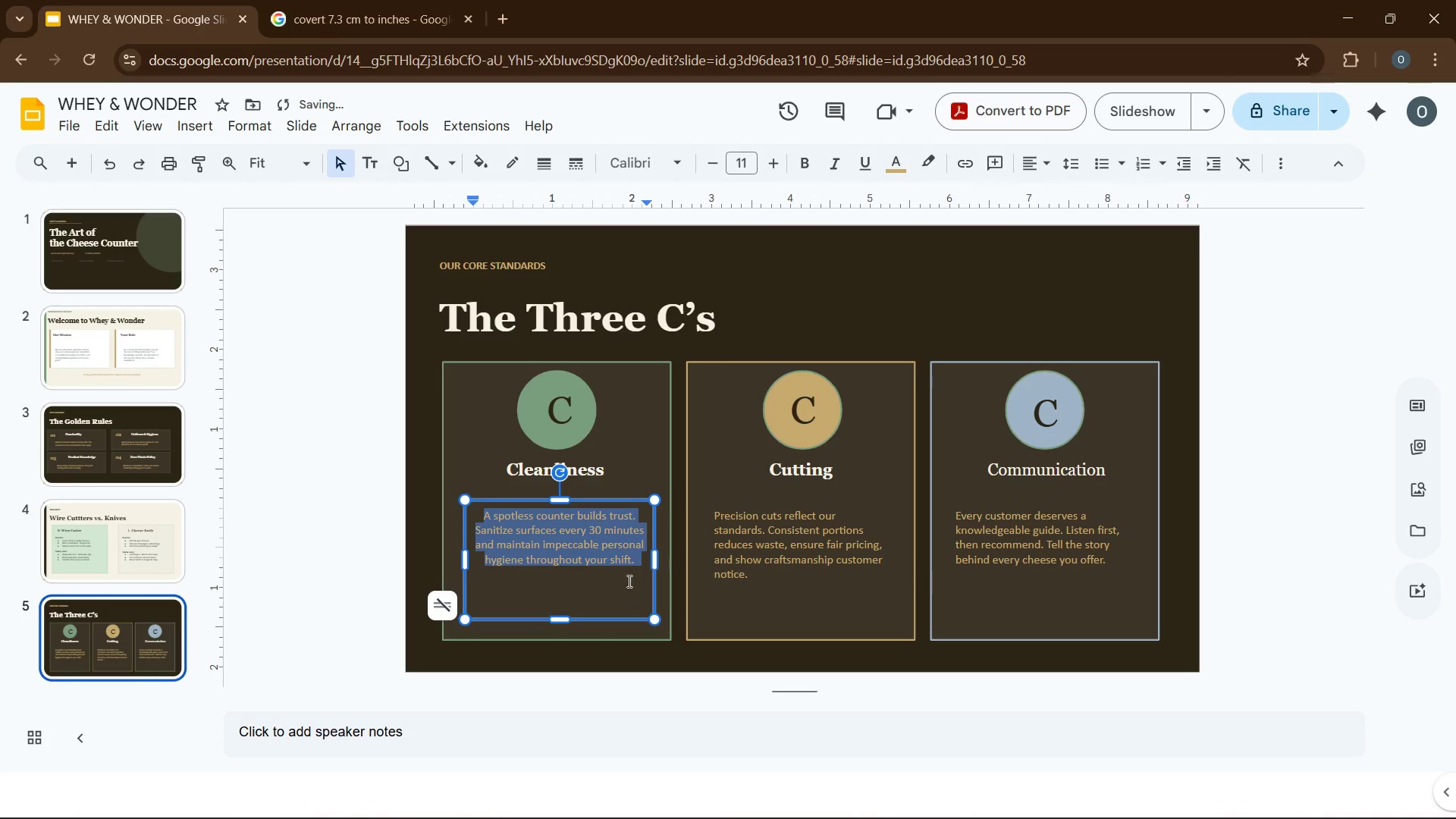 
mouse_move([750, 544])
 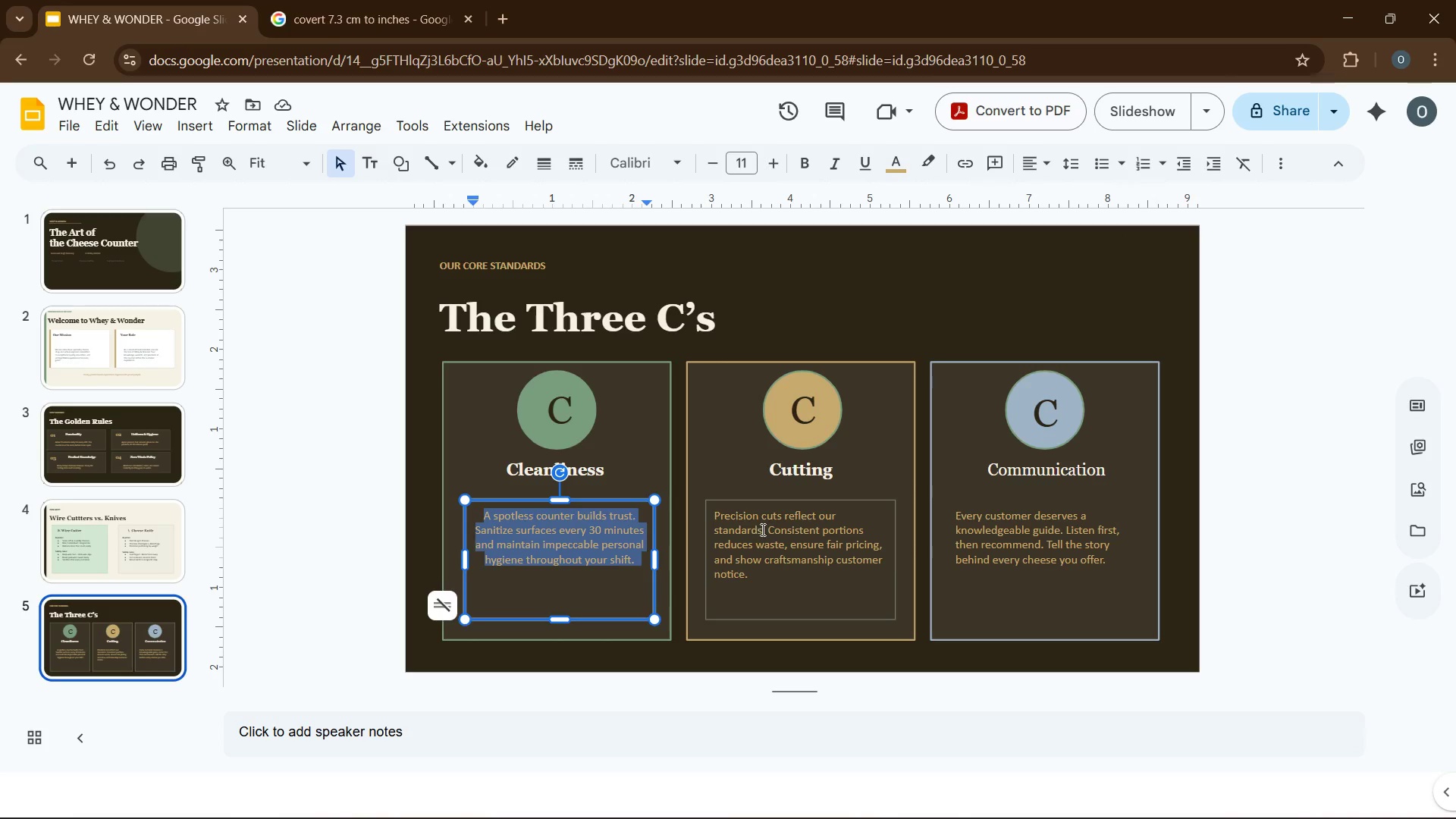 
left_click([761, 529])
 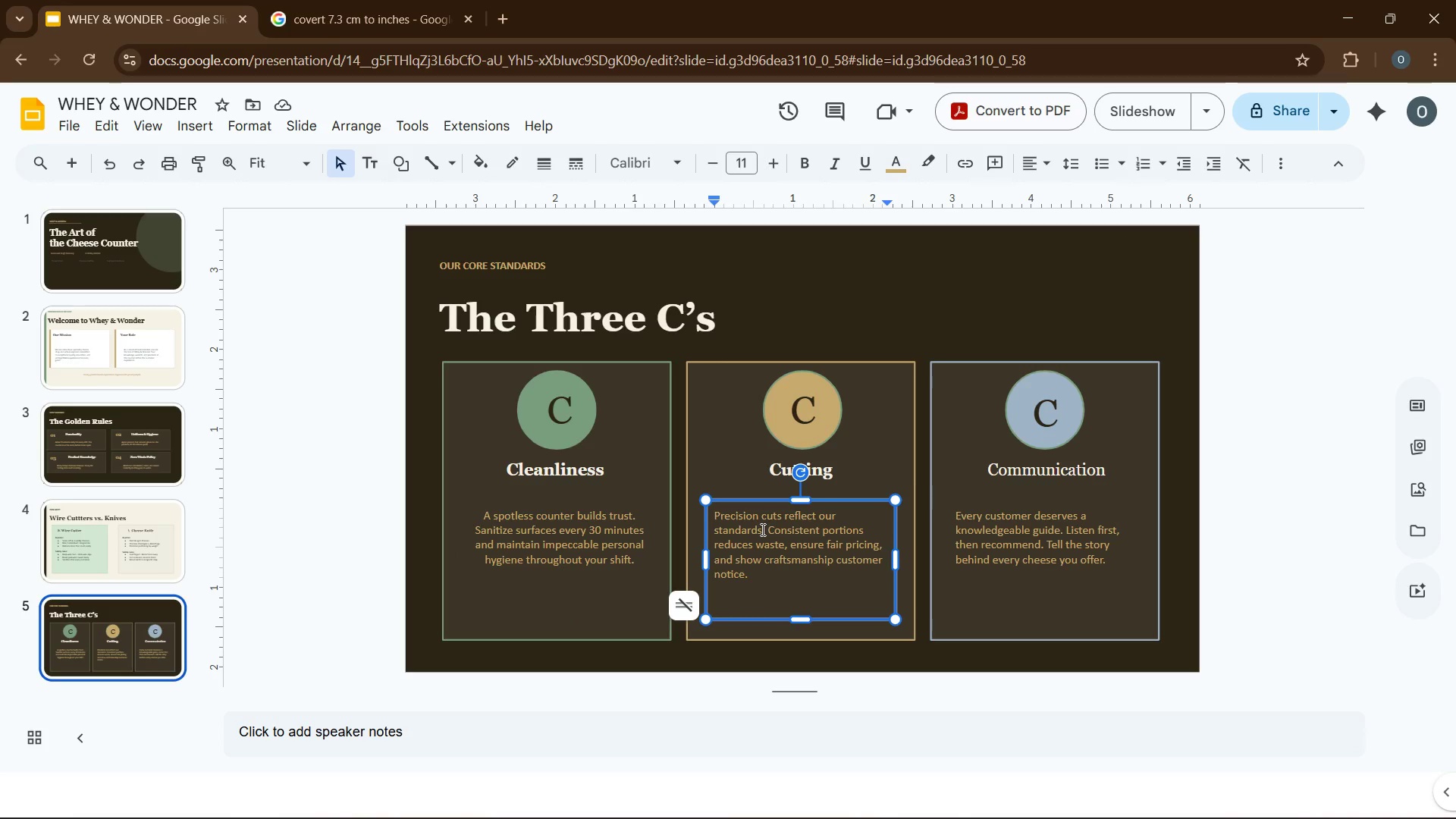 
key(Control+A)
 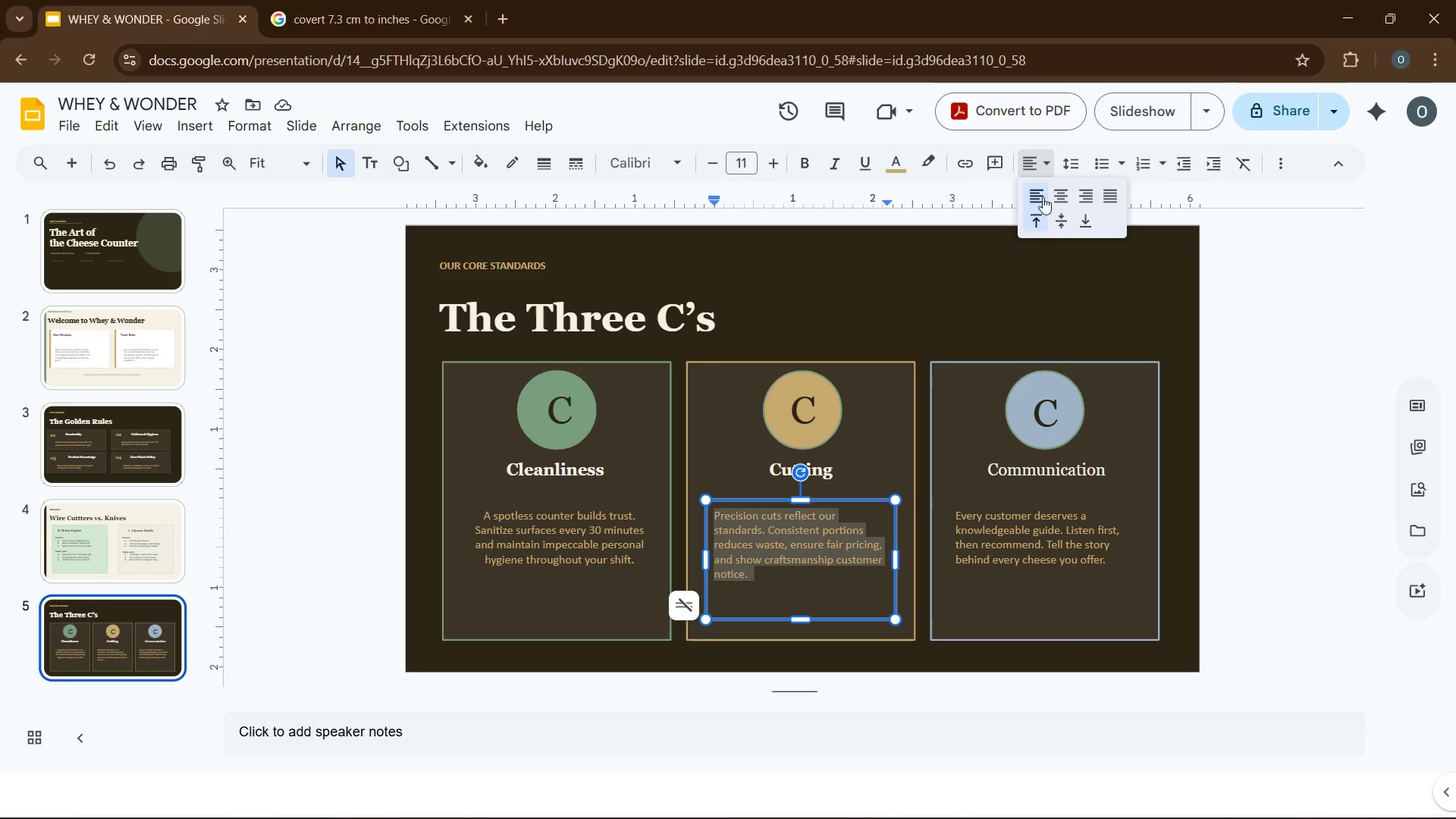 
left_click([1061, 192])
 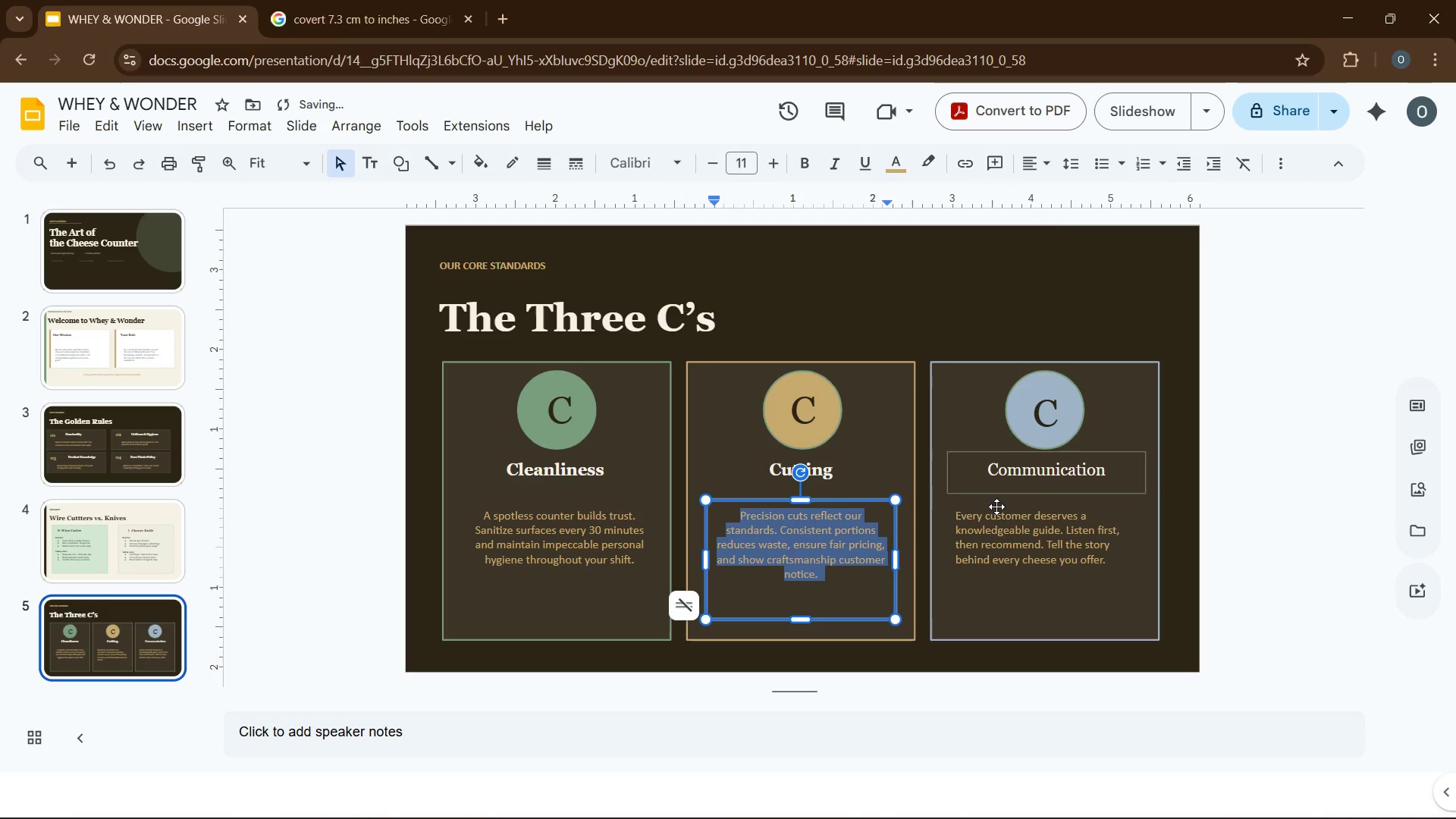 
left_click([999, 542])
 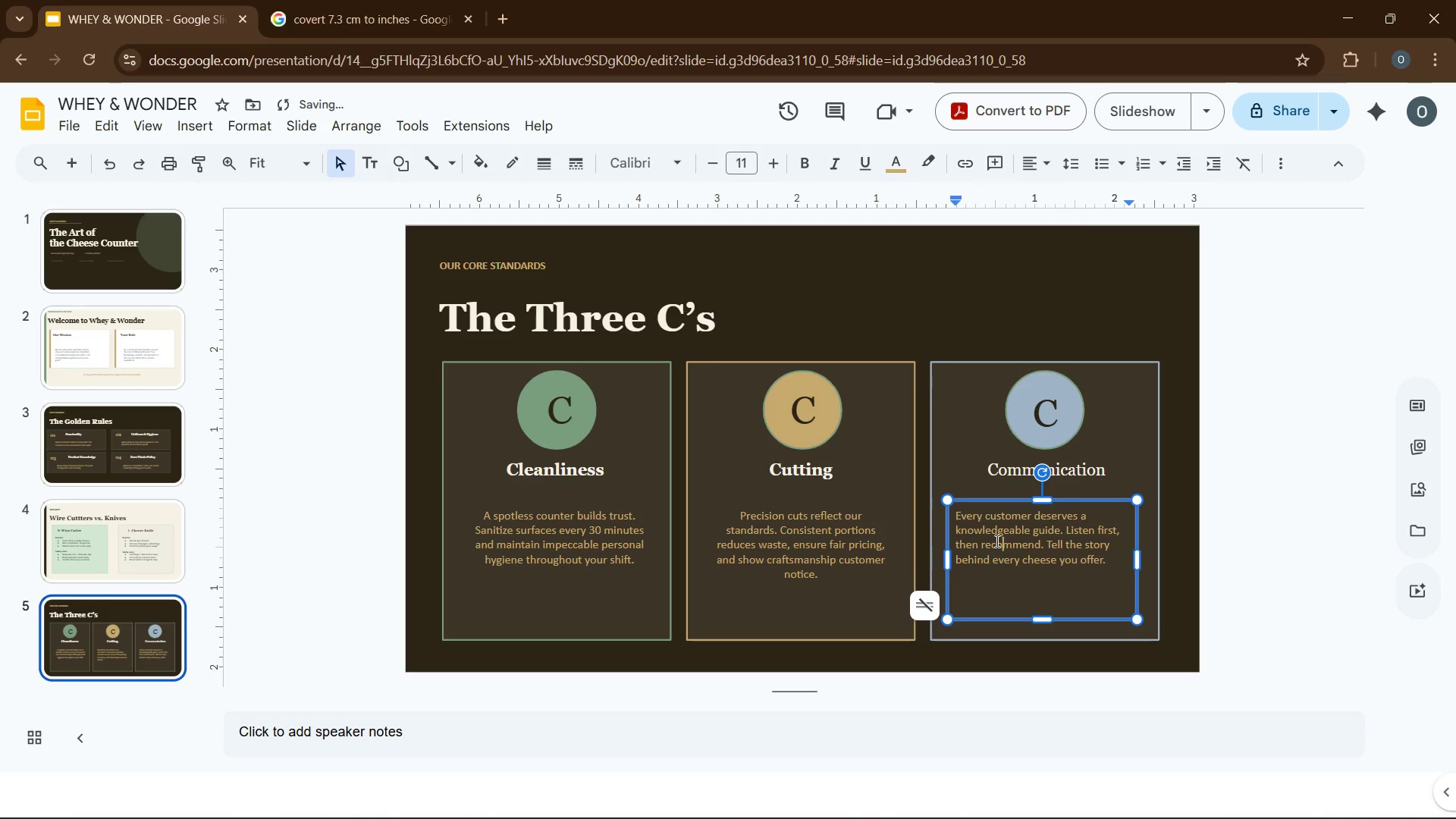 
key(Control+A)
 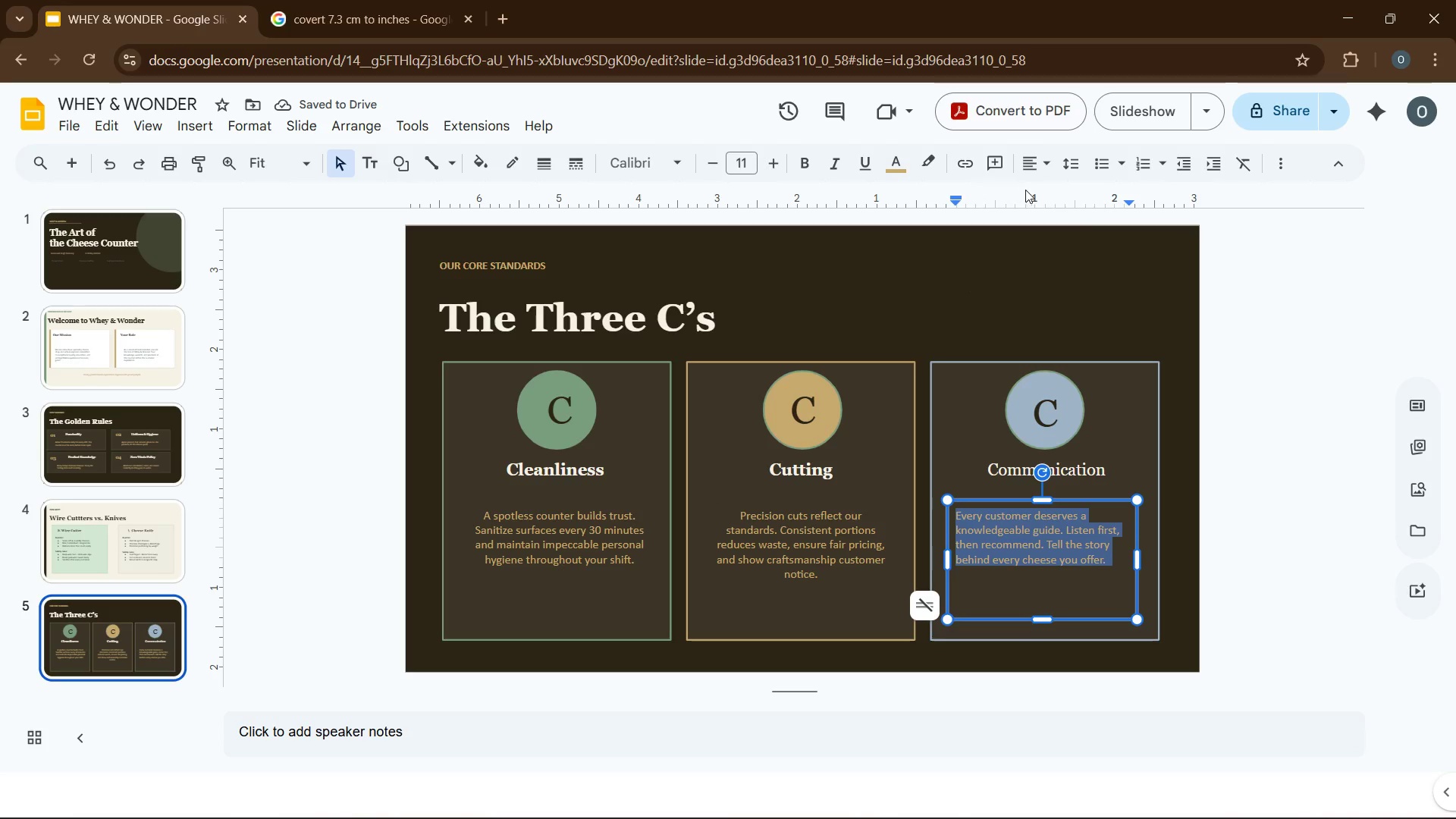 
left_click([1034, 174])
 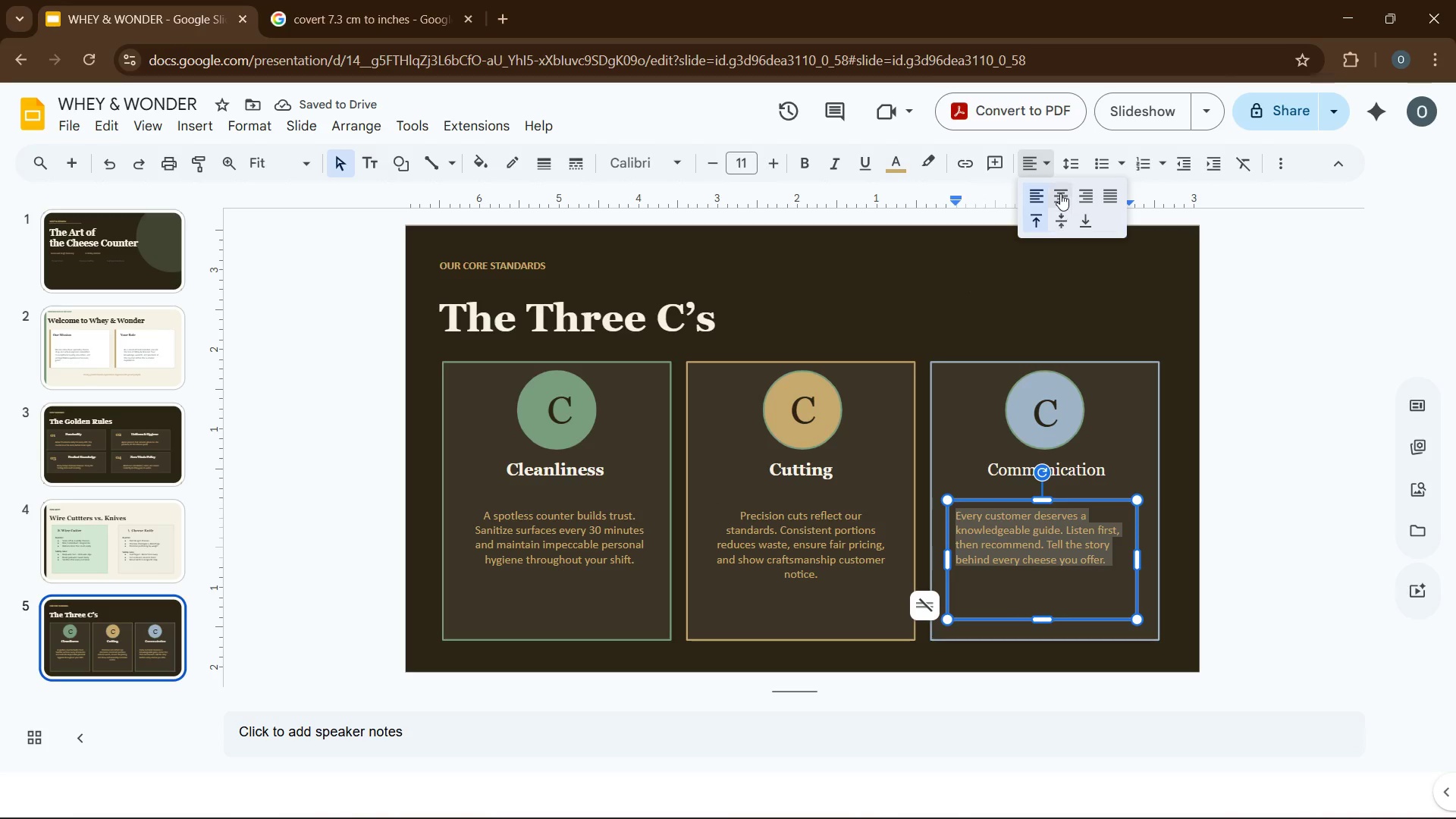 
left_click([1060, 191])
 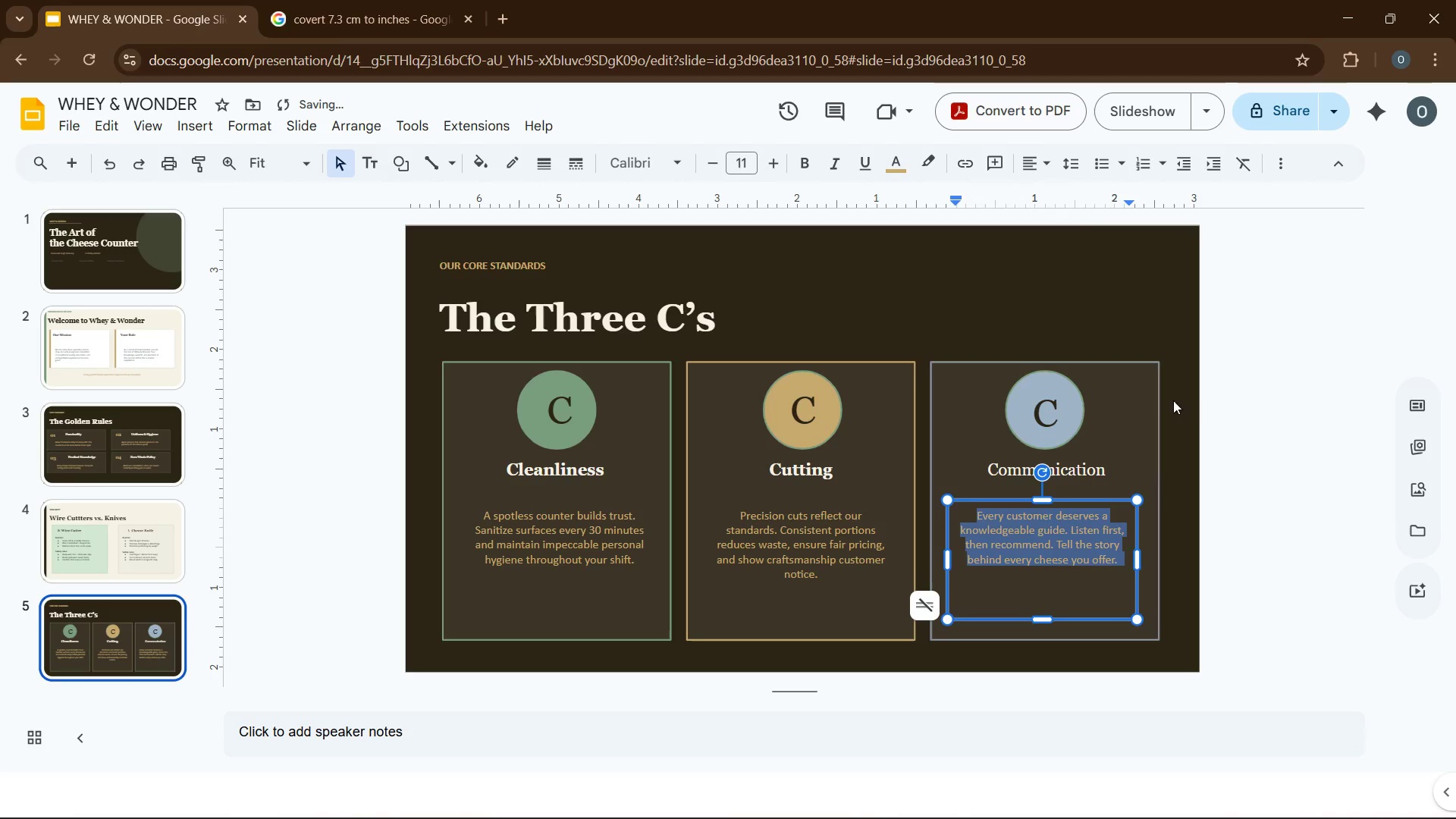 
left_click([1250, 456])
 